 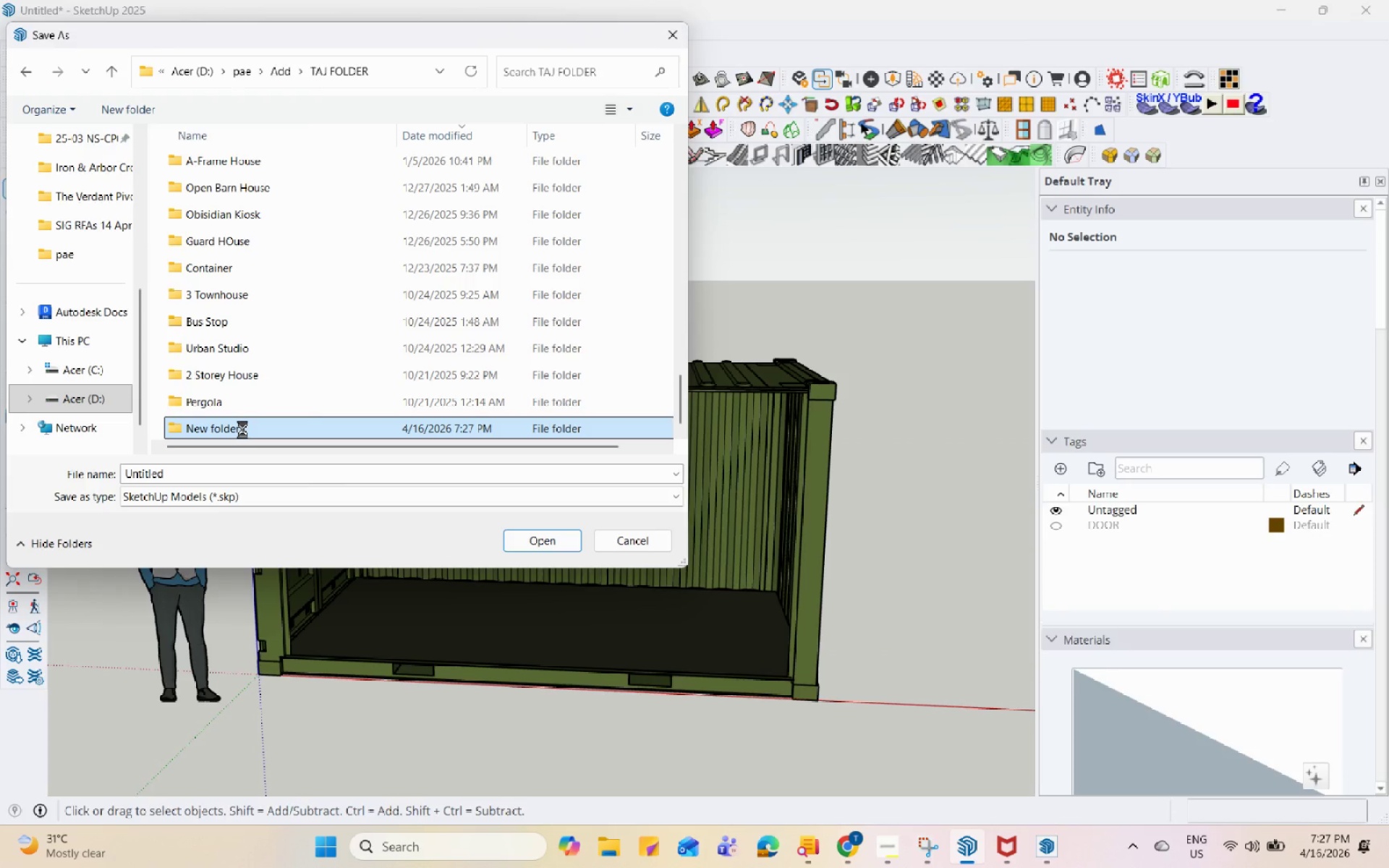 
key(Control+V)
 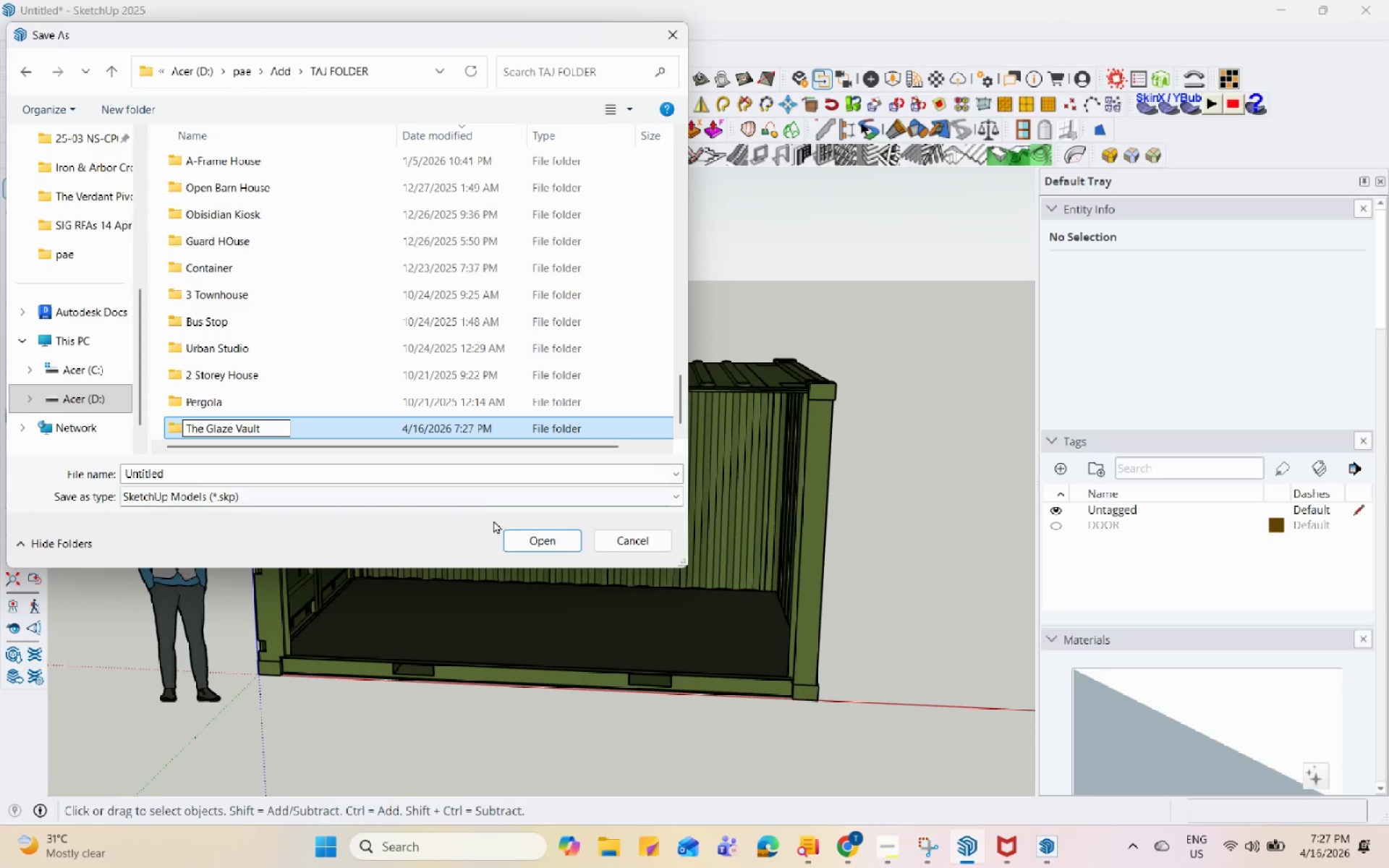 
left_click([526, 533])
 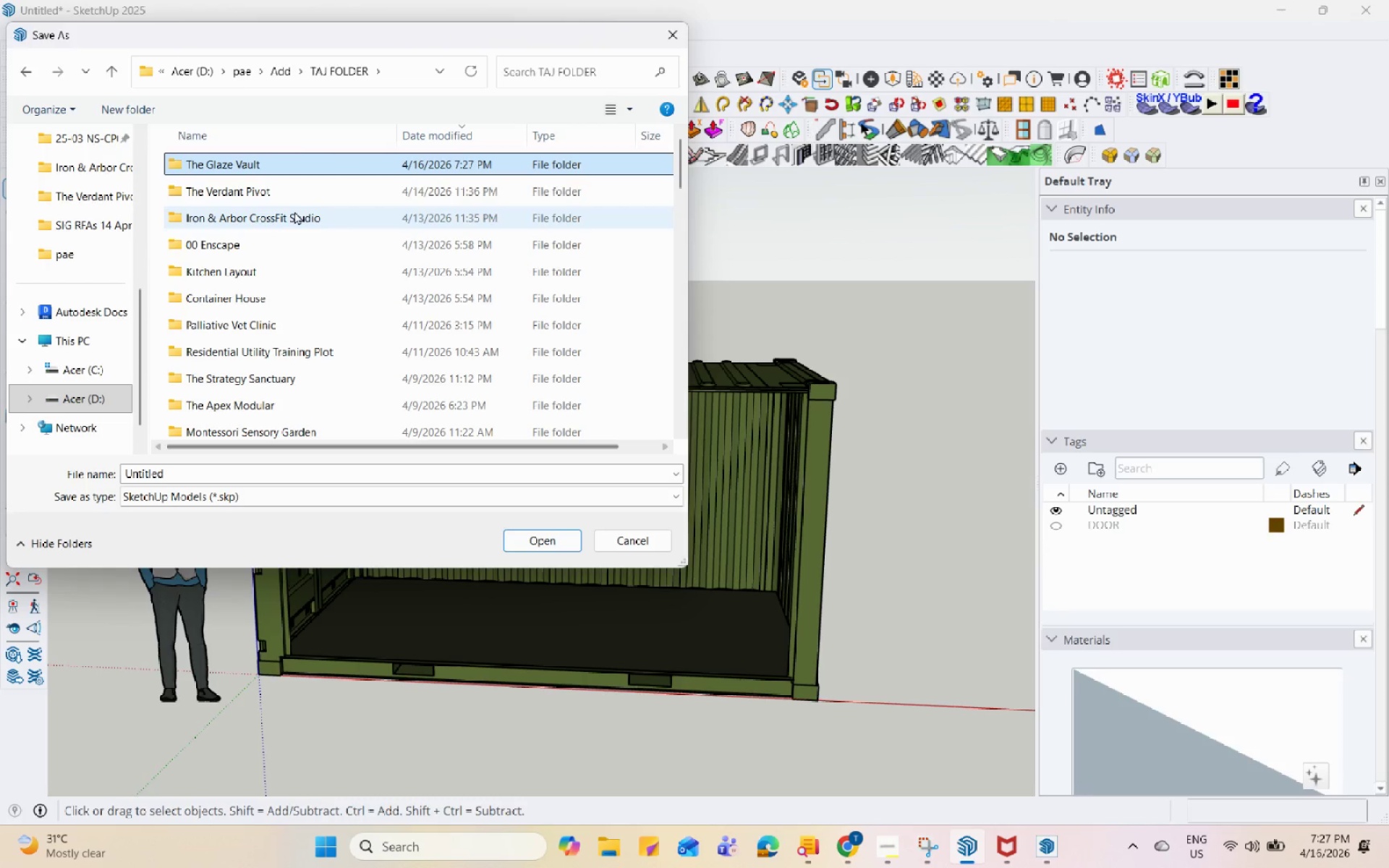 
double_click([288, 161])
 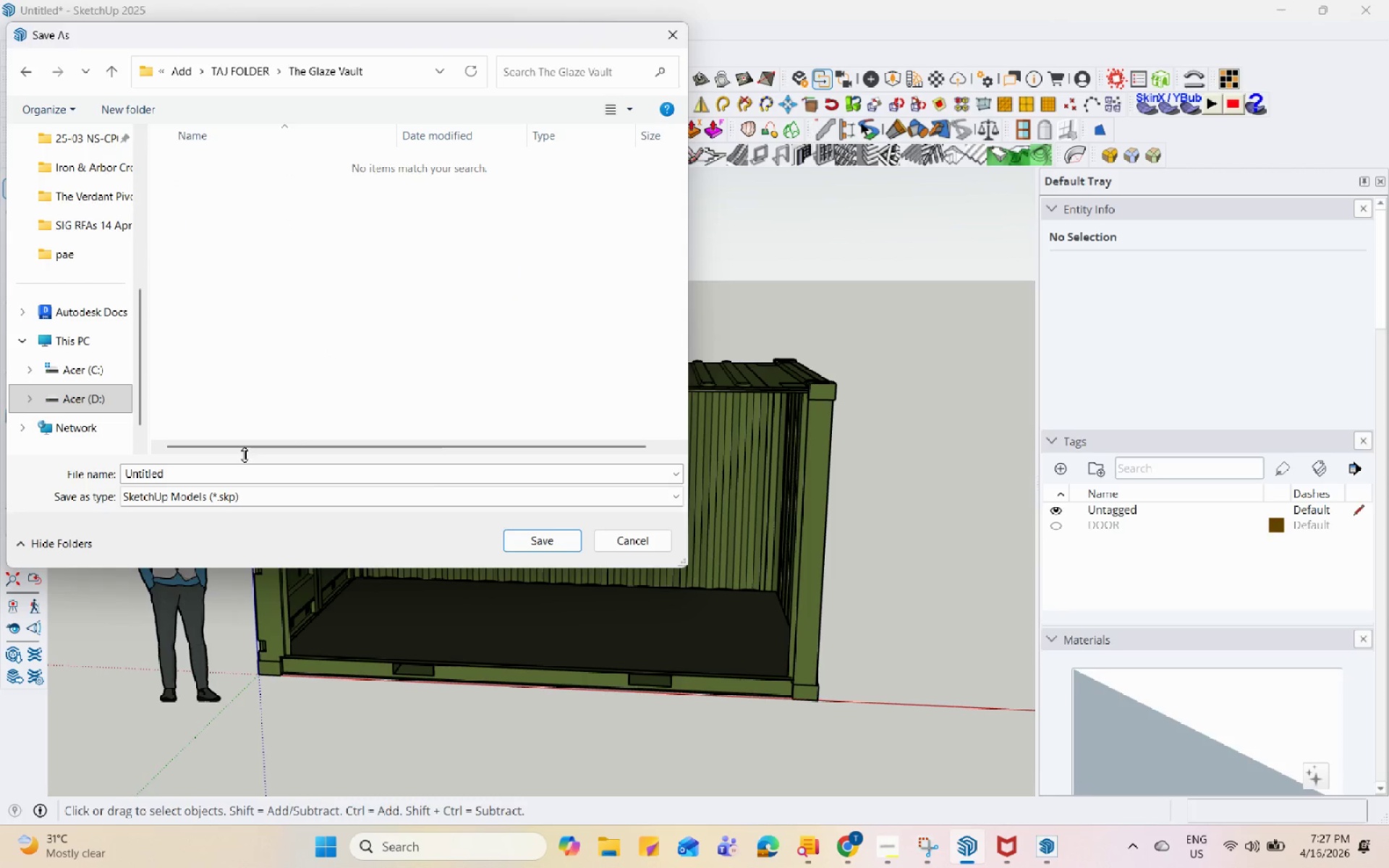 
left_click([245, 477])
 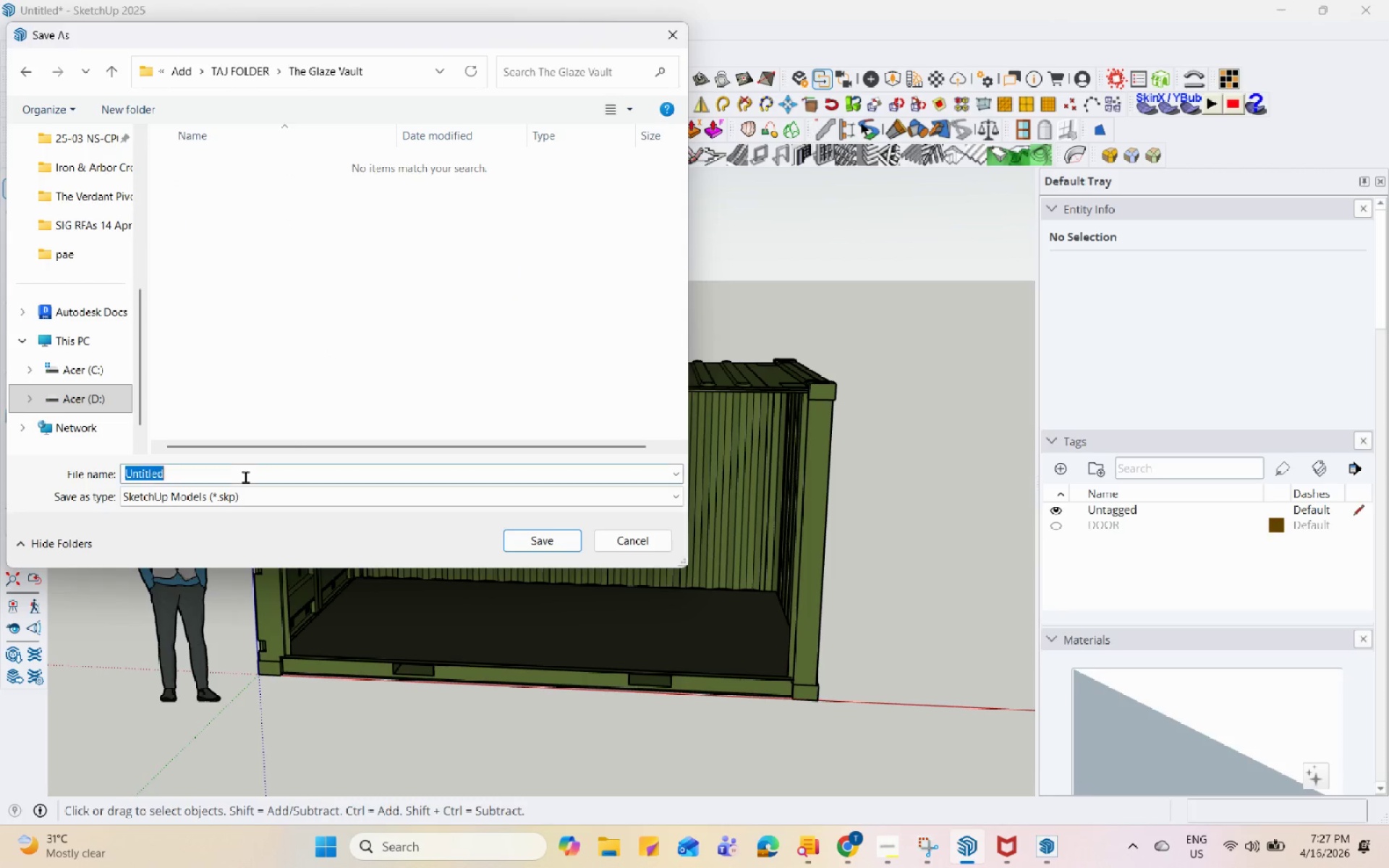 
key(Control+V)
 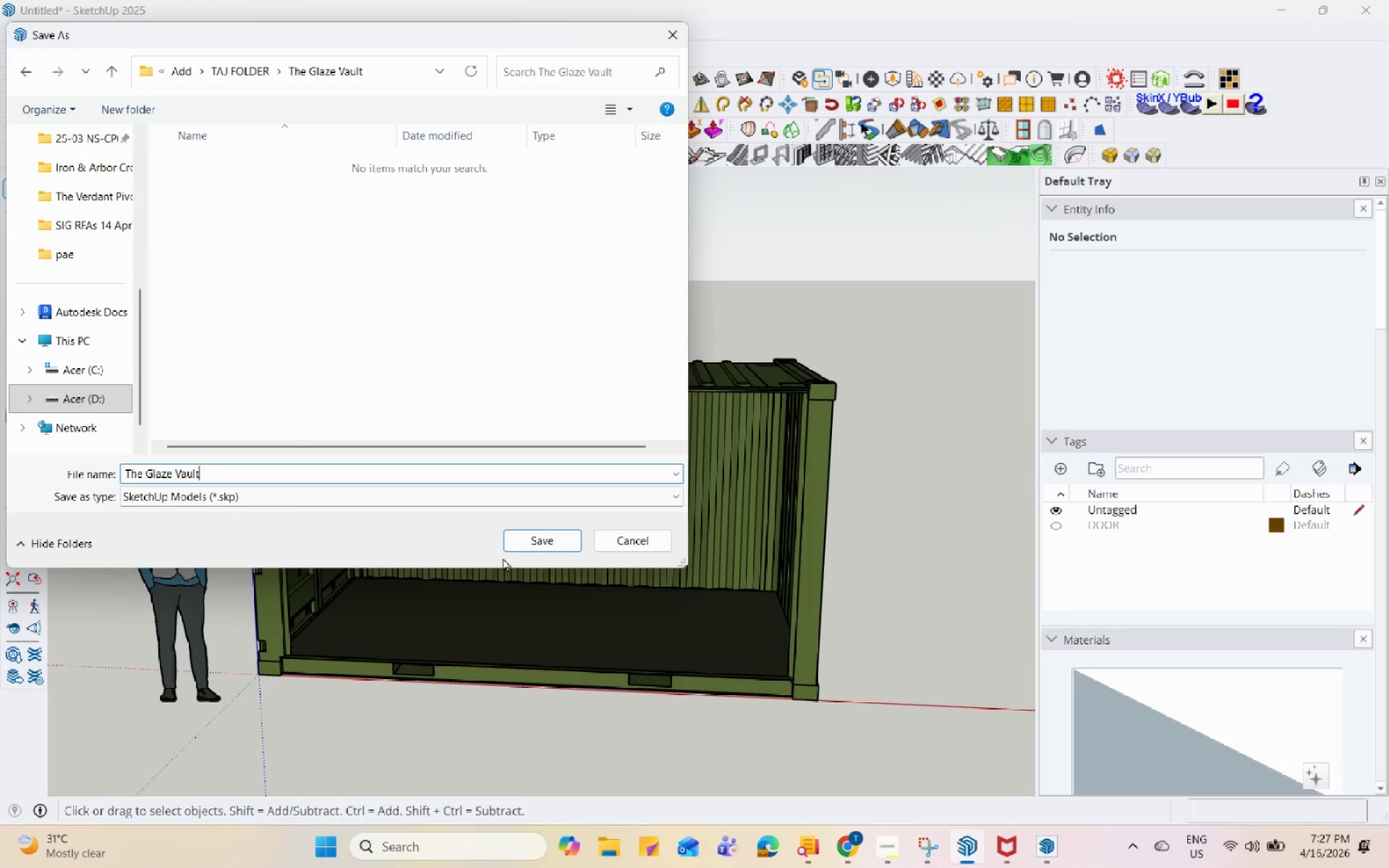 
left_click([547, 546])
 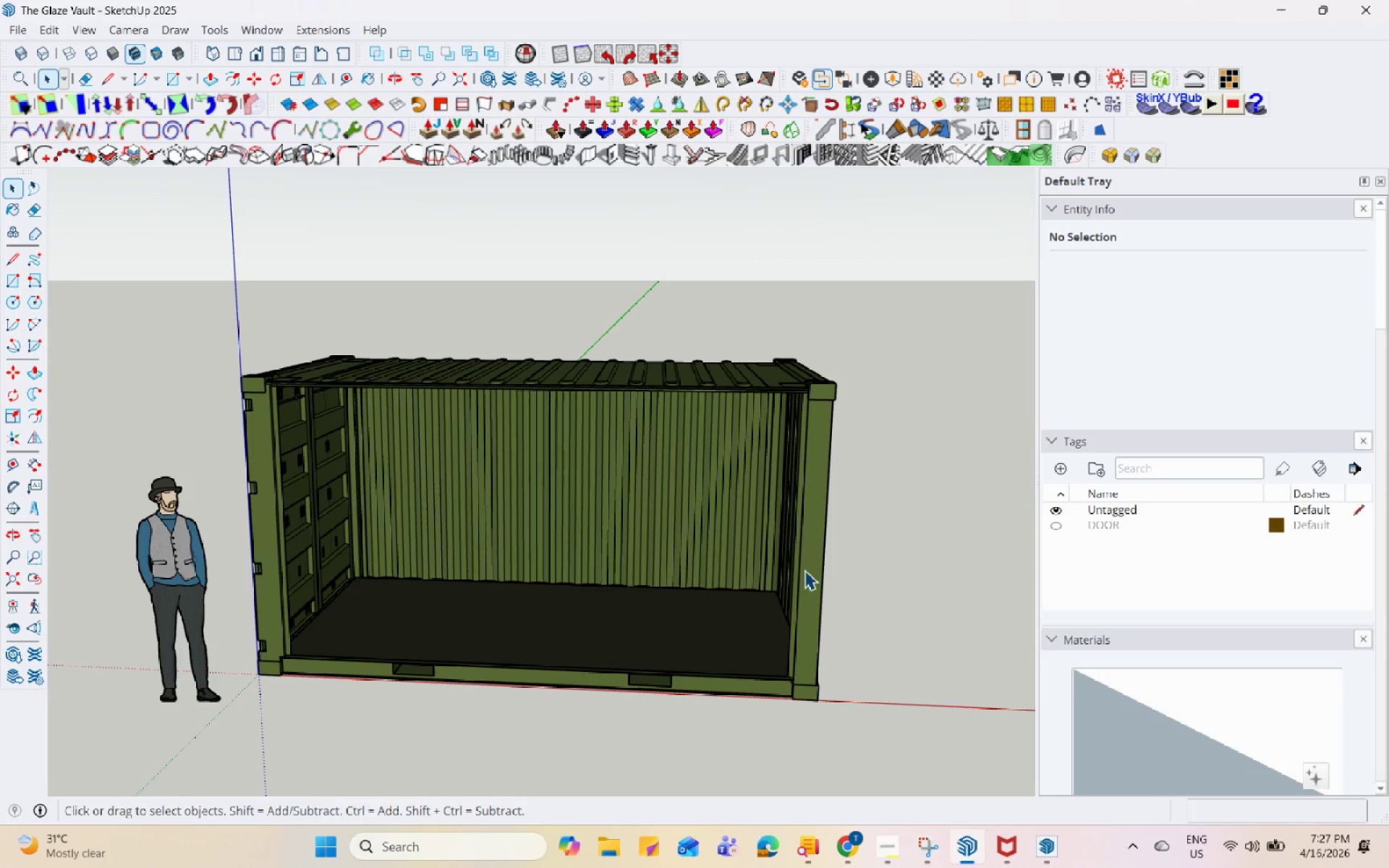 
scroll: coordinate [867, 579], scroll_direction: down, amount: 1.0
 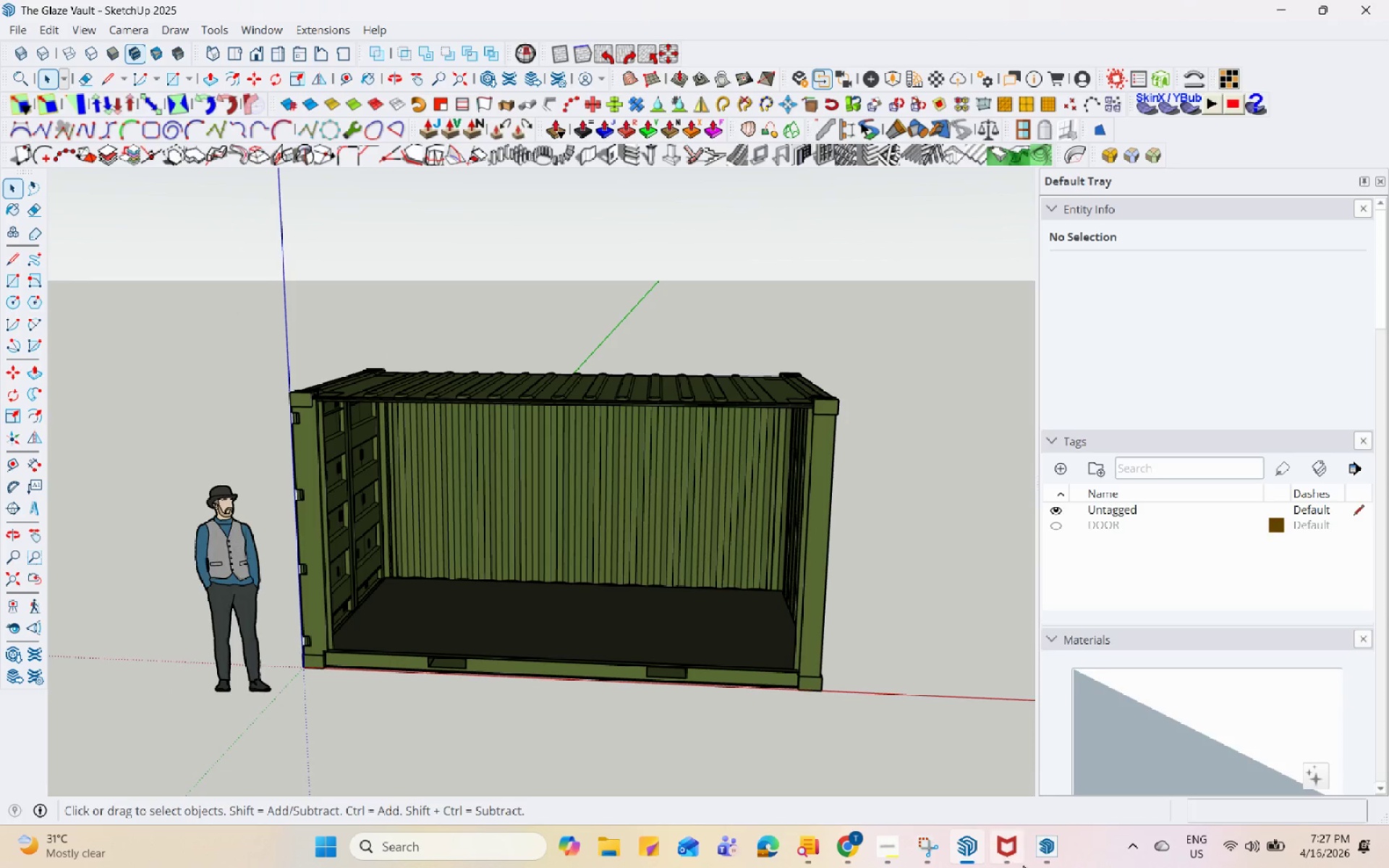 
left_click([1048, 852])
 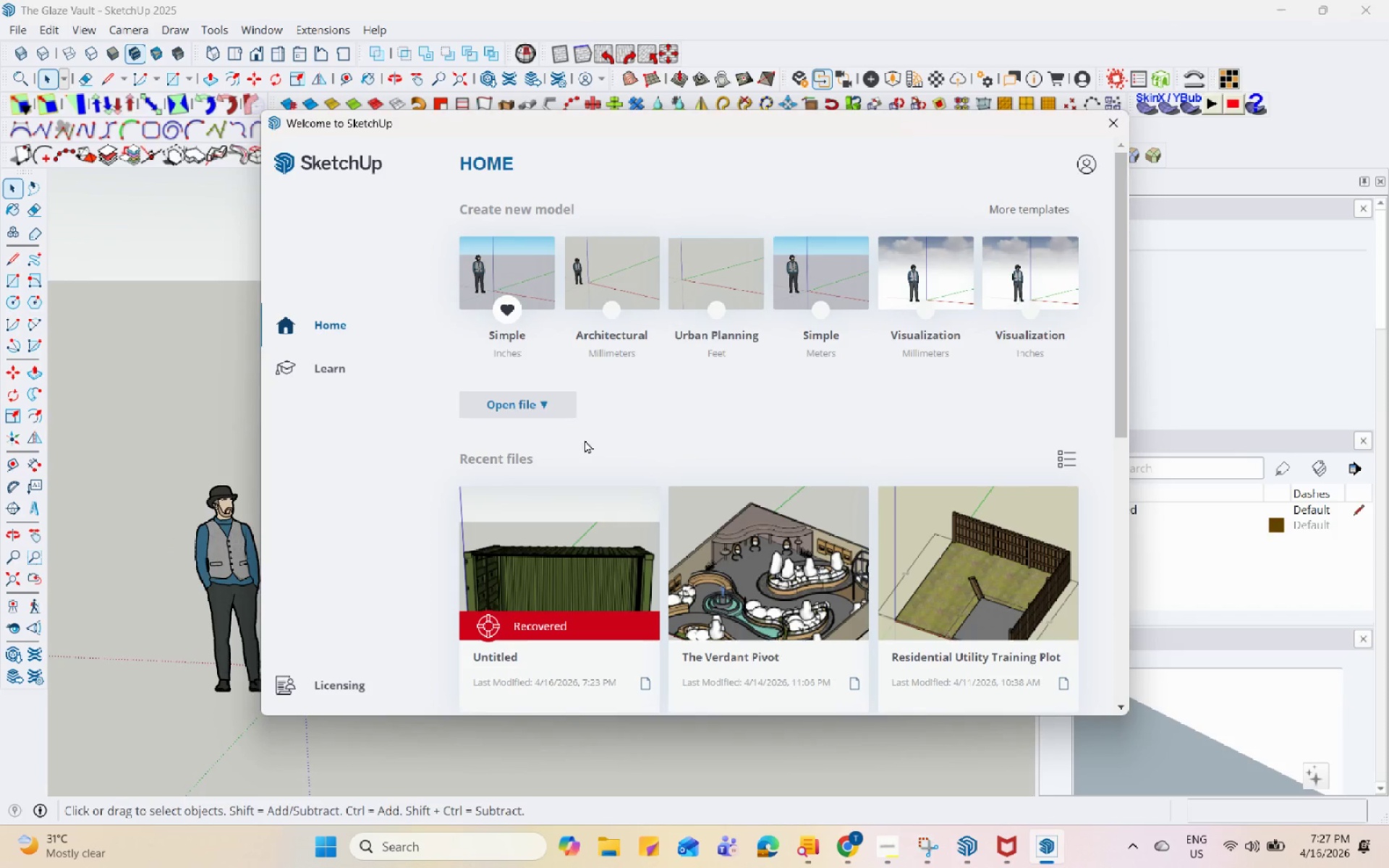 
left_click([535, 412])
 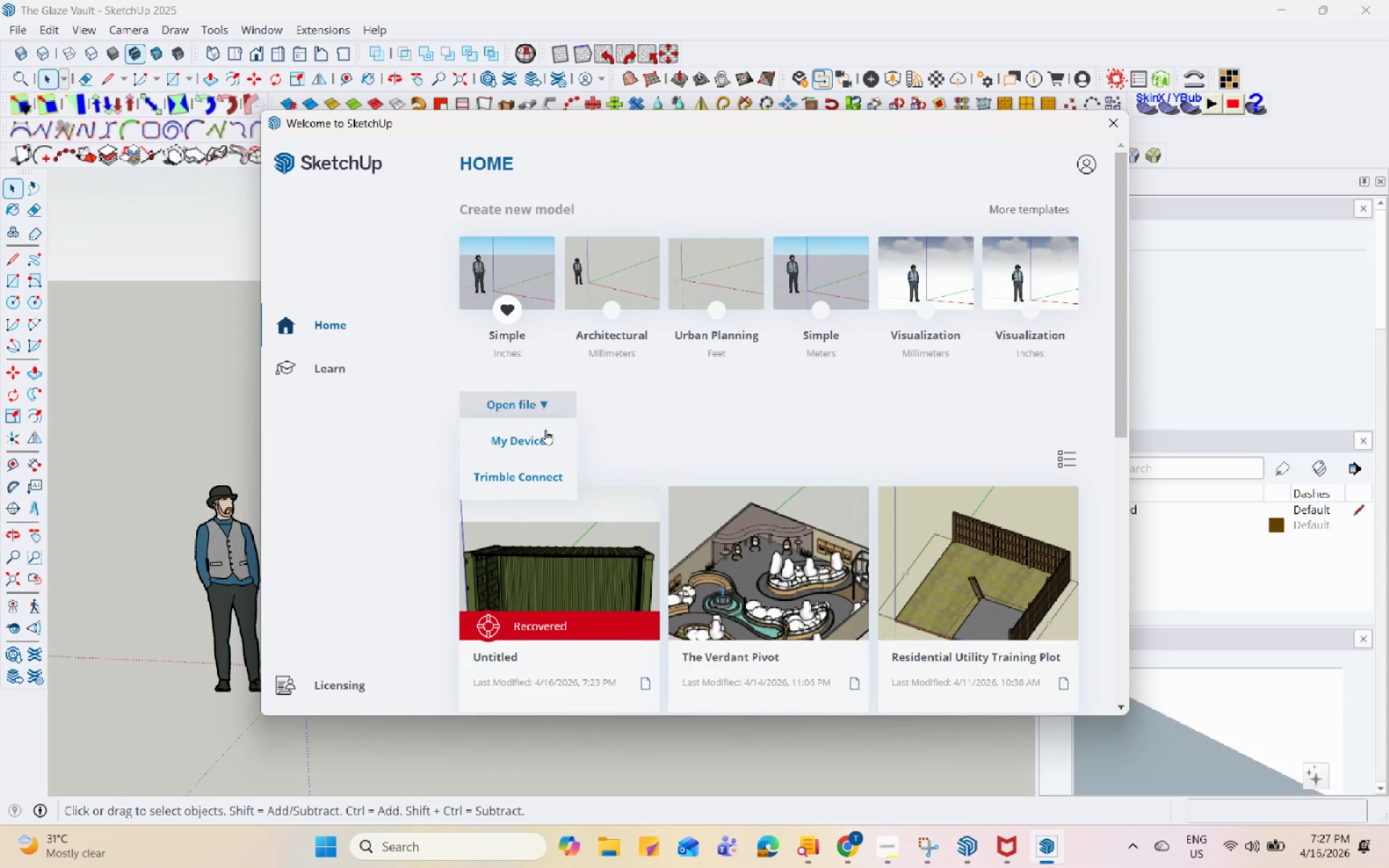 
left_click([548, 443])
 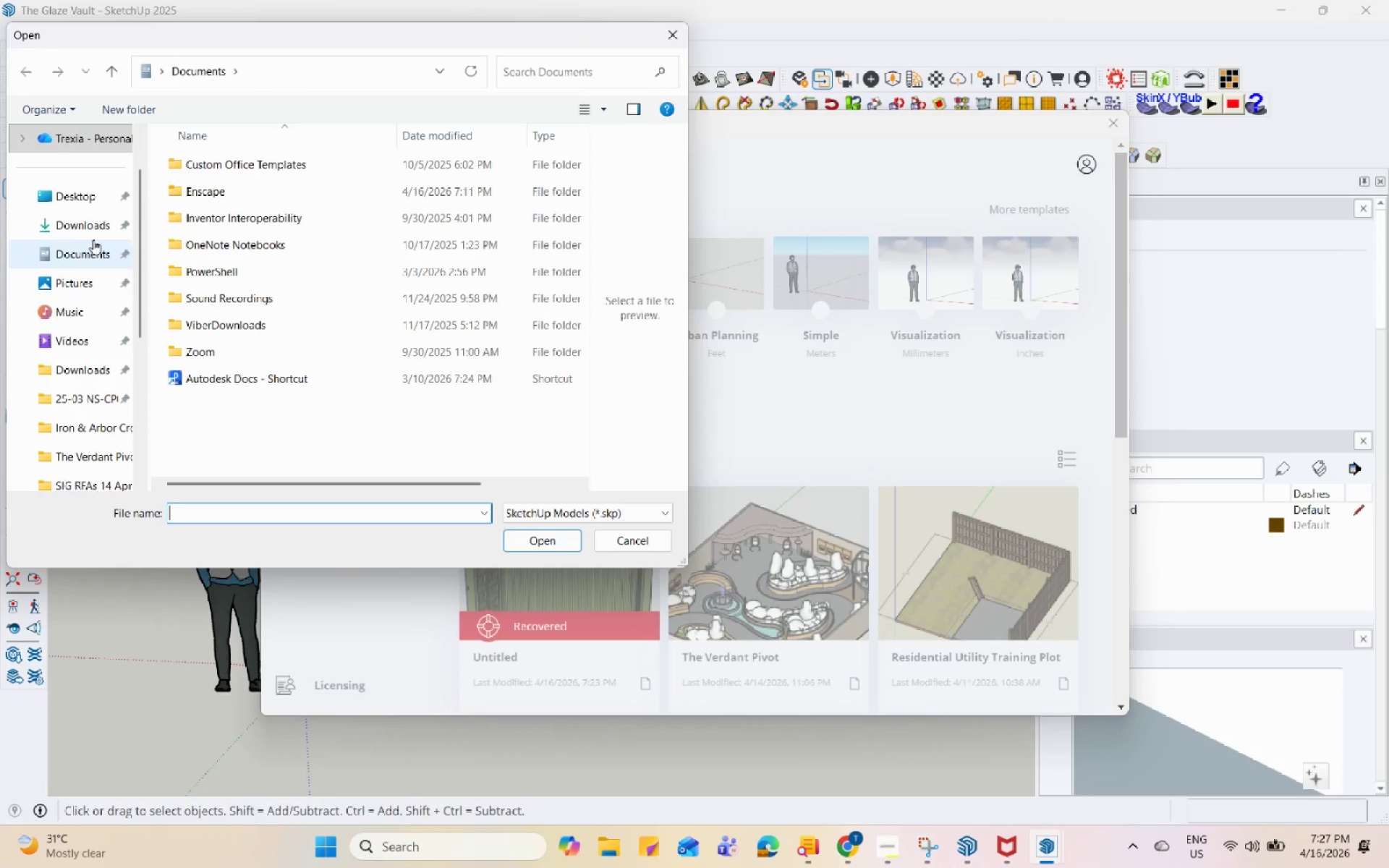 
left_click([99, 230])
 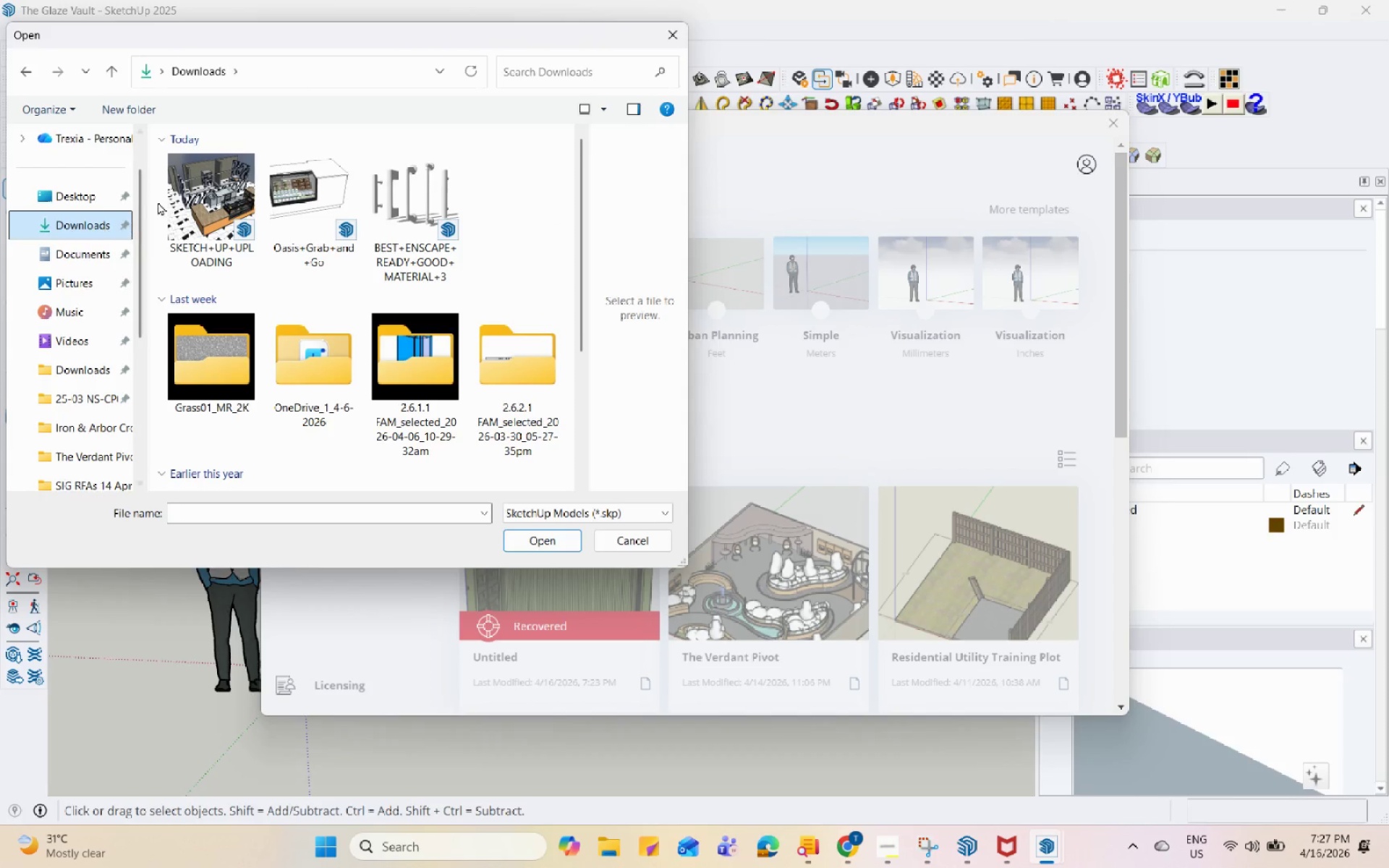 
left_click([203, 194])
 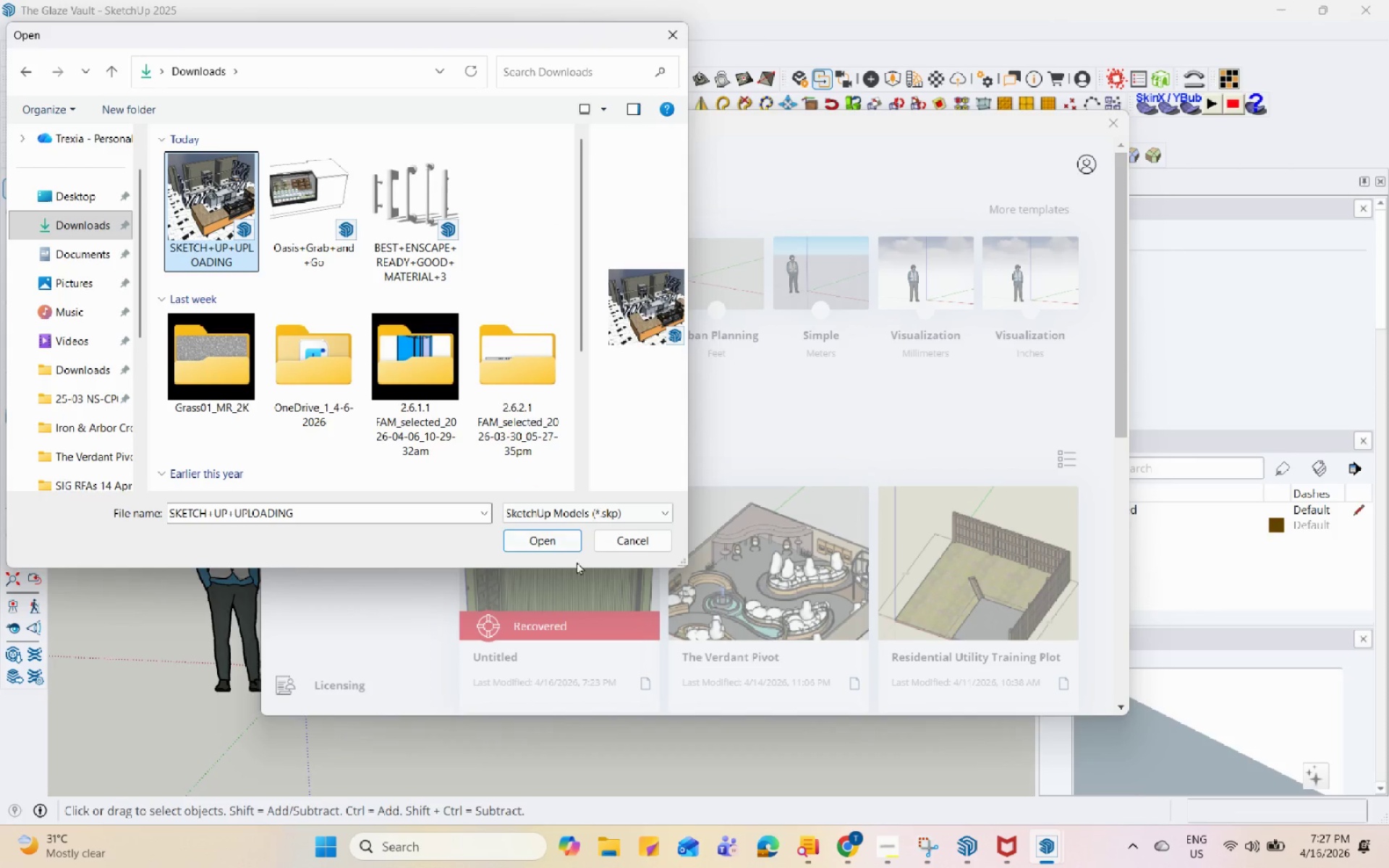 
left_click([549, 533])
 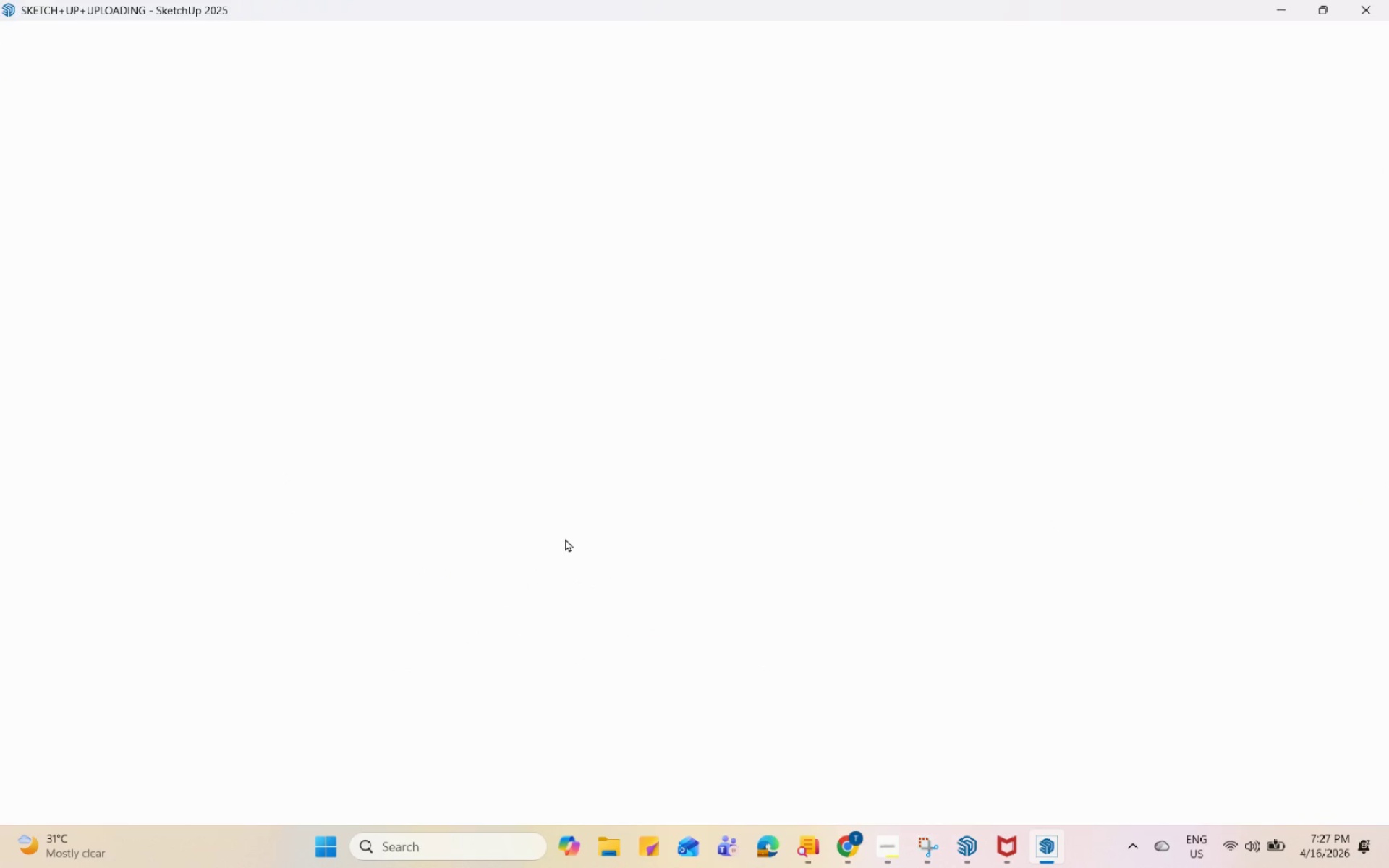 
mouse_move([984, 816])
 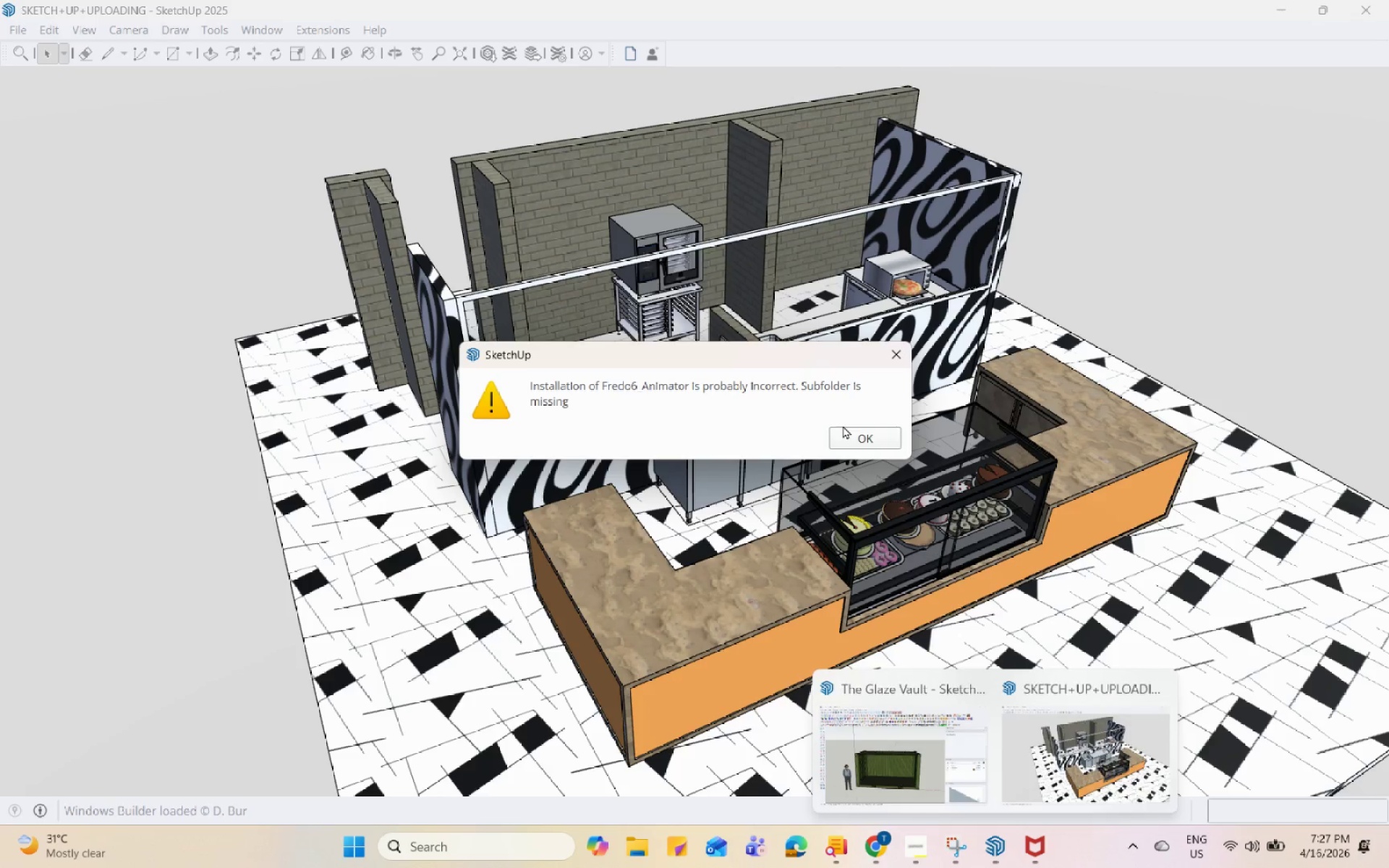 
left_click([853, 443])
 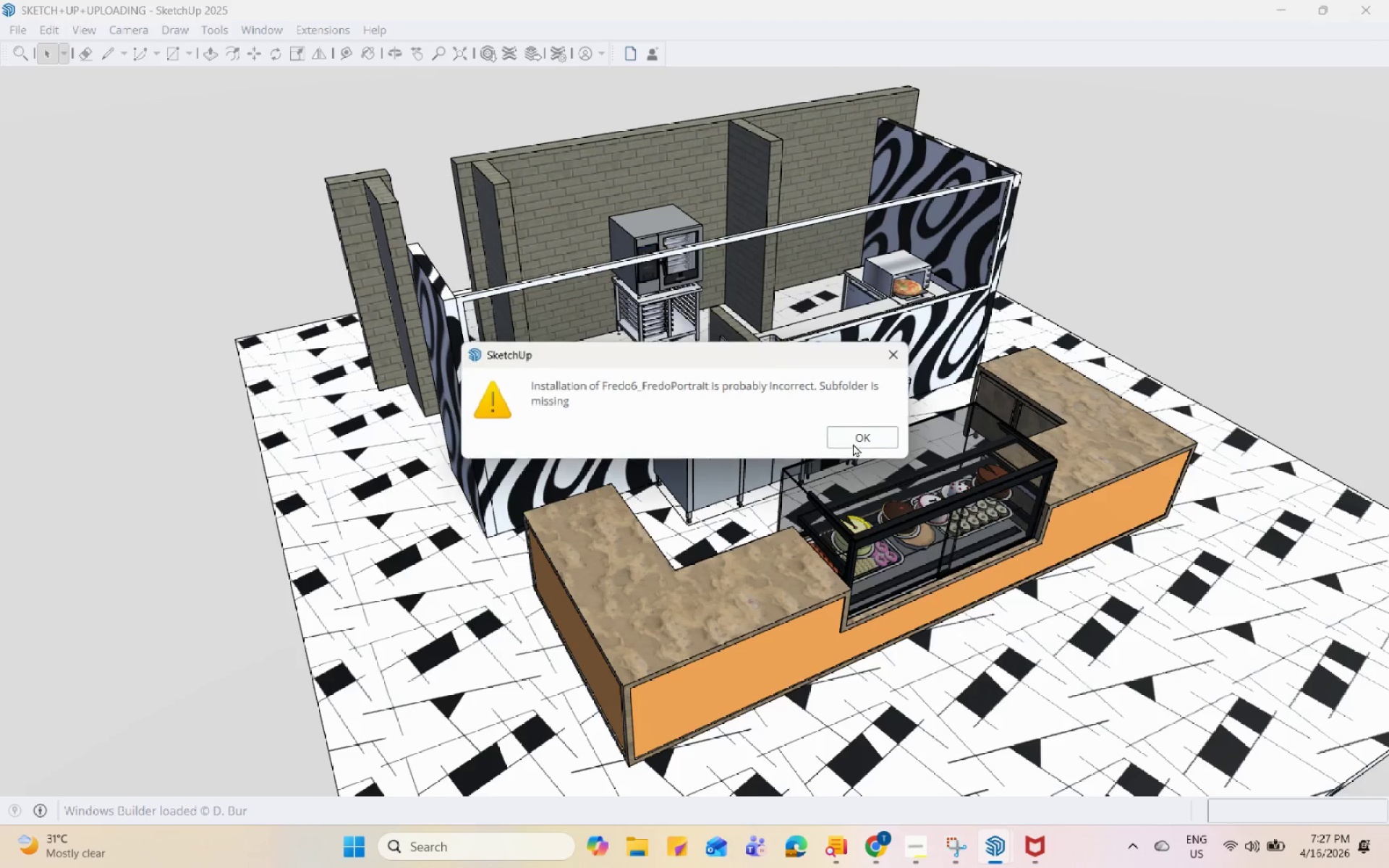 
left_click([853, 443])
 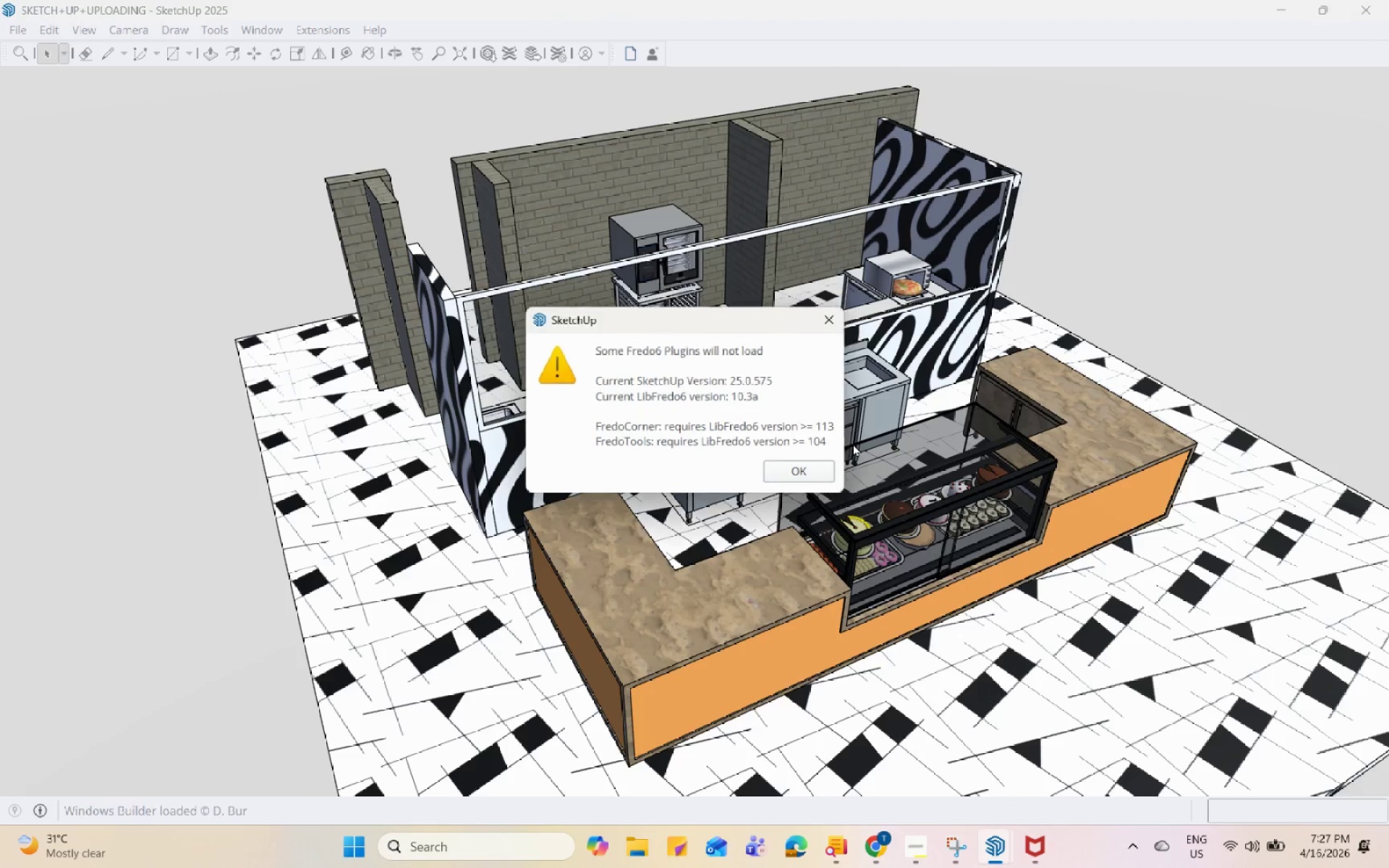 
left_click([853, 443])
 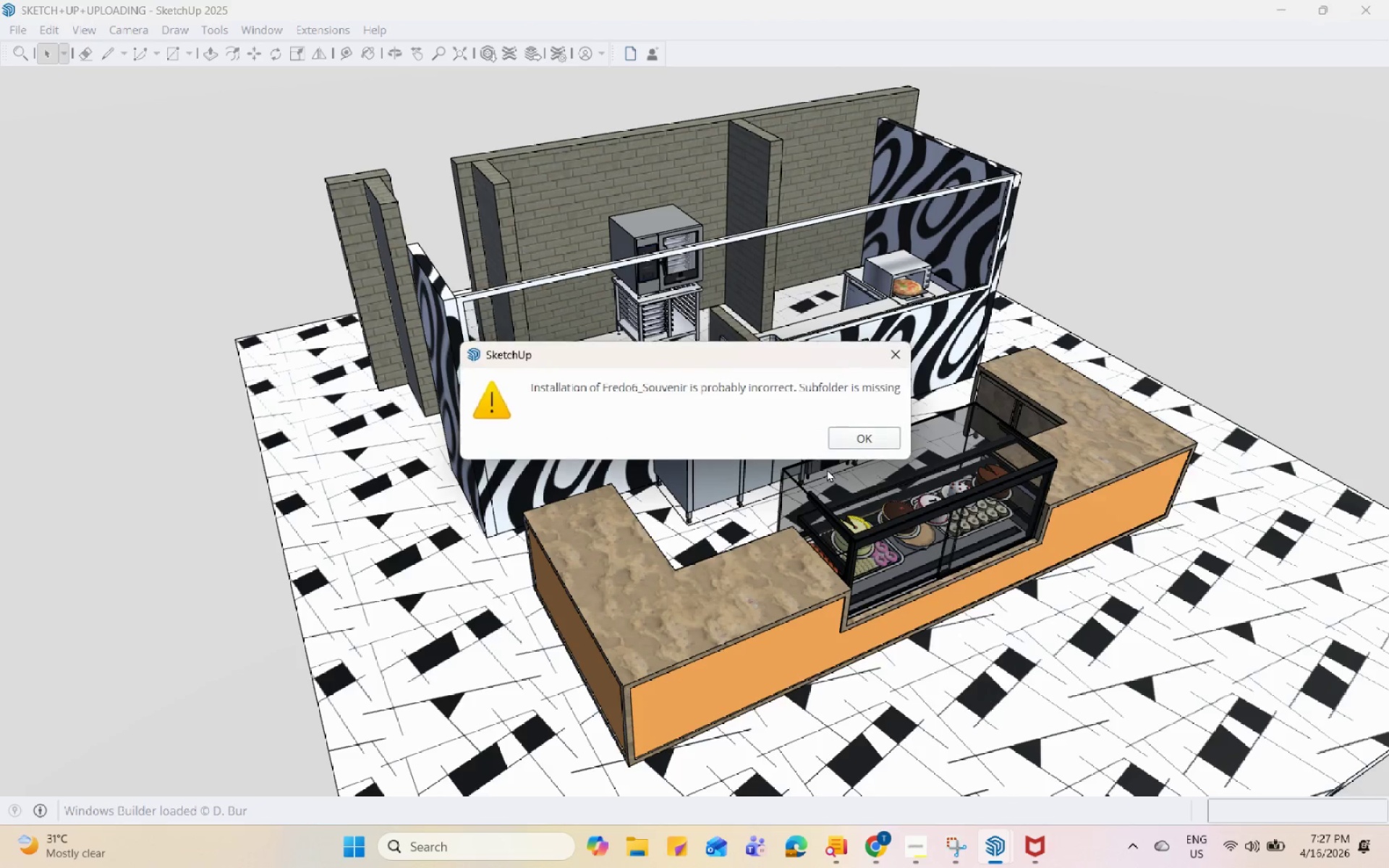 
left_click([863, 431])
 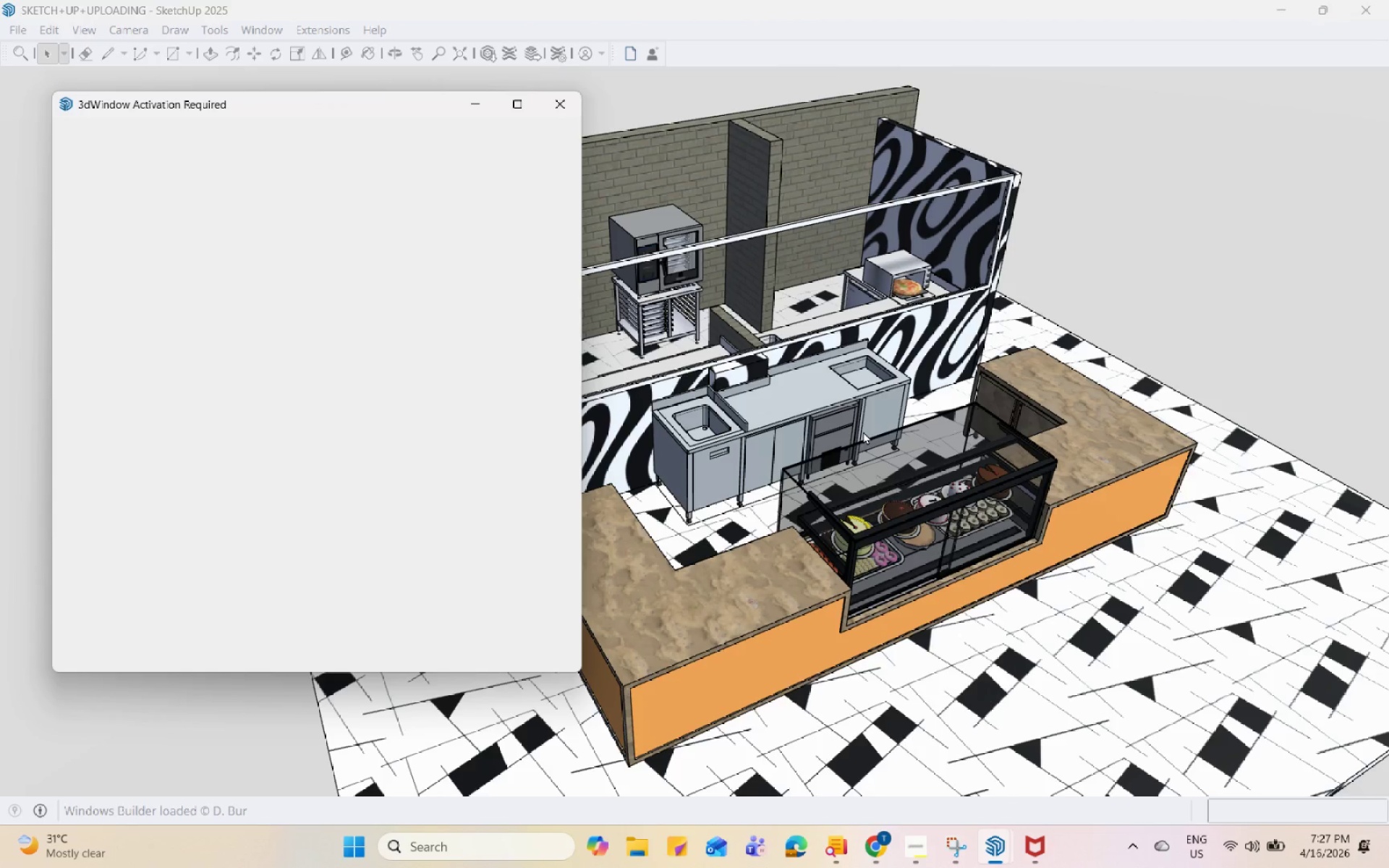 
wait(5.41)
 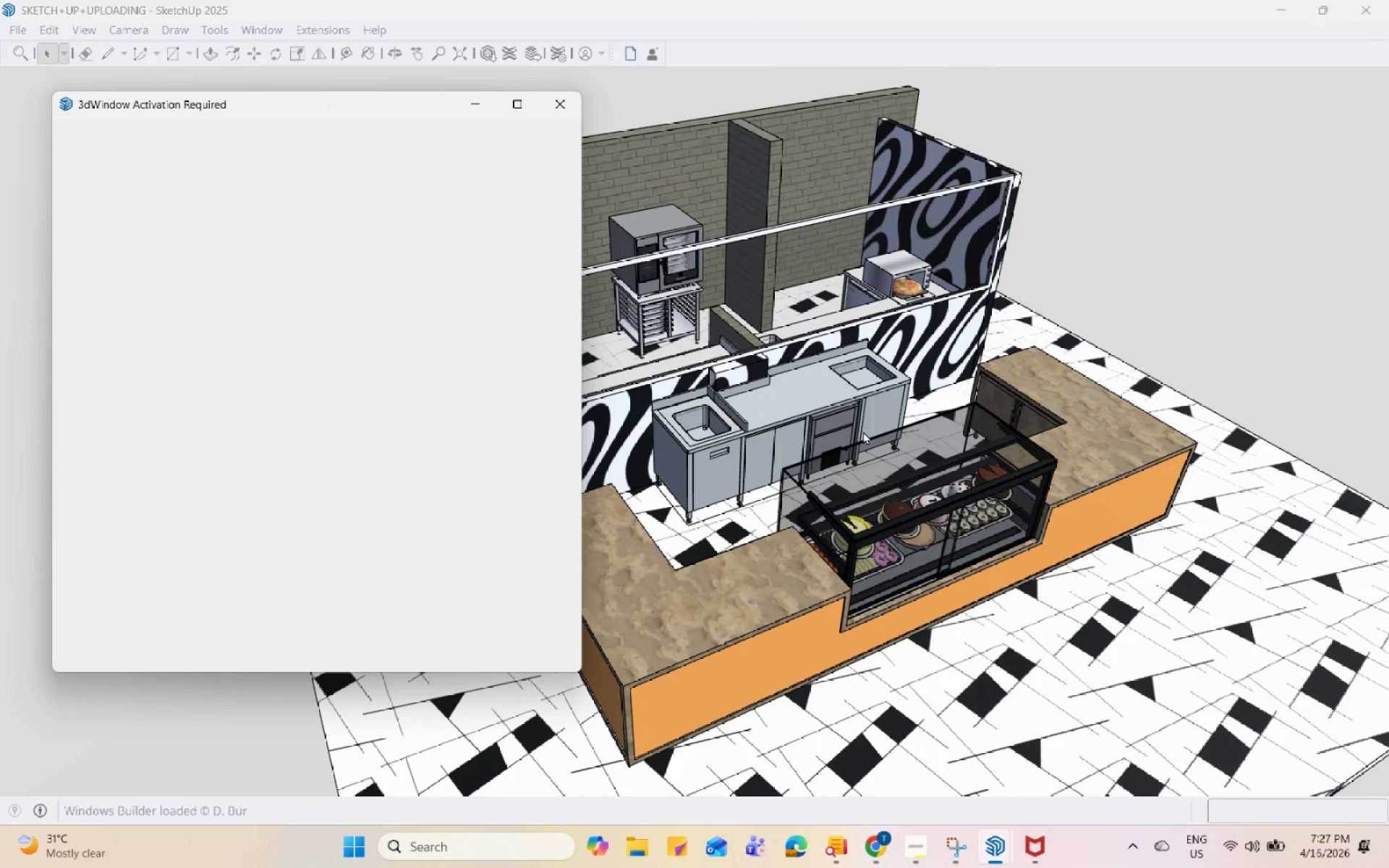 
scroll: coordinate [965, 666], scroll_direction: up, amount: 5.0
 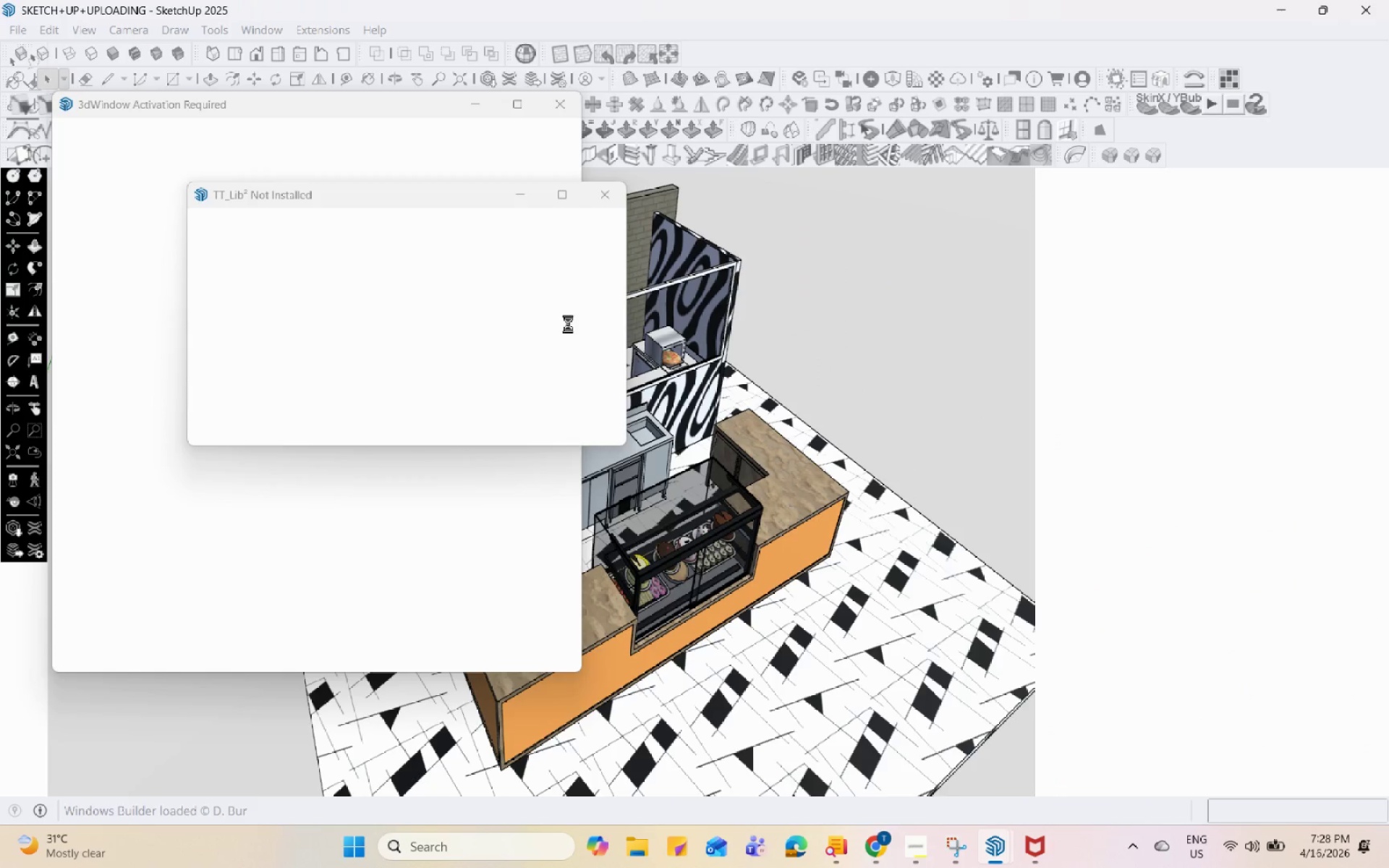 
wait(6.56)
 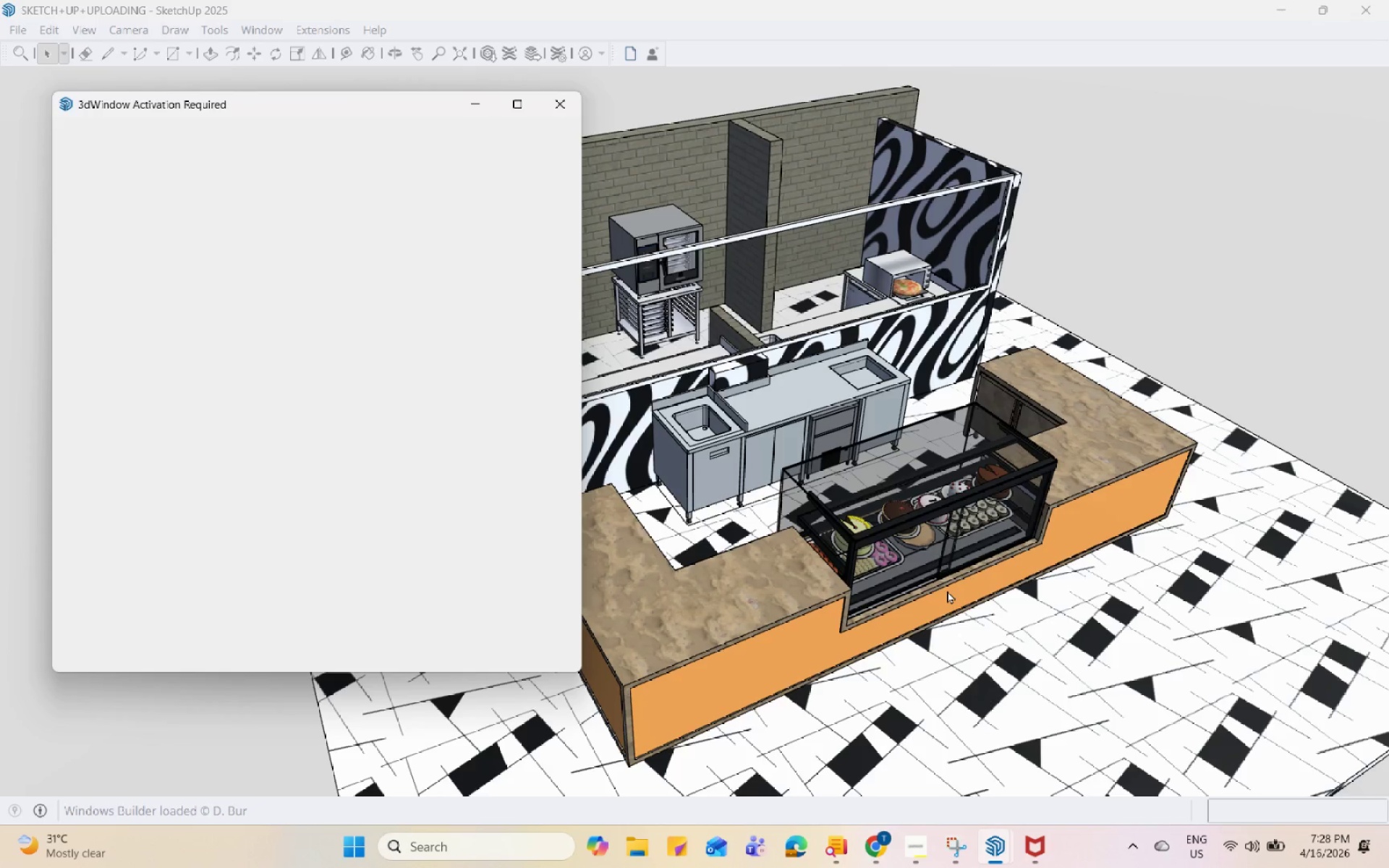 
left_click([611, 200])
 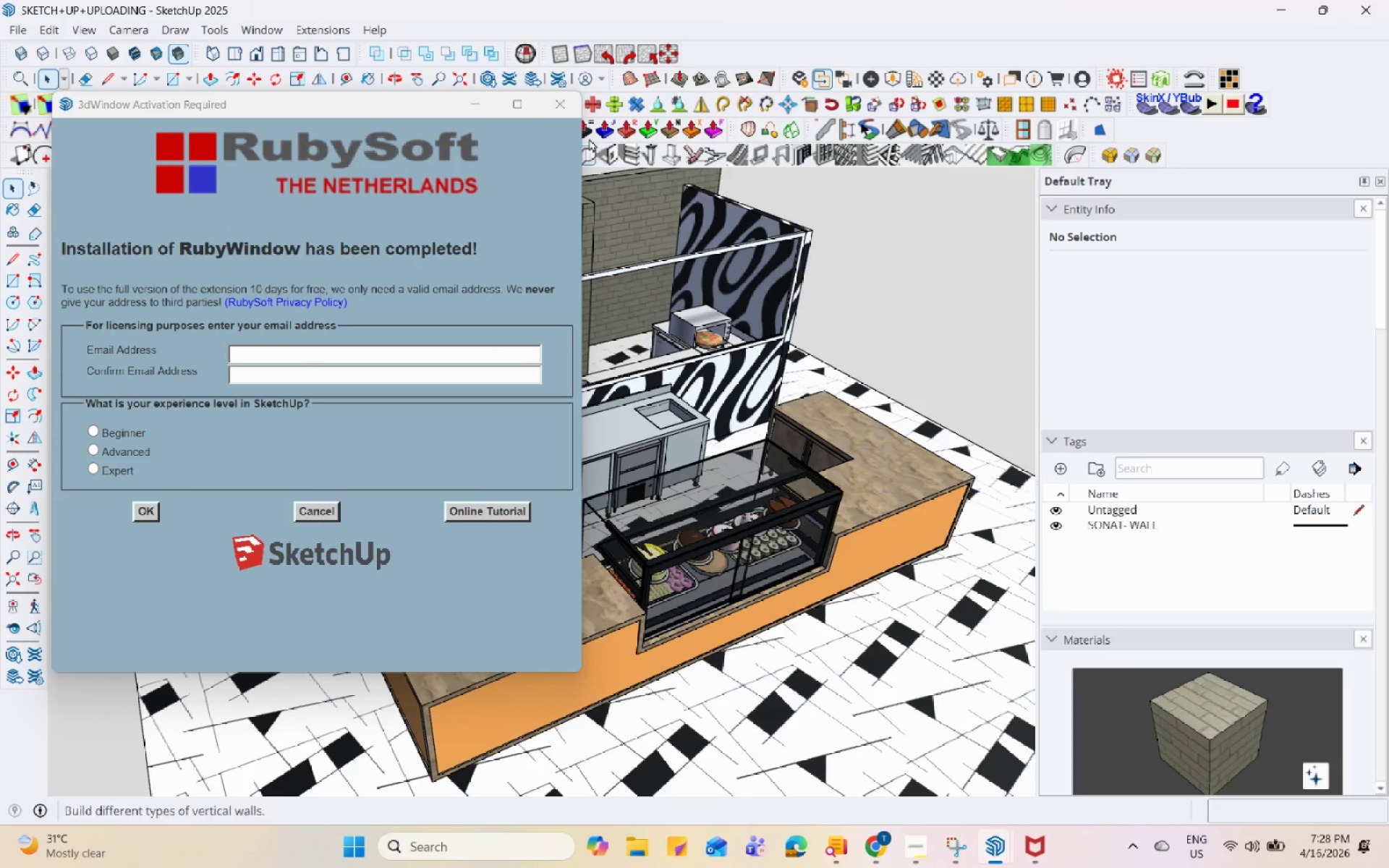 
left_click([576, 108])
 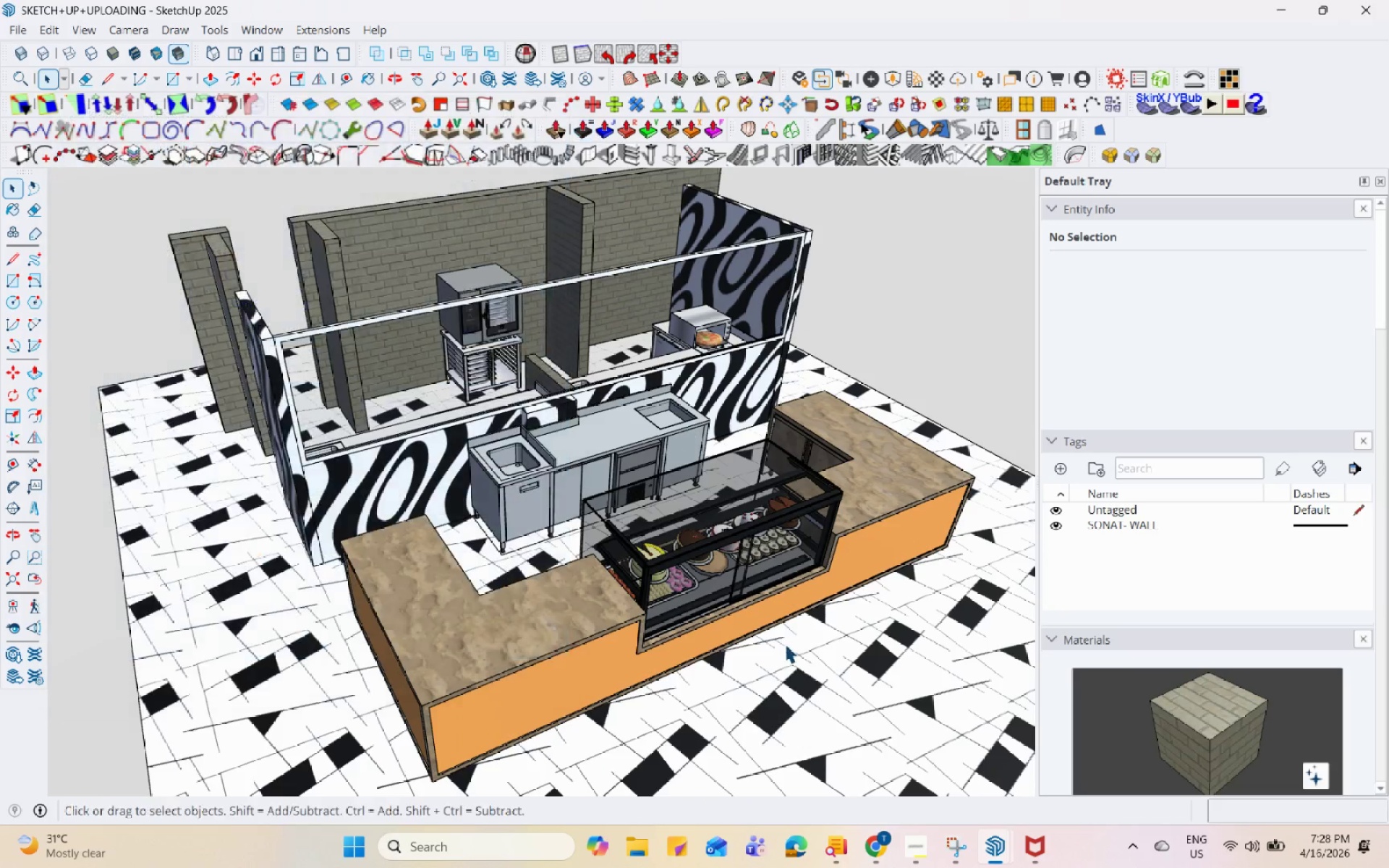 
scroll: coordinate [802, 622], scroll_direction: up, amount: 9.0
 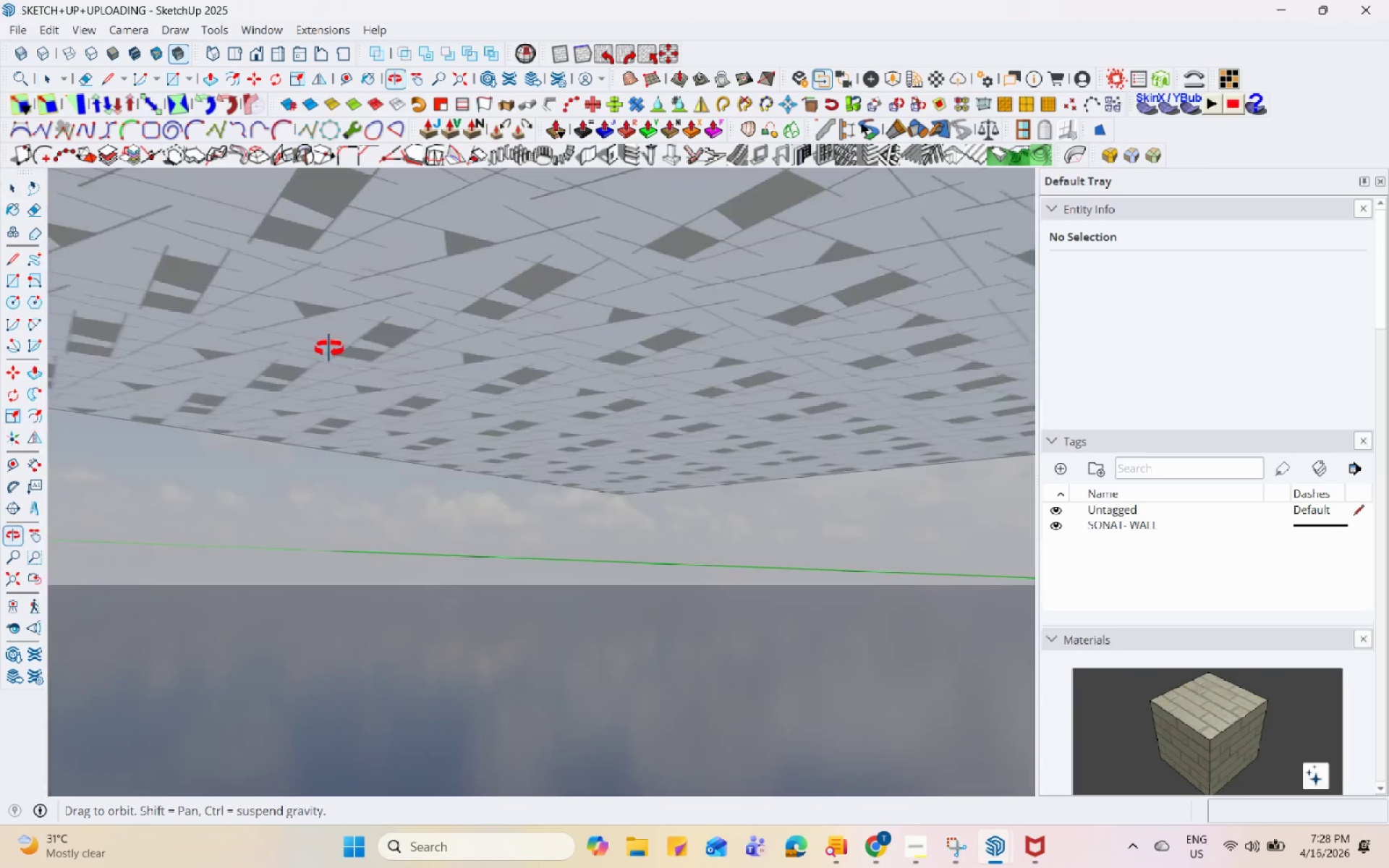 
left_click([589, 493])
 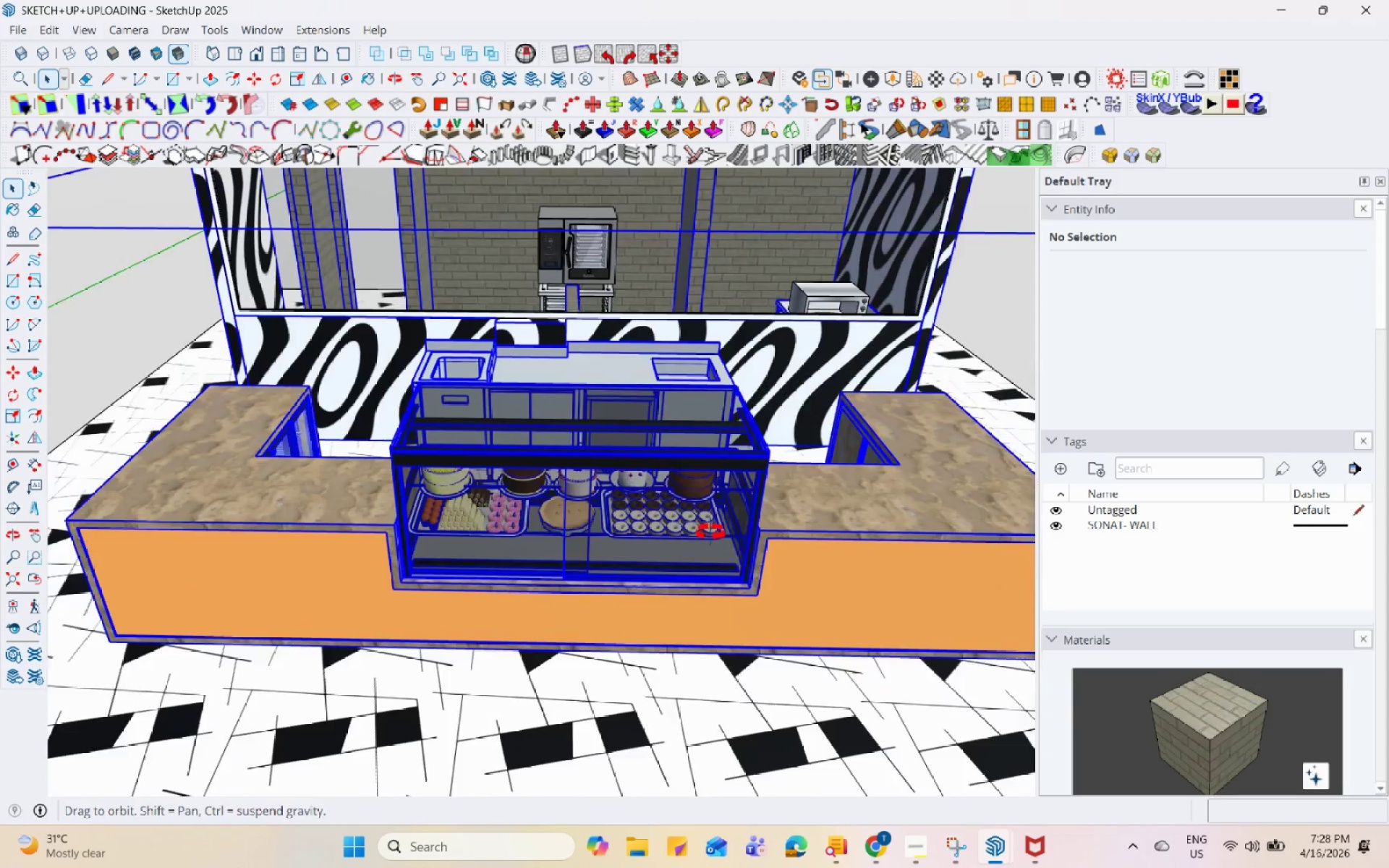 
scroll: coordinate [589, 492], scroll_direction: down, amount: 3.0
 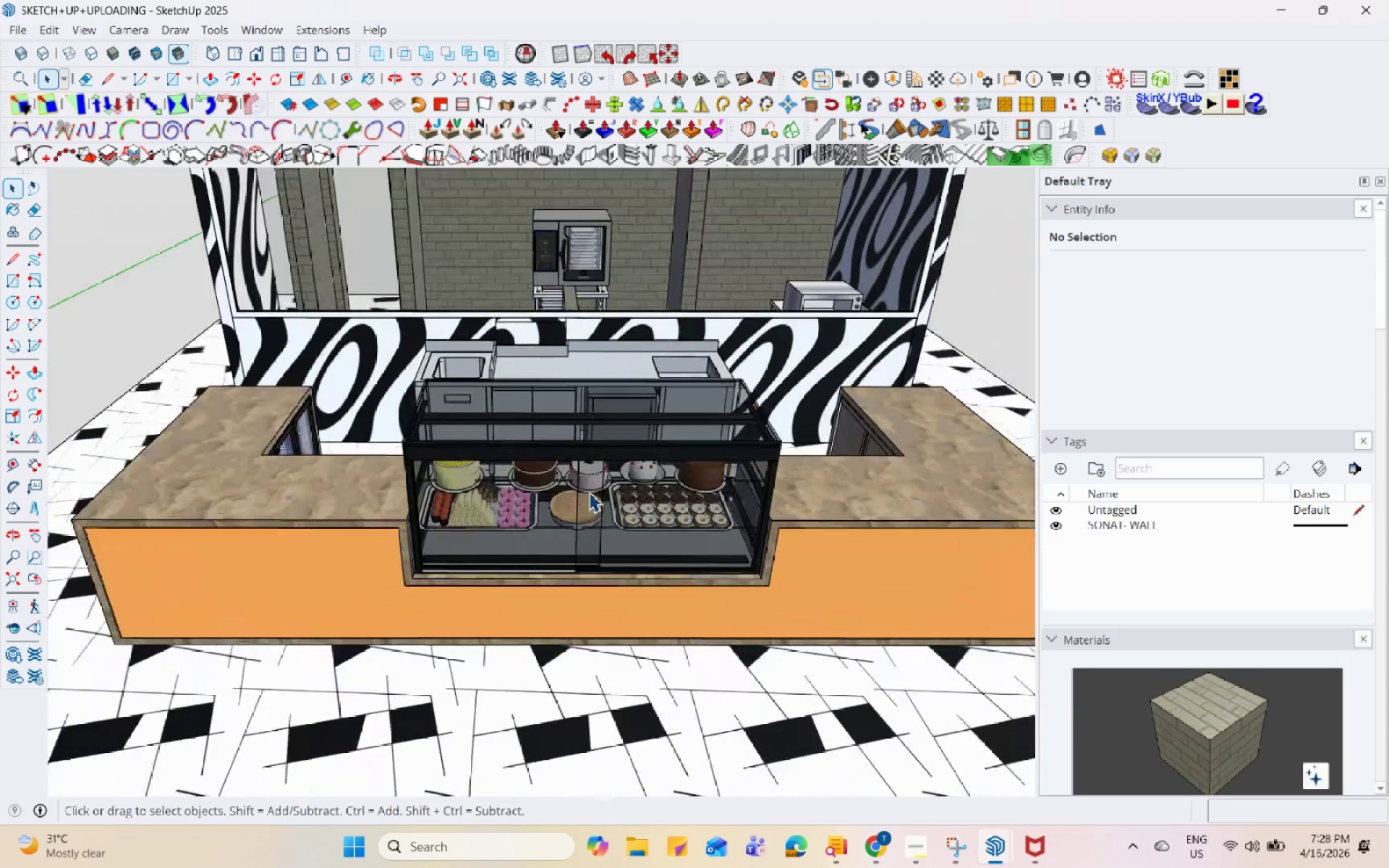 
double_click([799, 583])
 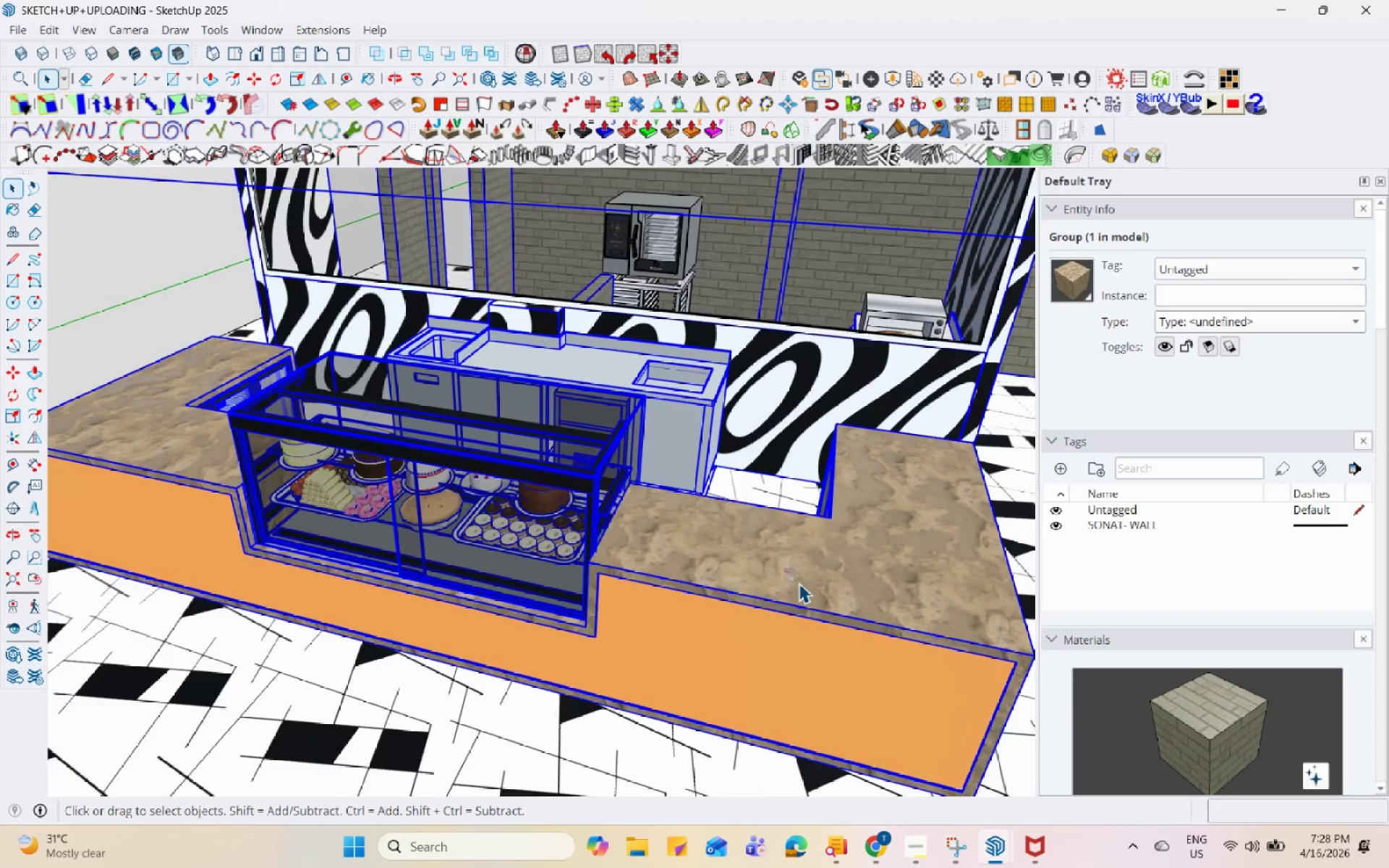 
scroll: coordinate [581, 536], scroll_direction: up, amount: 1.0
 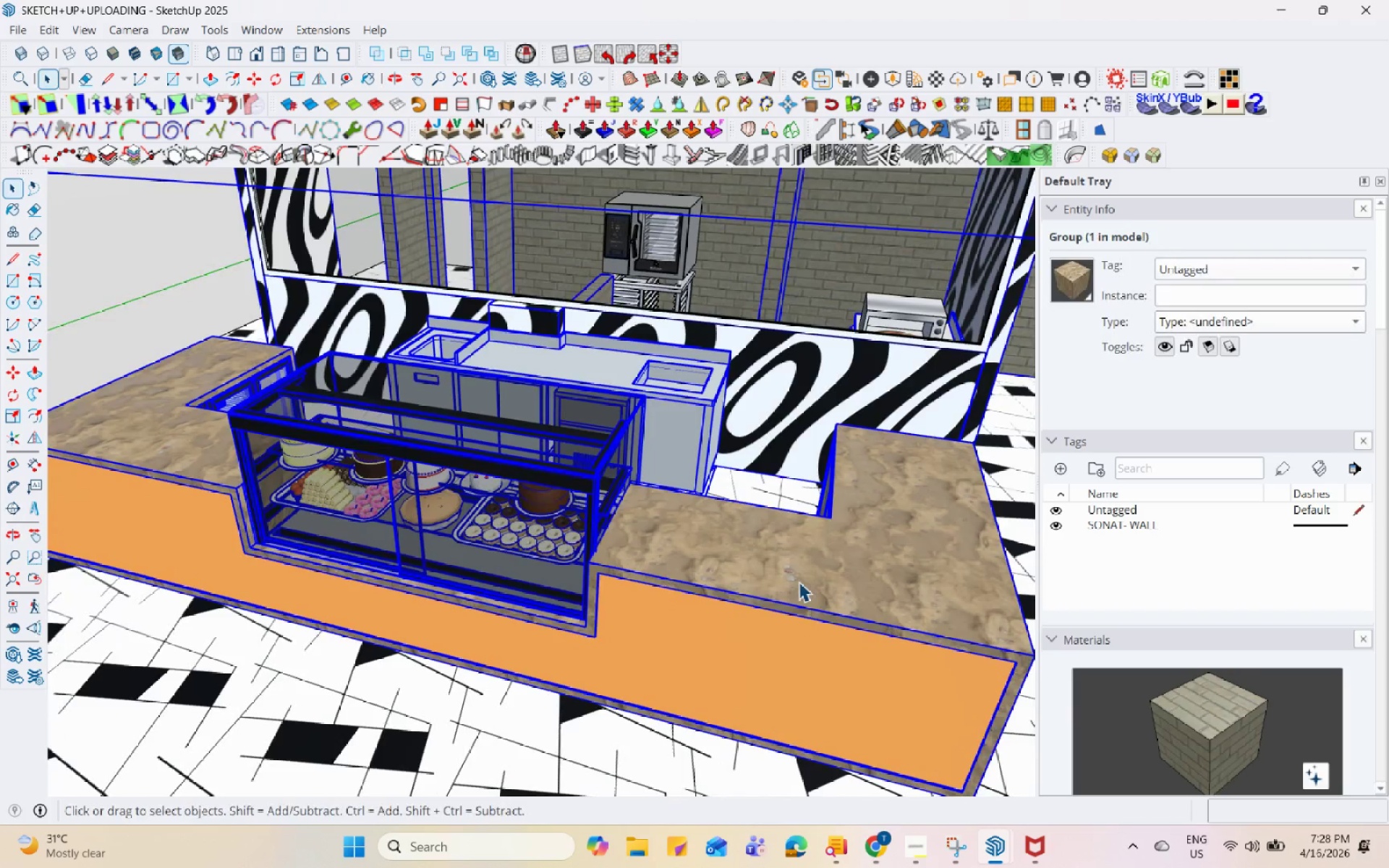 
triple_click([799, 583])
 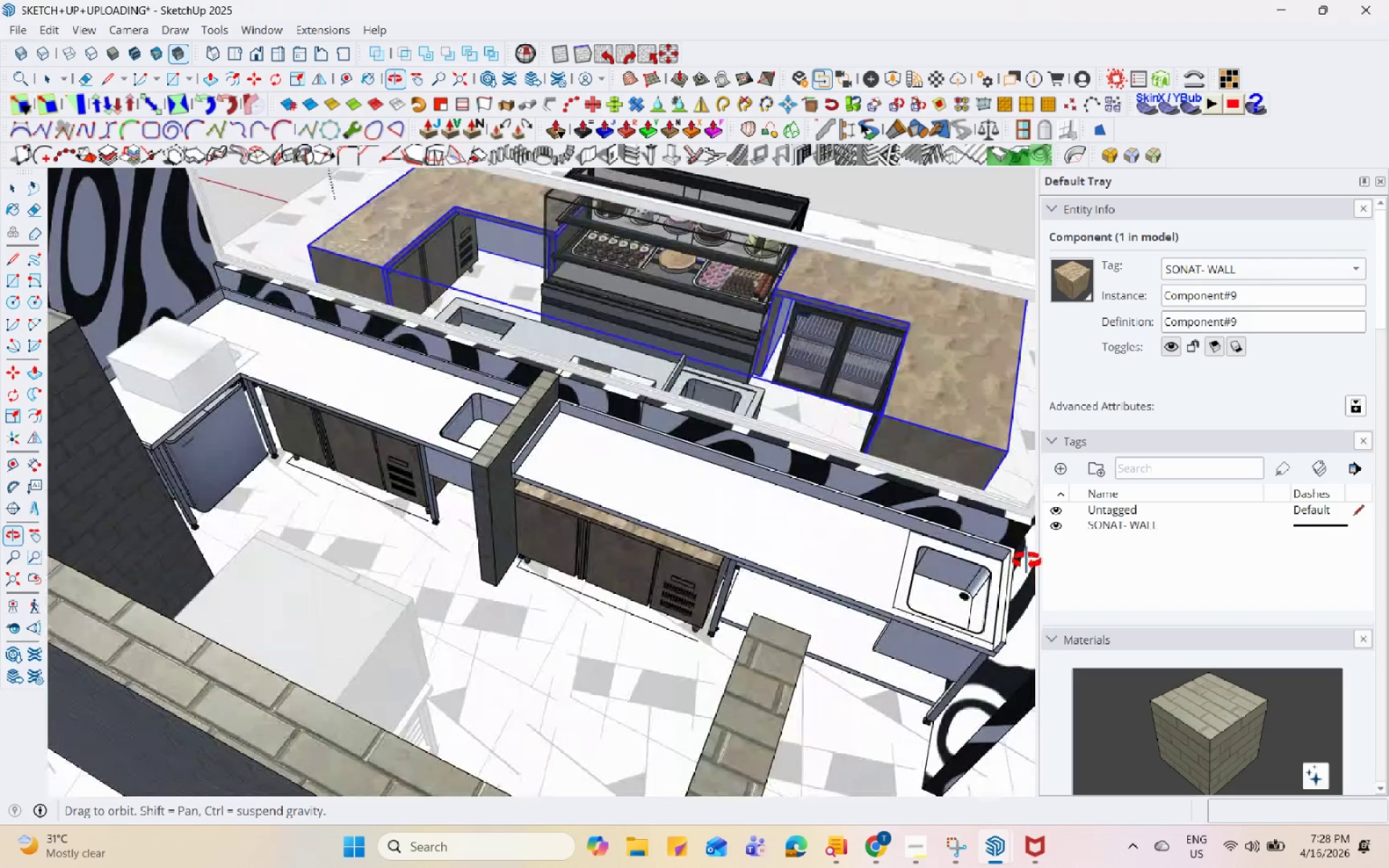 
double_click([420, 326])
 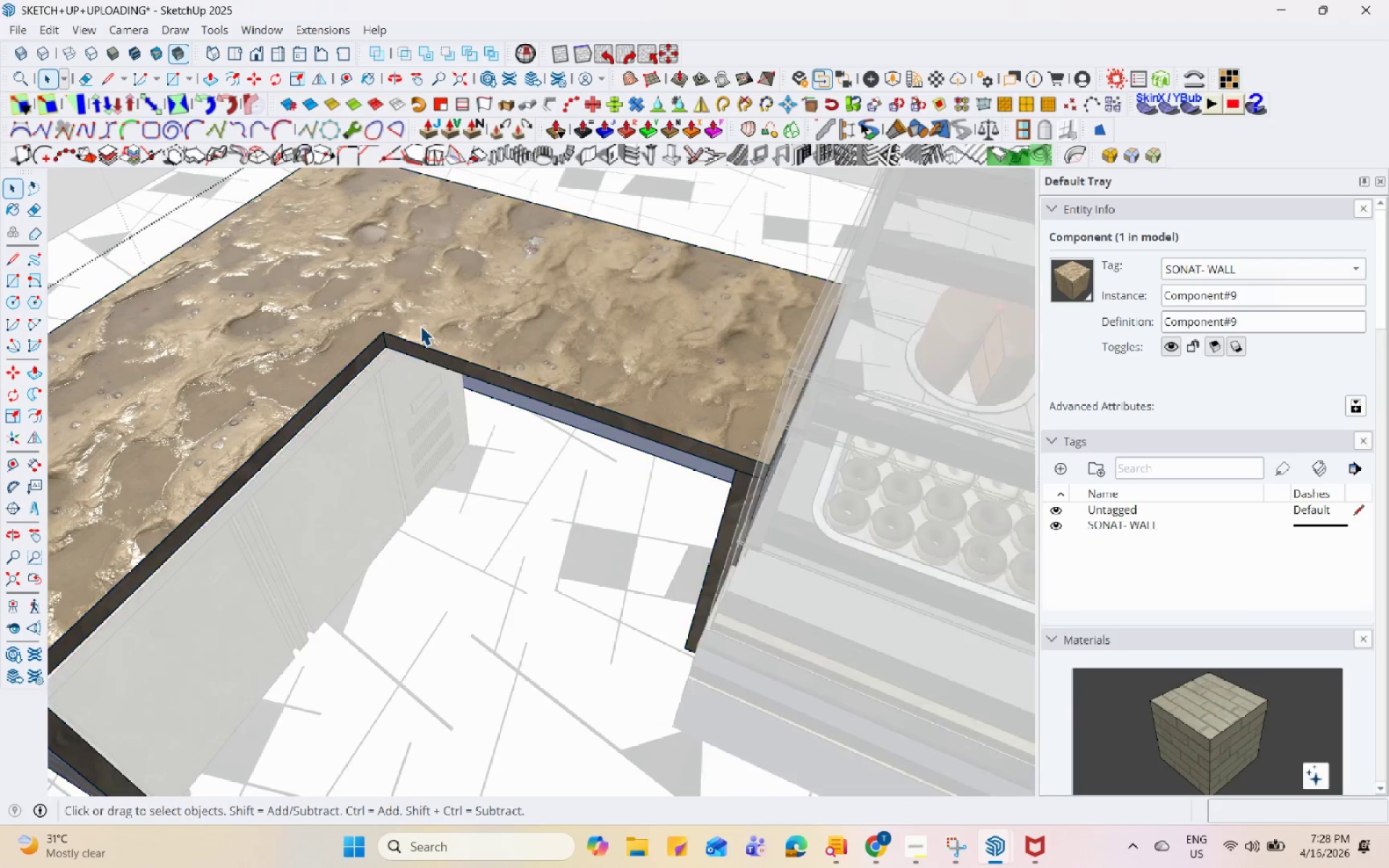 
scroll: coordinate [420, 331], scroll_direction: up, amount: 18.0
 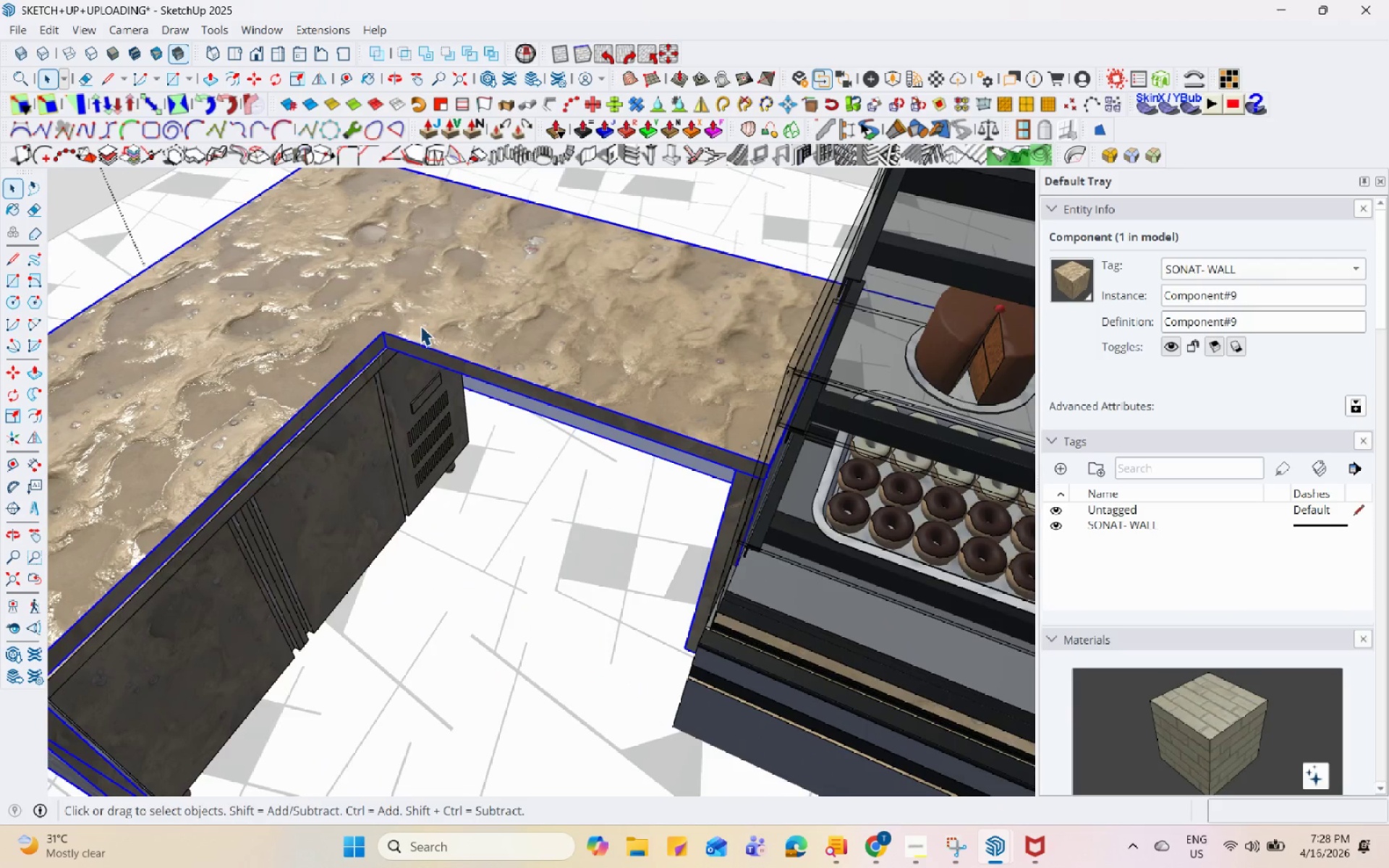 
triple_click([420, 326])
 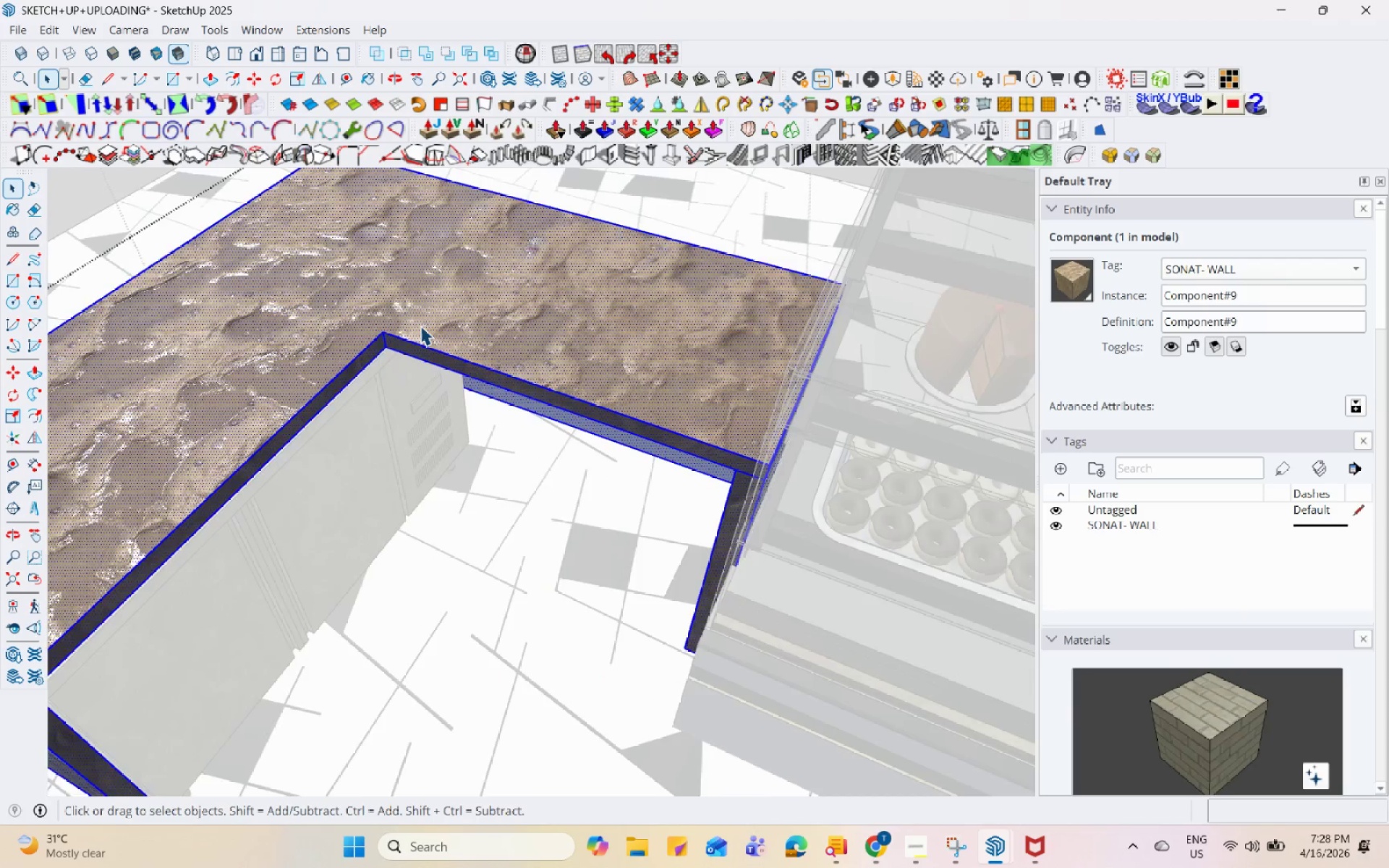 
scroll: coordinate [402, 330], scroll_direction: up, amount: 6.0
 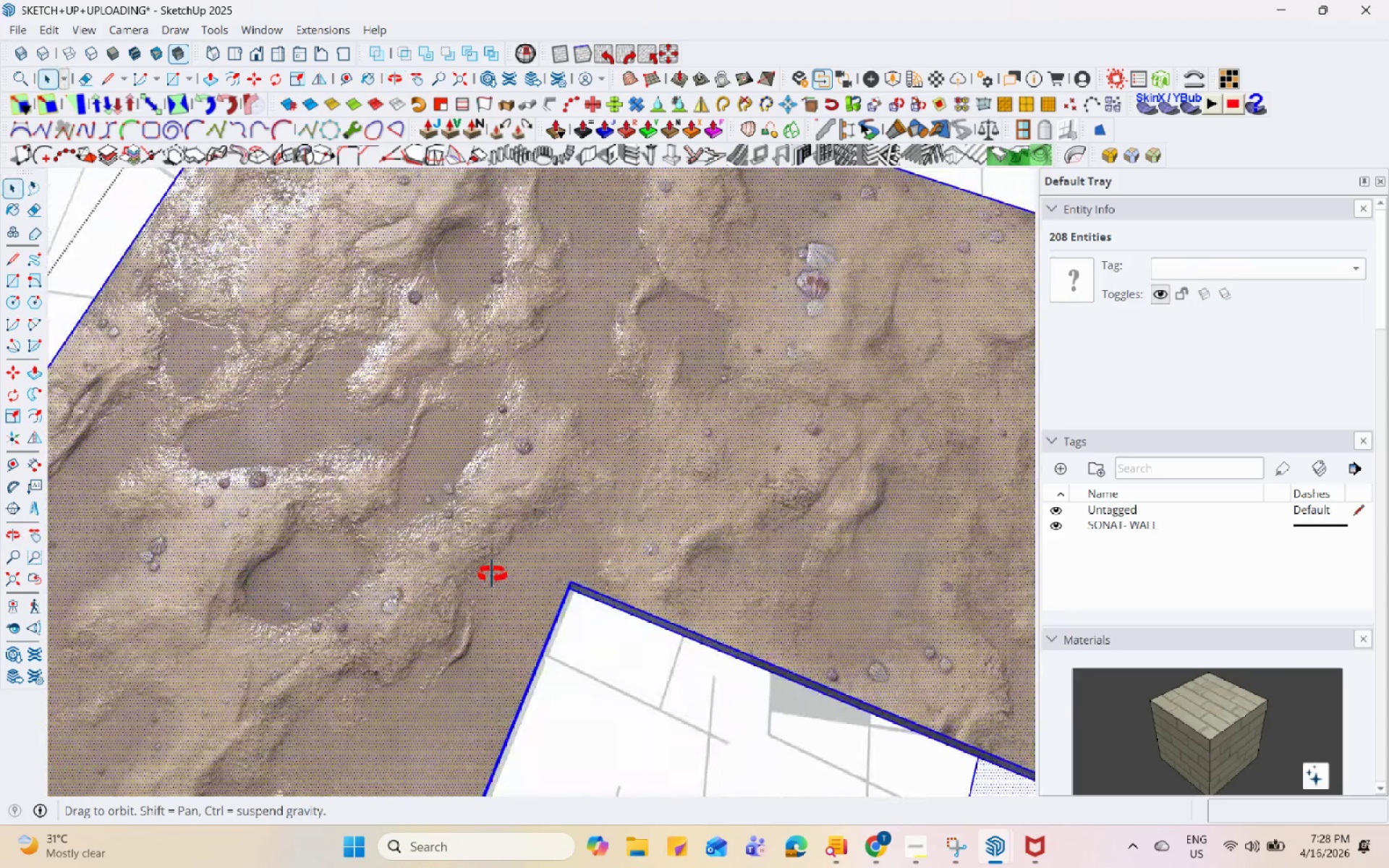 
key(Escape)
 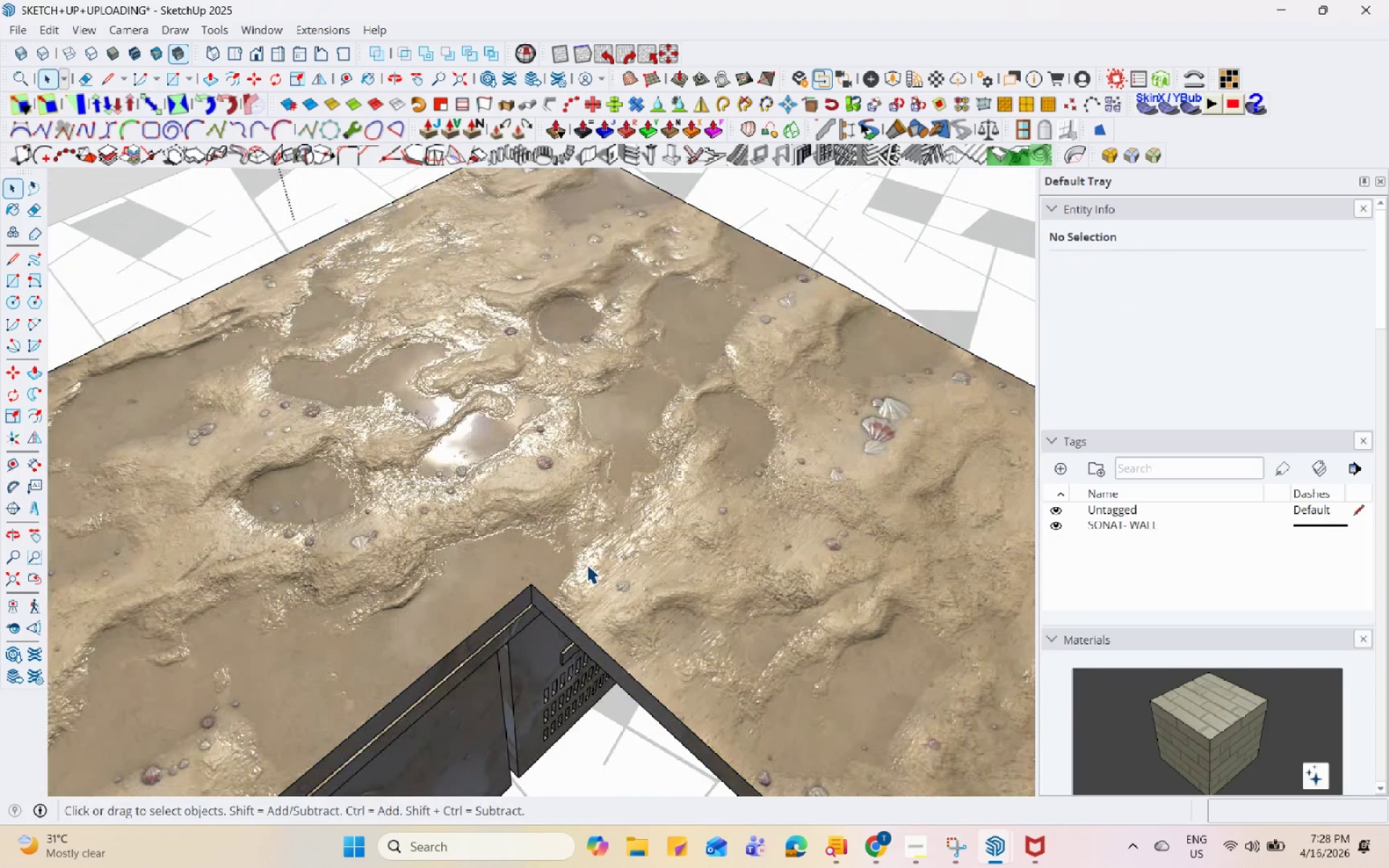 
double_click([587, 564])
 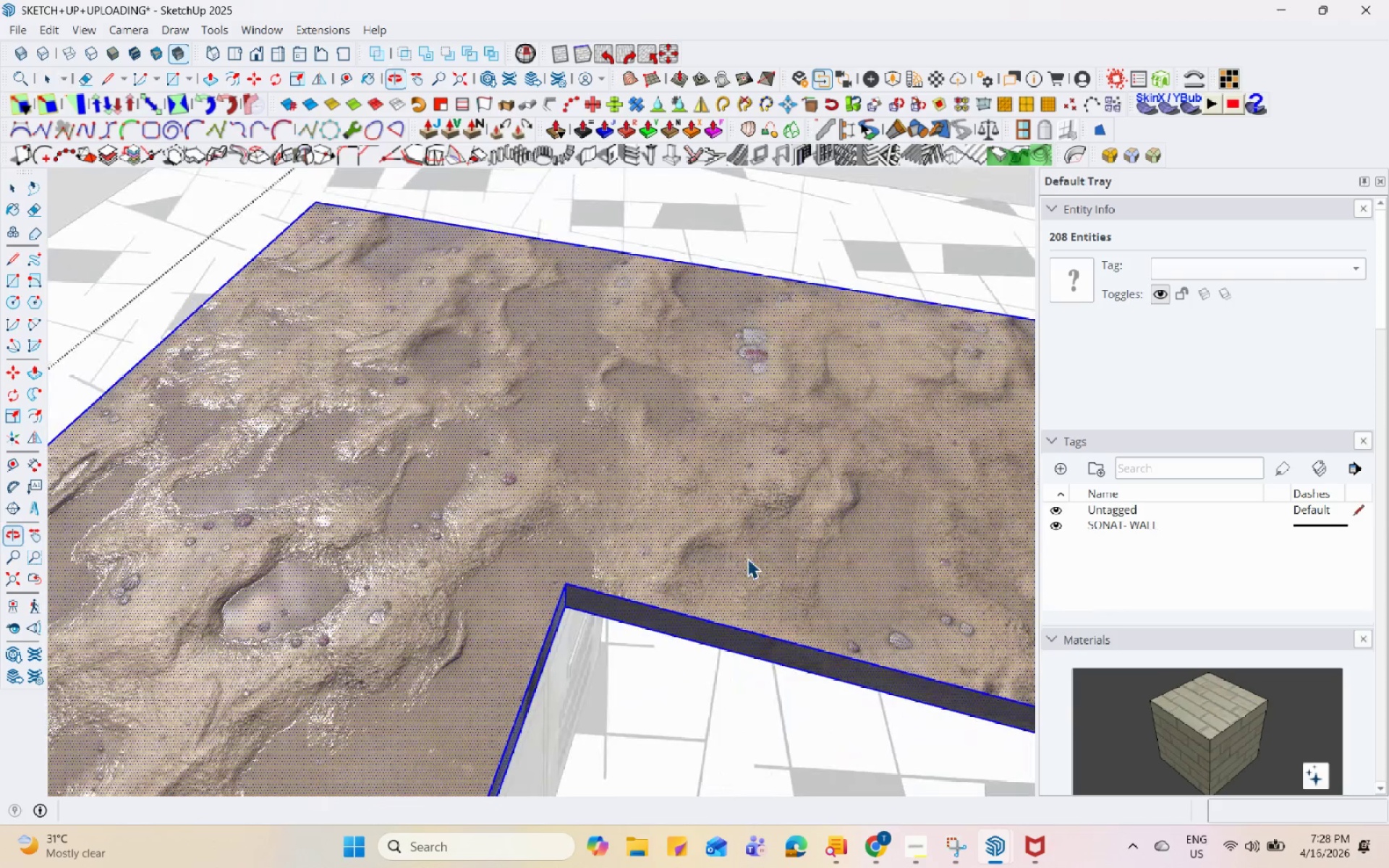 
key(L)
 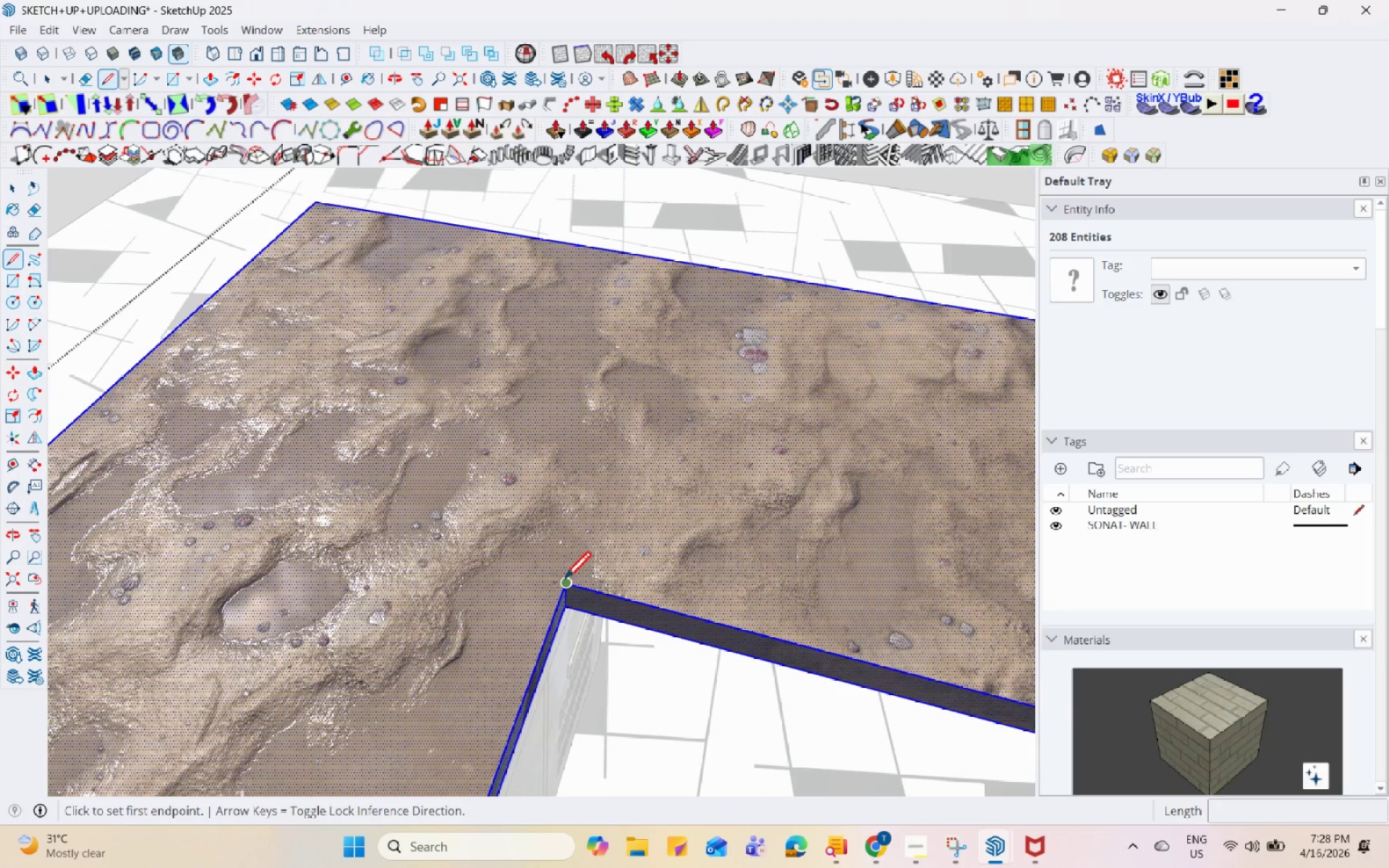 
left_click([564, 581])
 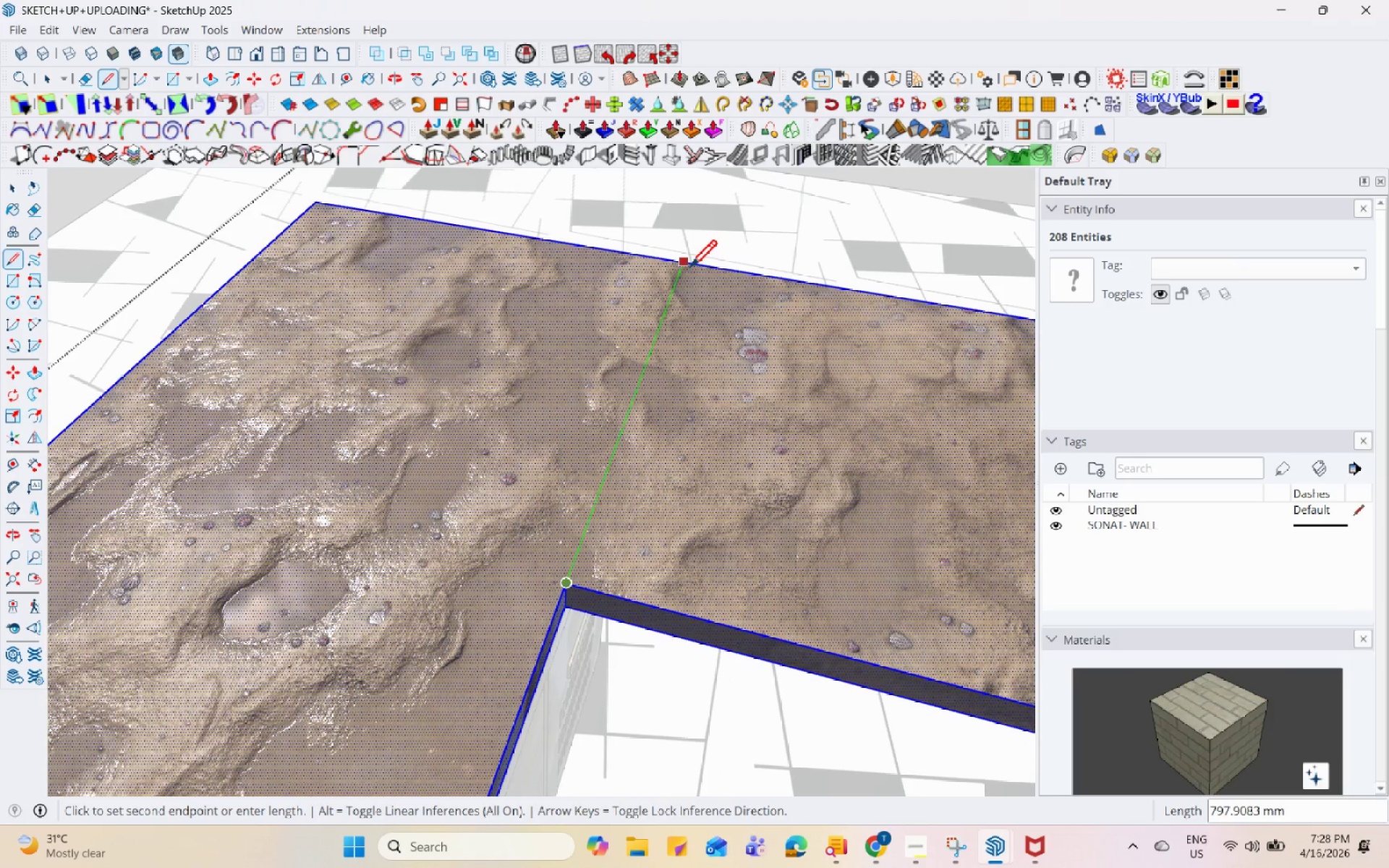 
left_click([690, 268])
 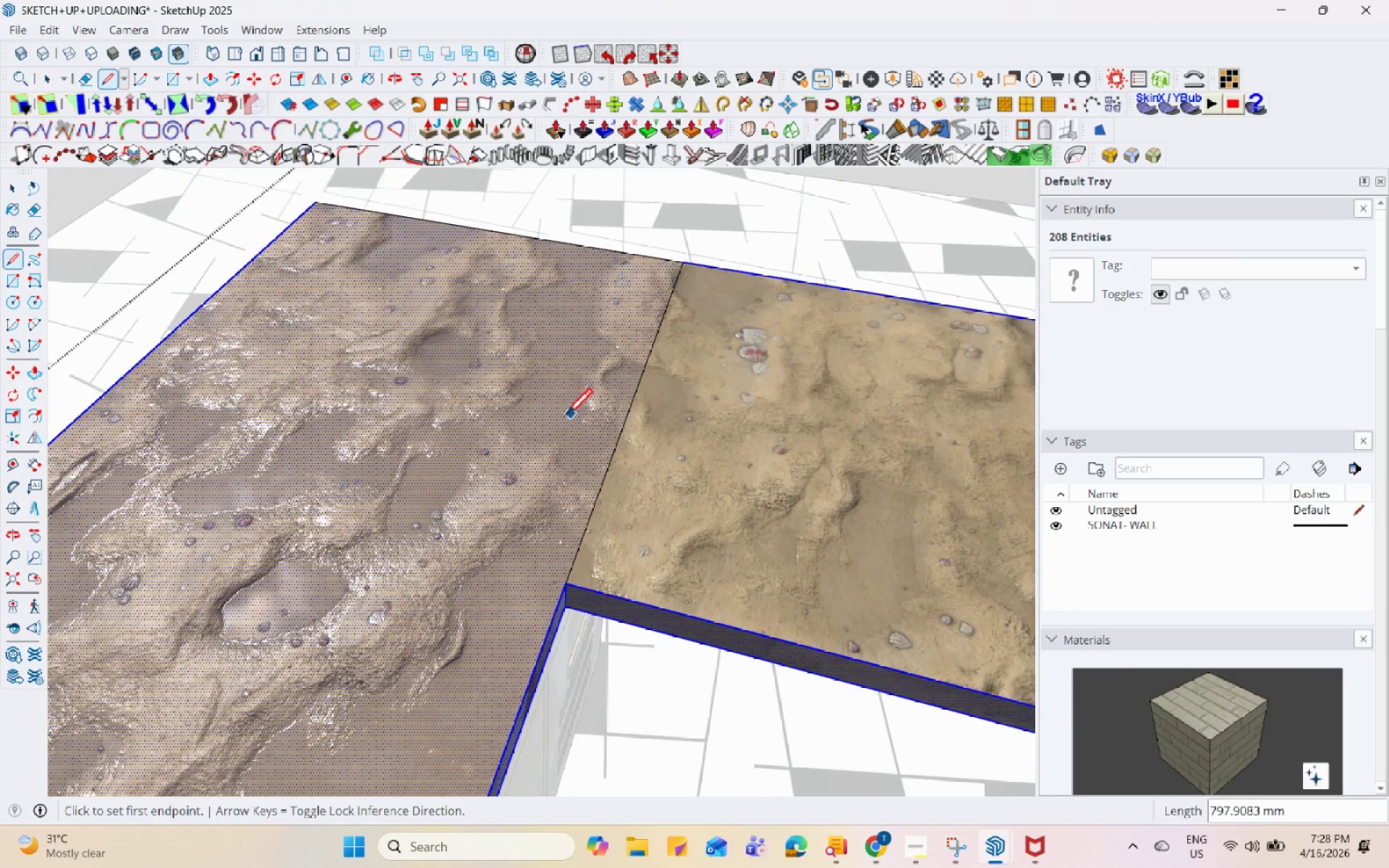 
key(Space)
 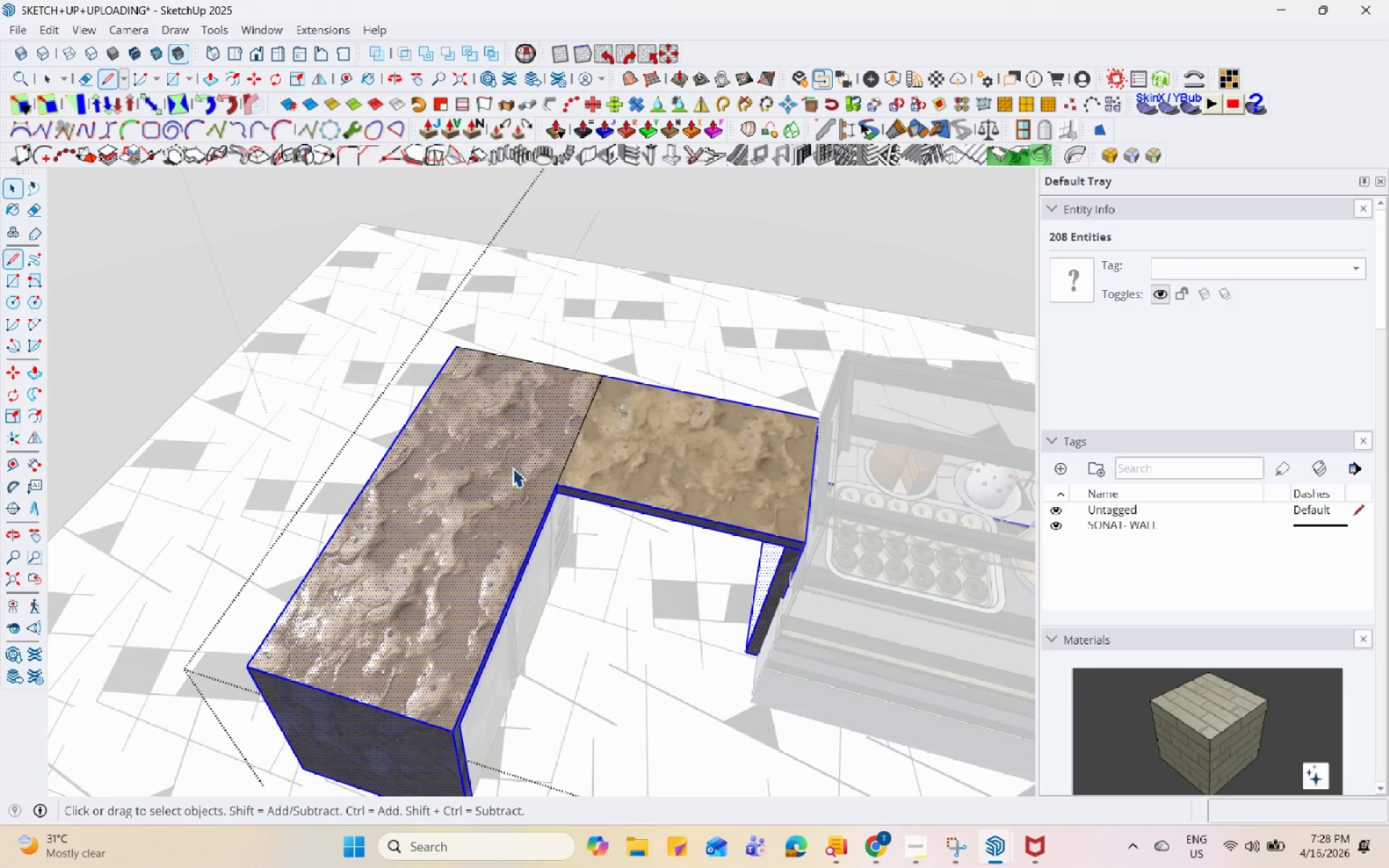 
left_click([507, 470])
 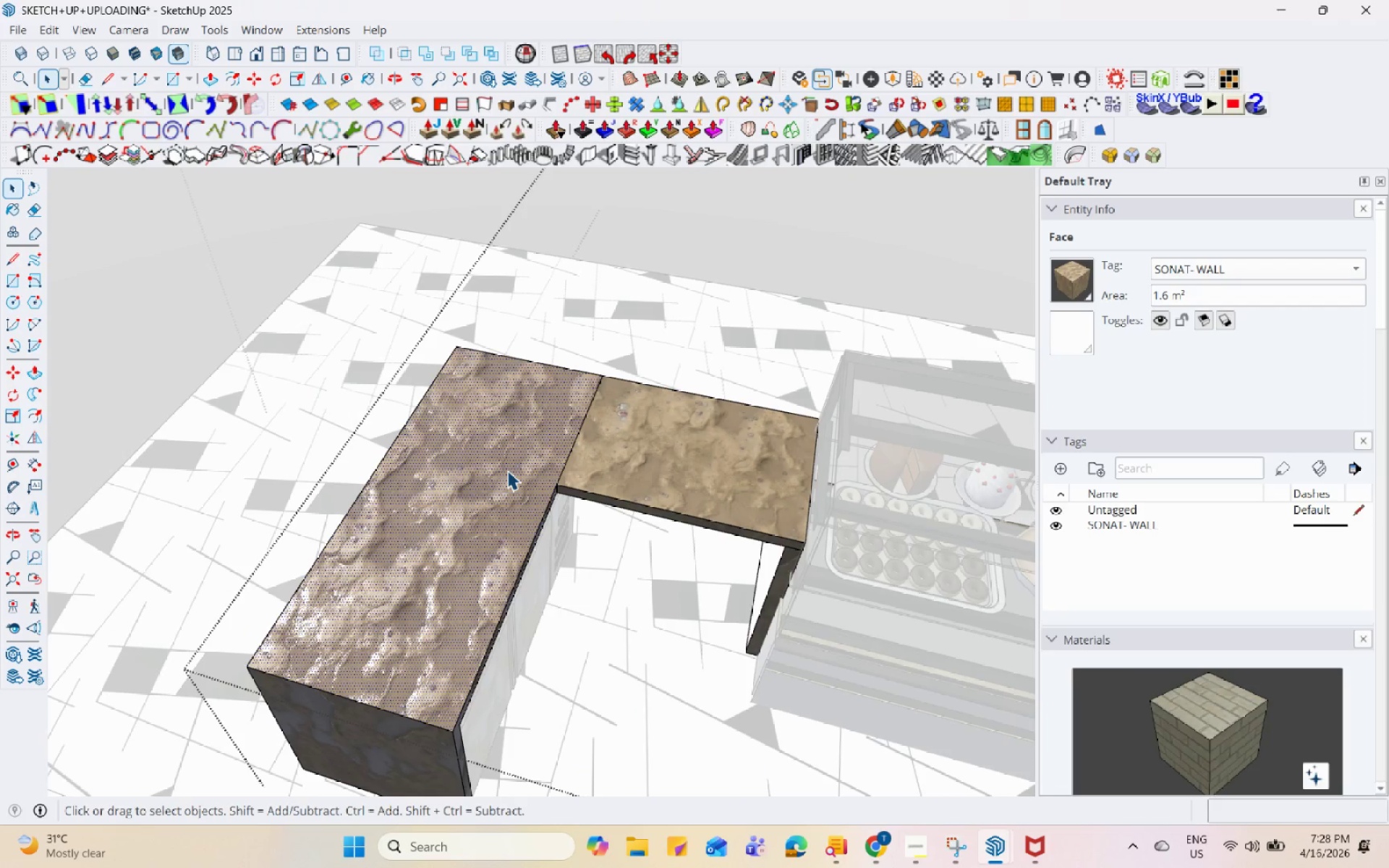 
scroll: coordinate [558, 442], scroll_direction: down, amount: 12.0
 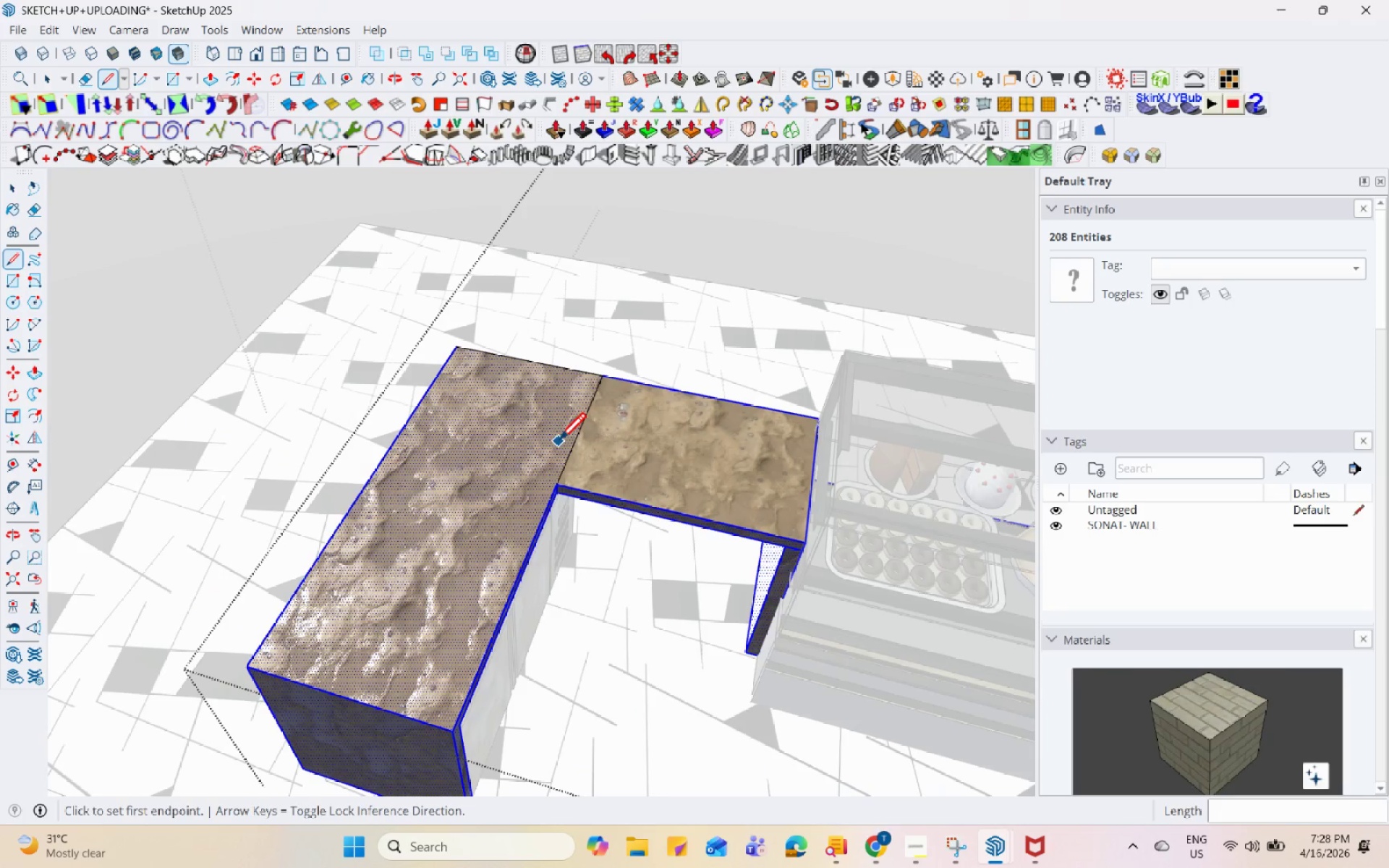 
key(P)
 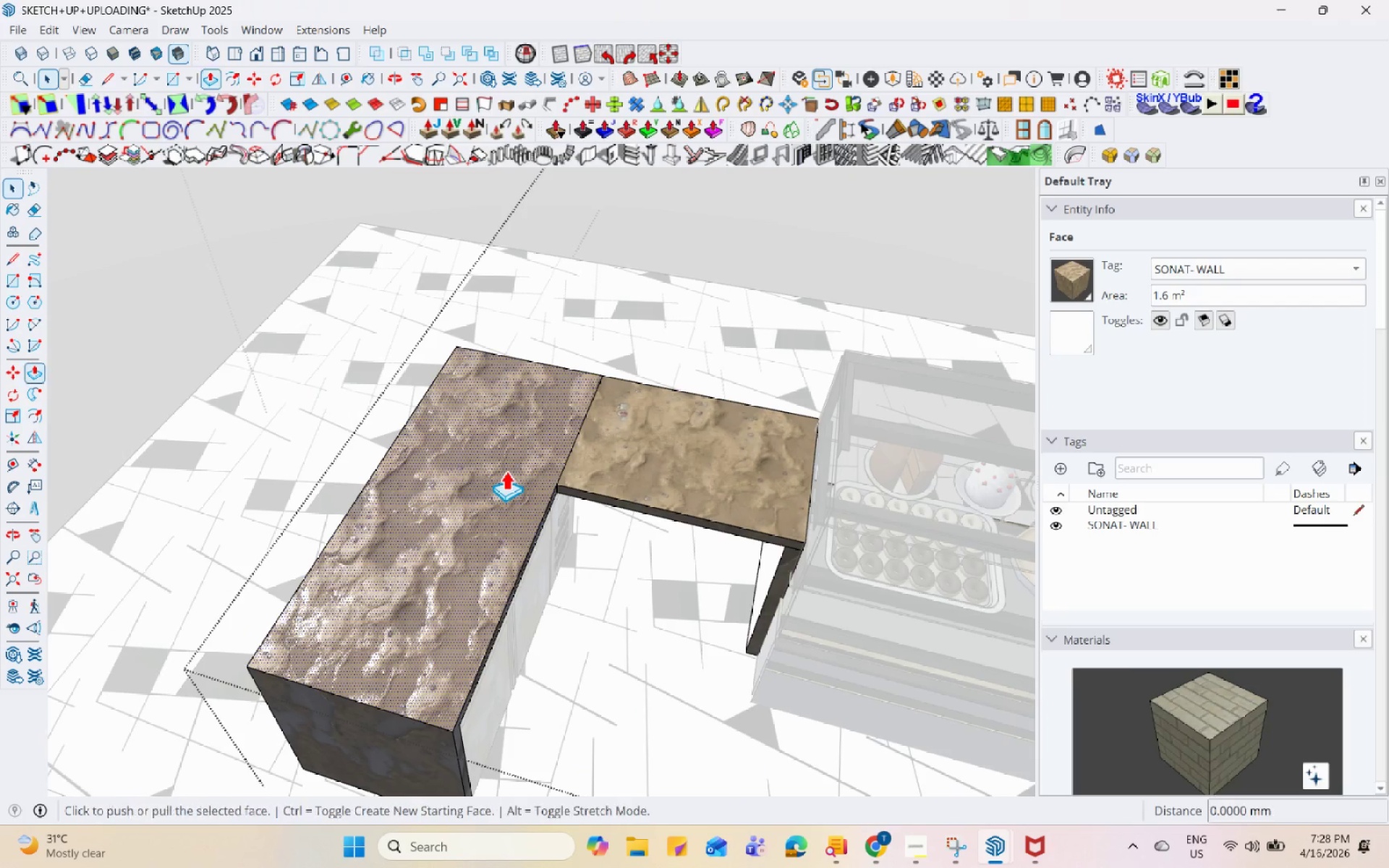 
left_click([506, 470])
 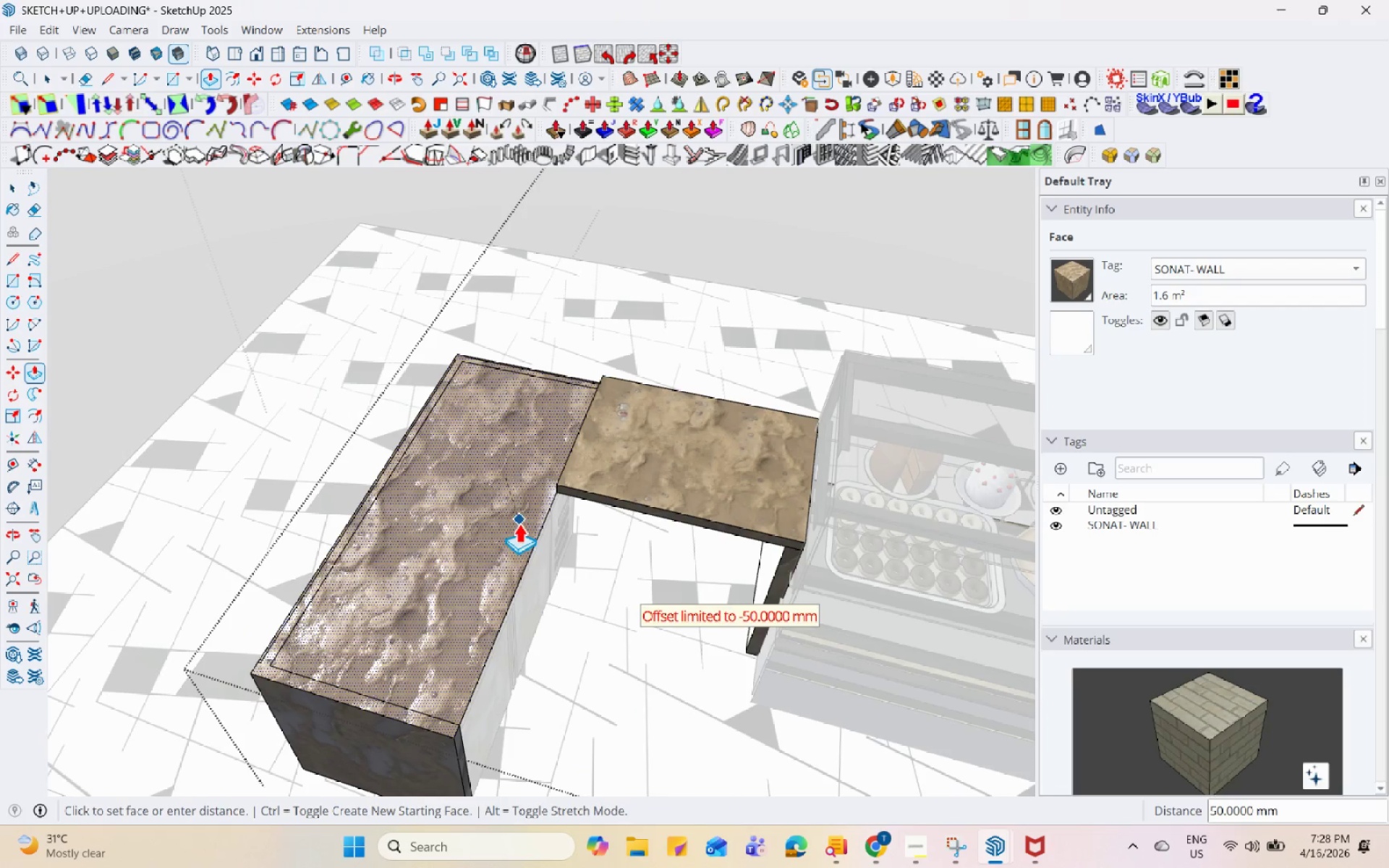 
left_click_drag(start_coordinate=[531, 566], to_coordinate=[535, 573])
 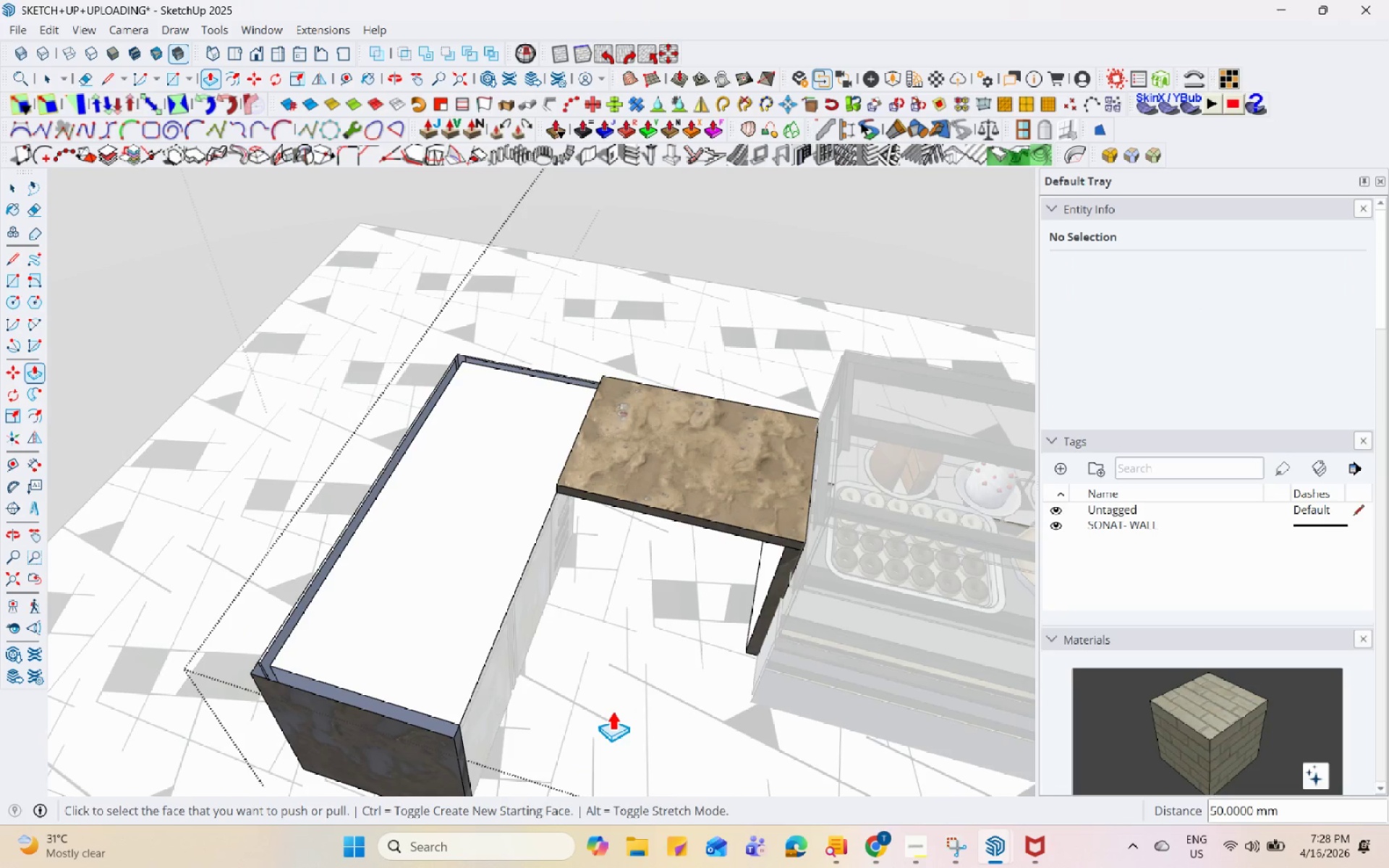 
key(Space)
 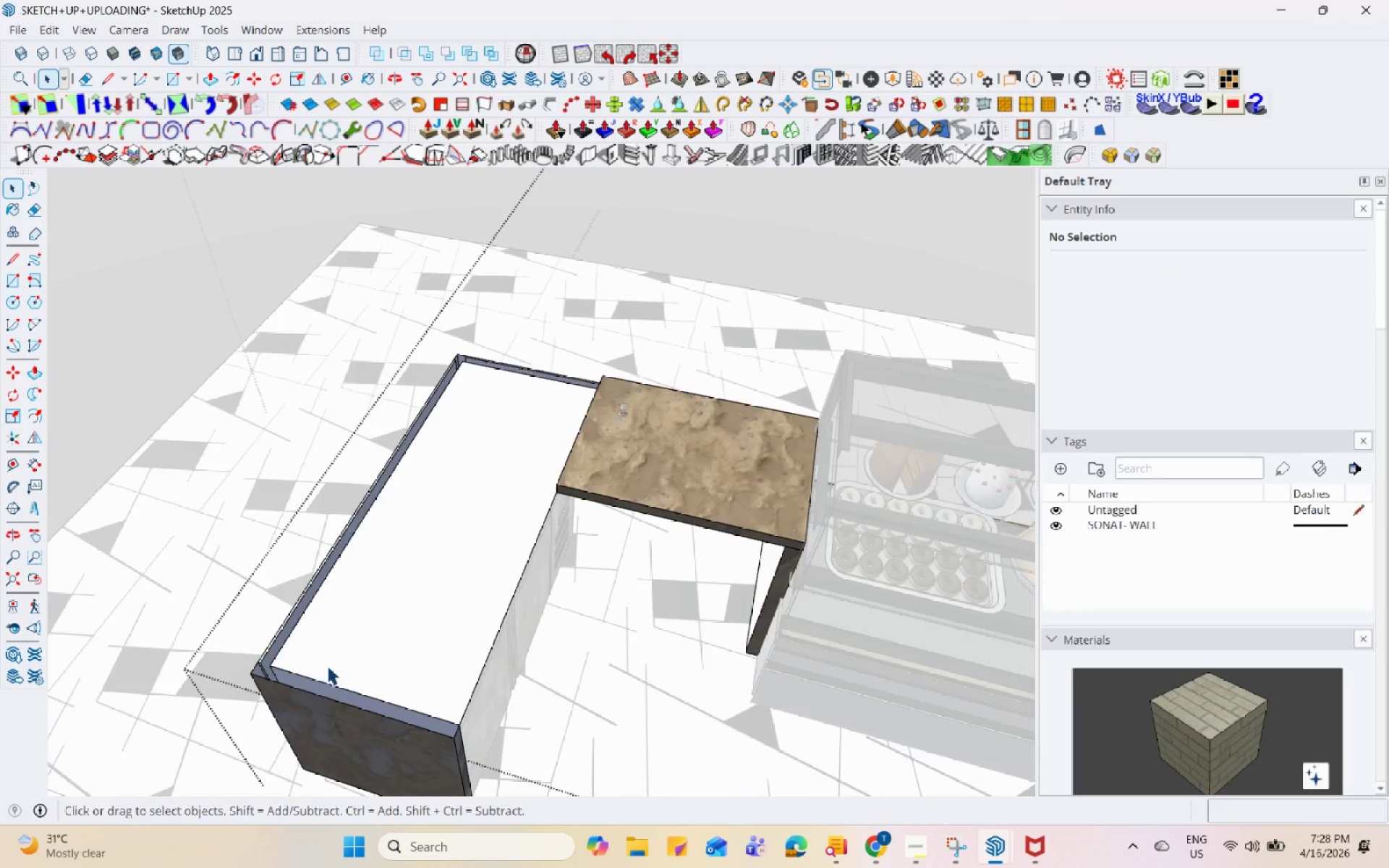 
scroll: coordinate [279, 652], scroll_direction: down, amount: 1.0
 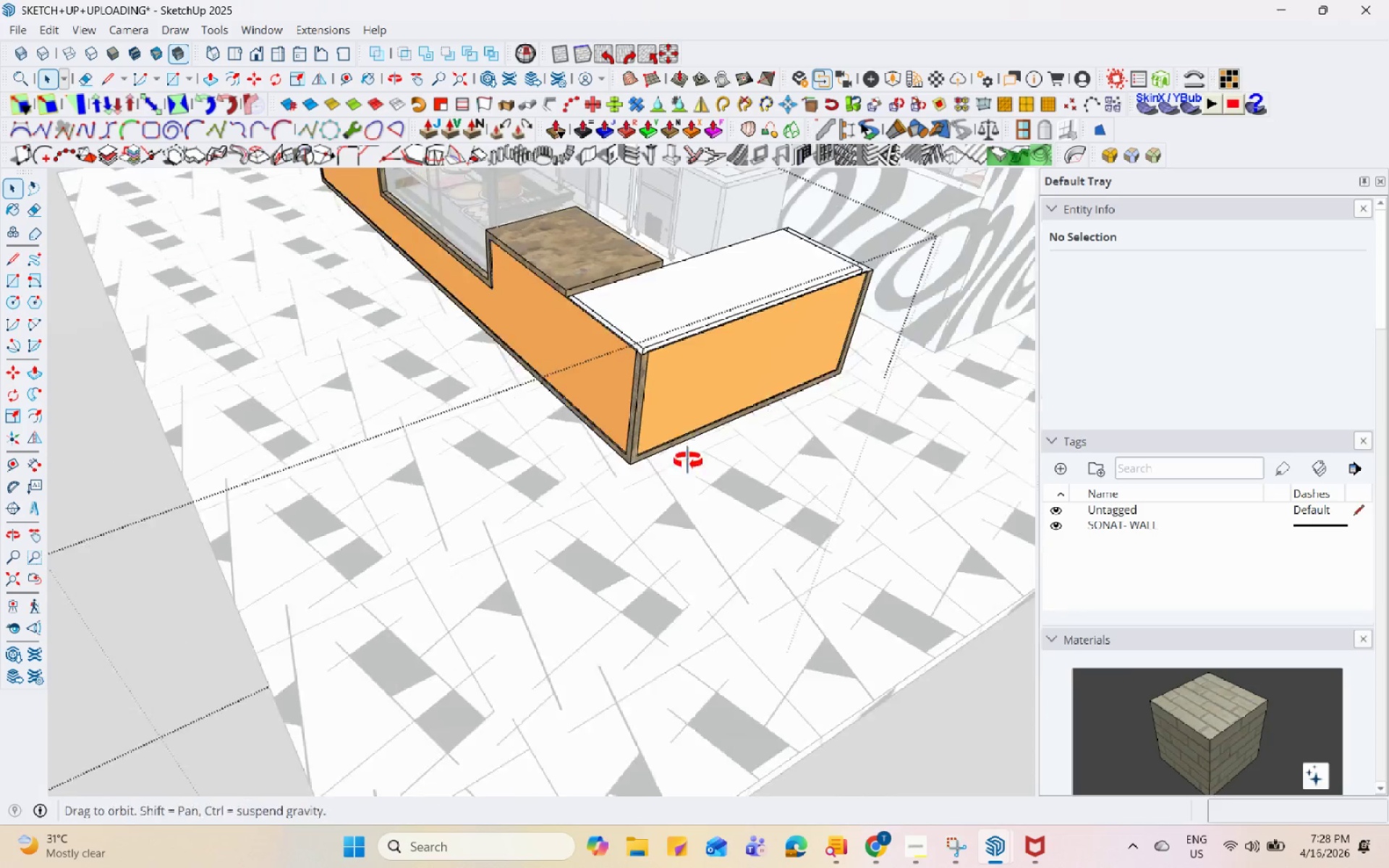 
left_click_drag(start_coordinate=[959, 646], to_coordinate=[691, 175])
 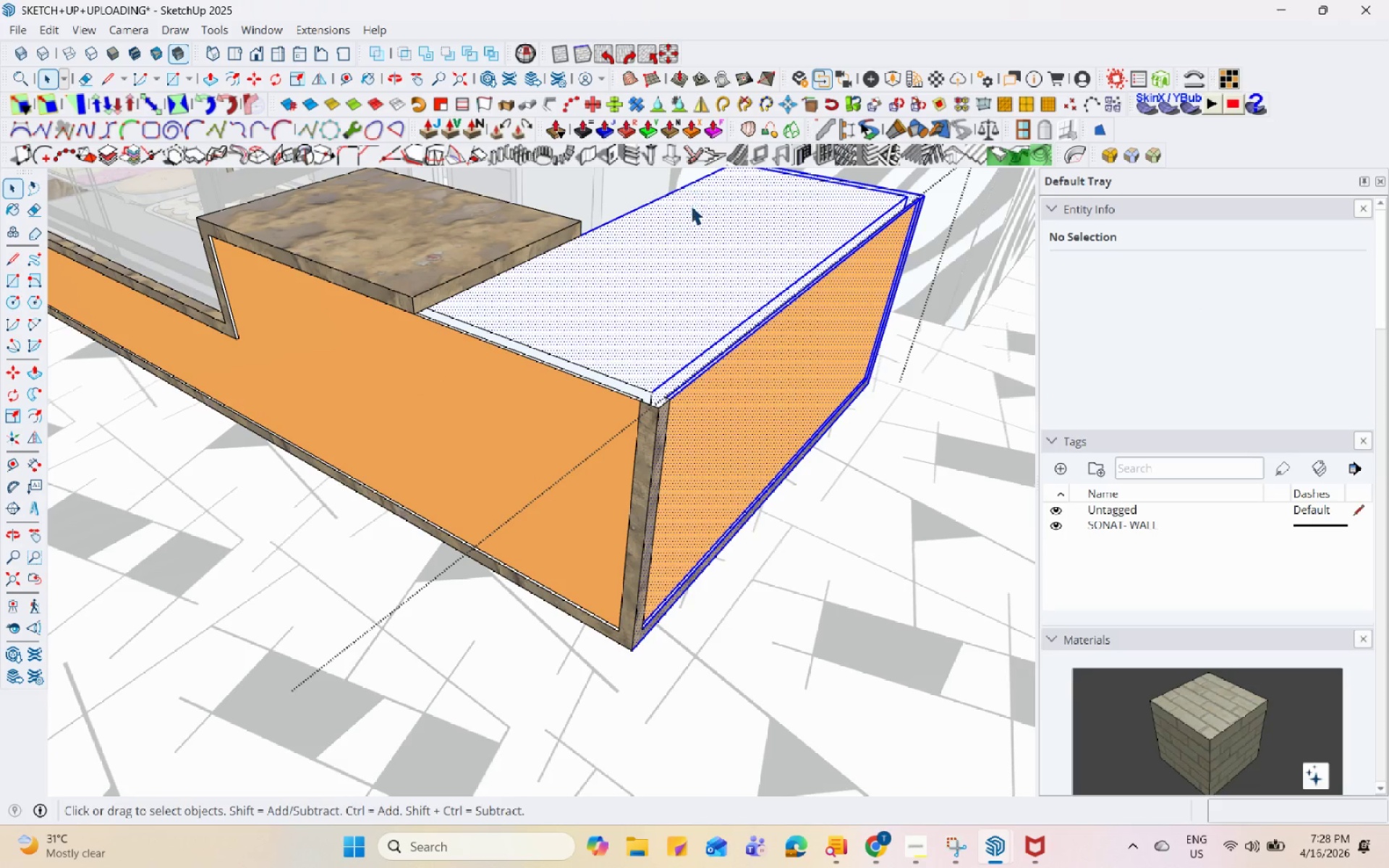 
scroll: coordinate [642, 282], scroll_direction: up, amount: 8.0
 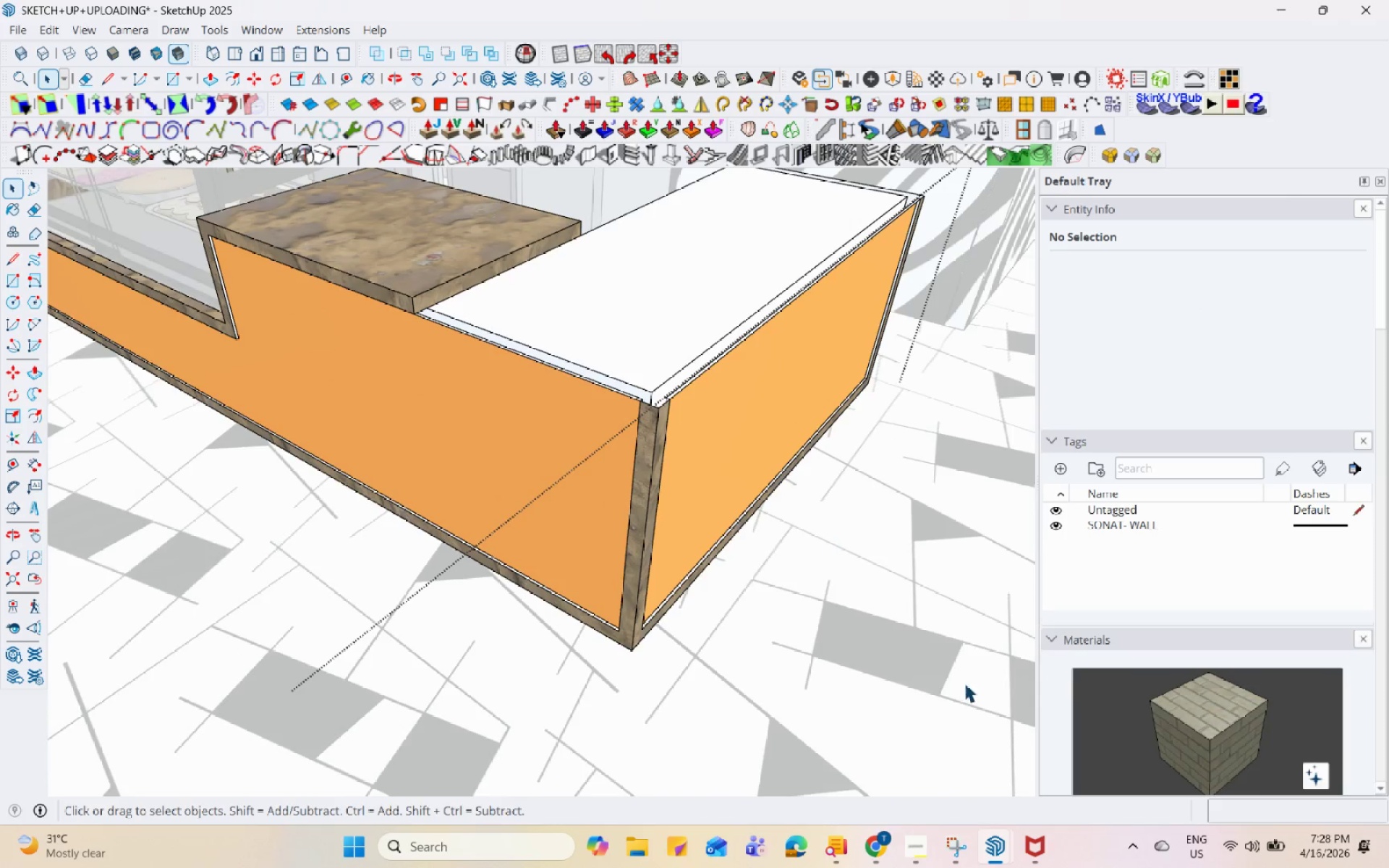 
right_click([692, 205])
 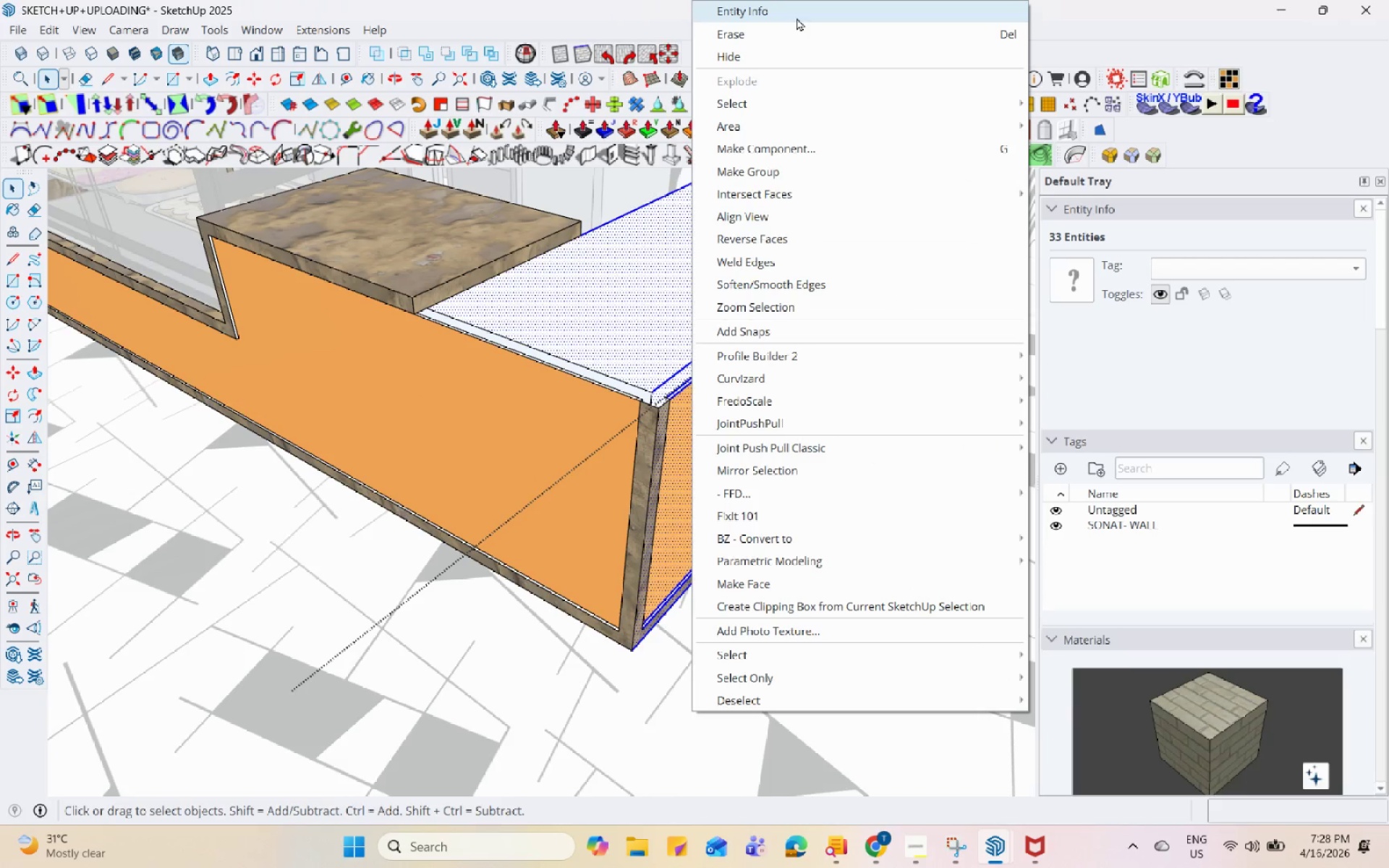 
scroll: coordinate [692, 575], scroll_direction: down, amount: 4.0
 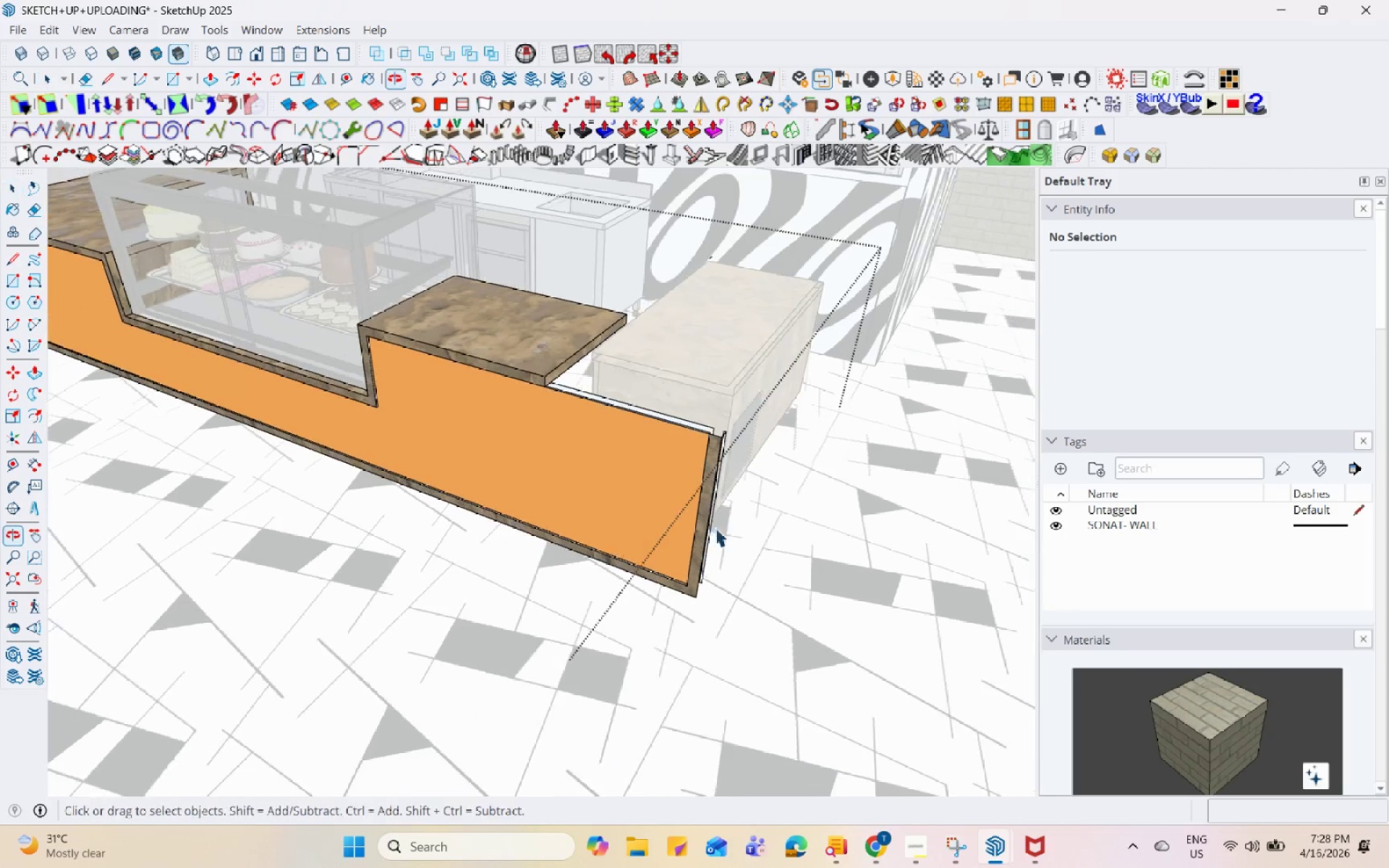 
scroll: coordinate [579, 388], scroll_direction: up, amount: 4.0
 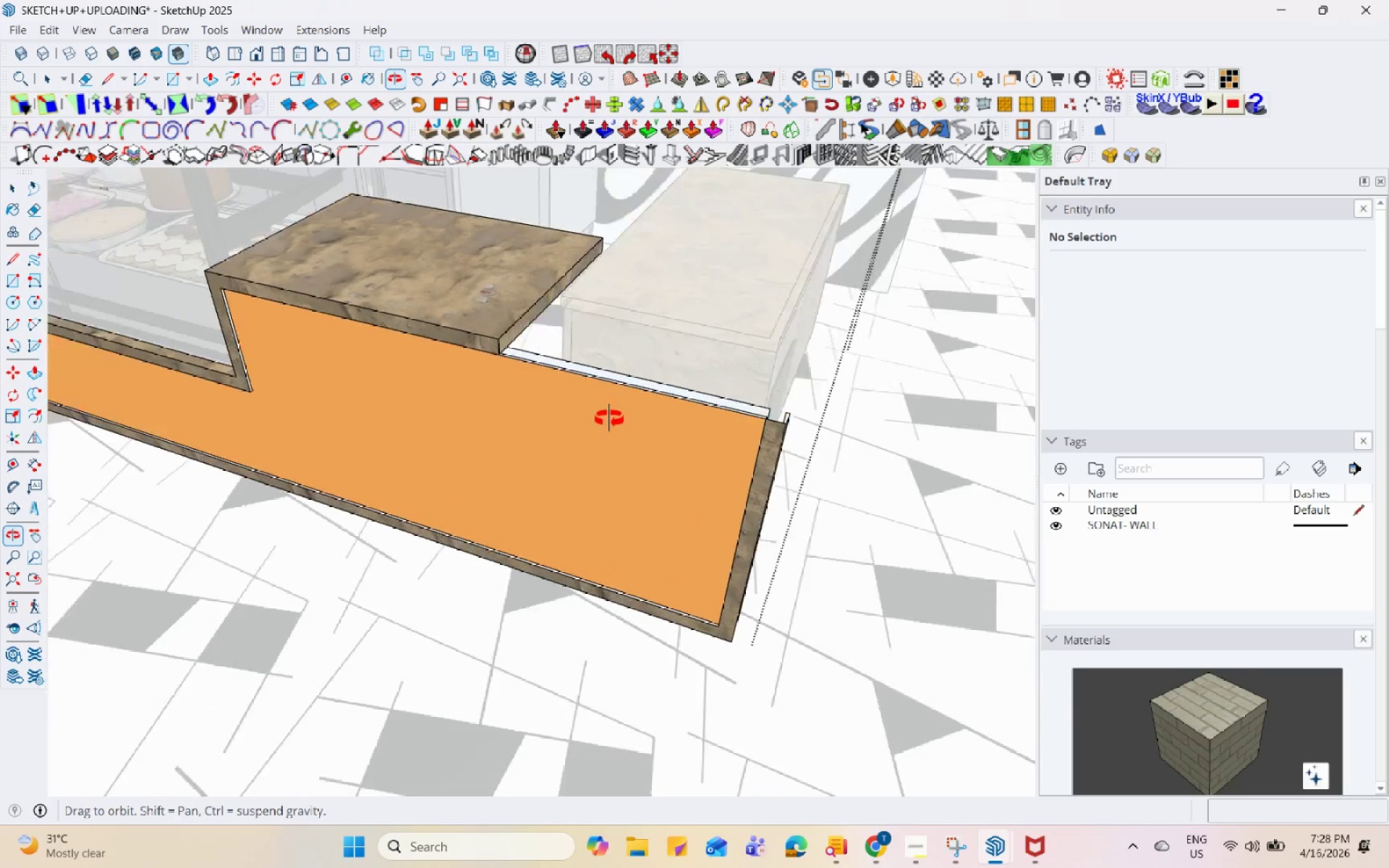 
left_click([569, 380])
 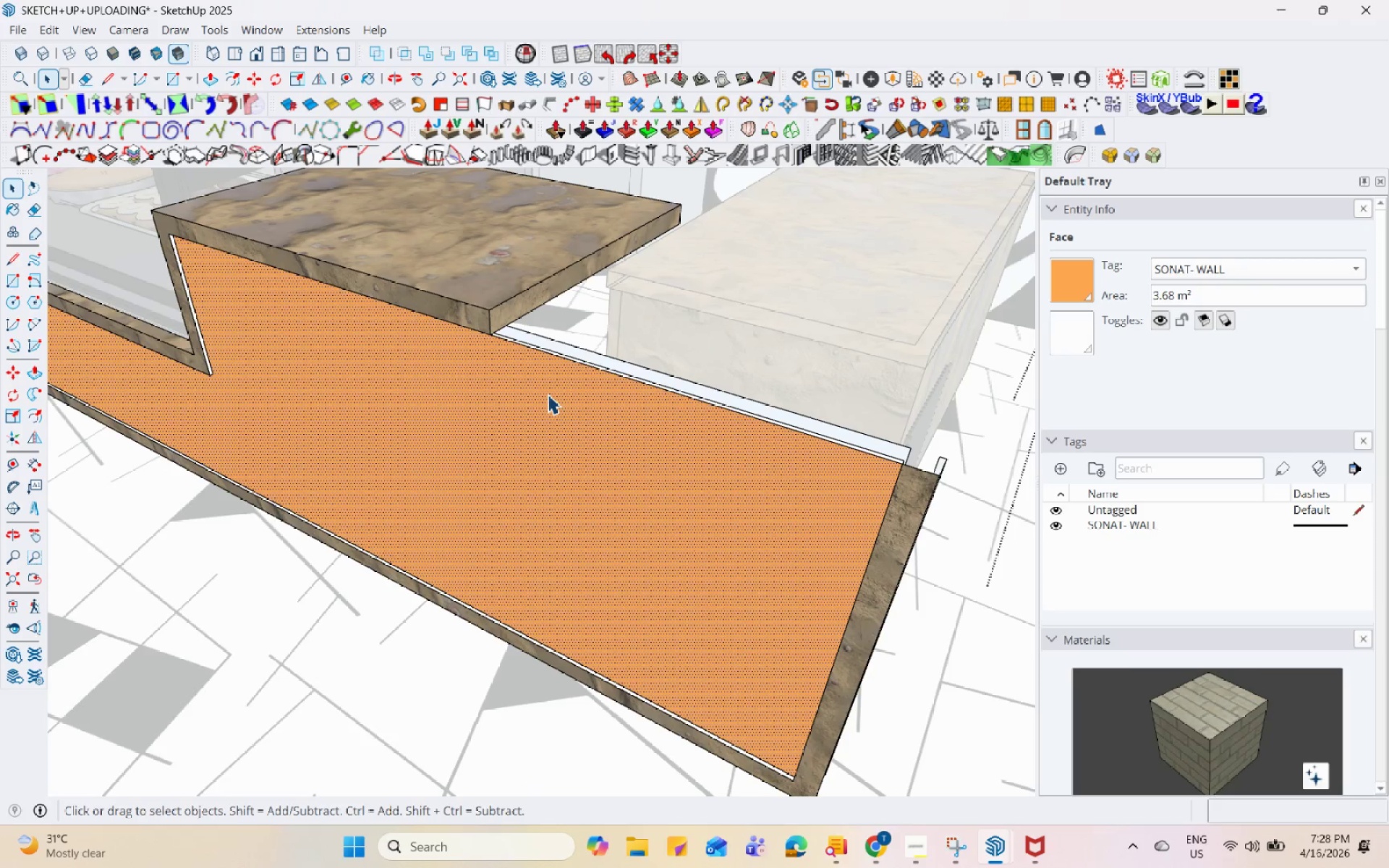 
scroll: coordinate [571, 390], scroll_direction: up, amount: 4.0
 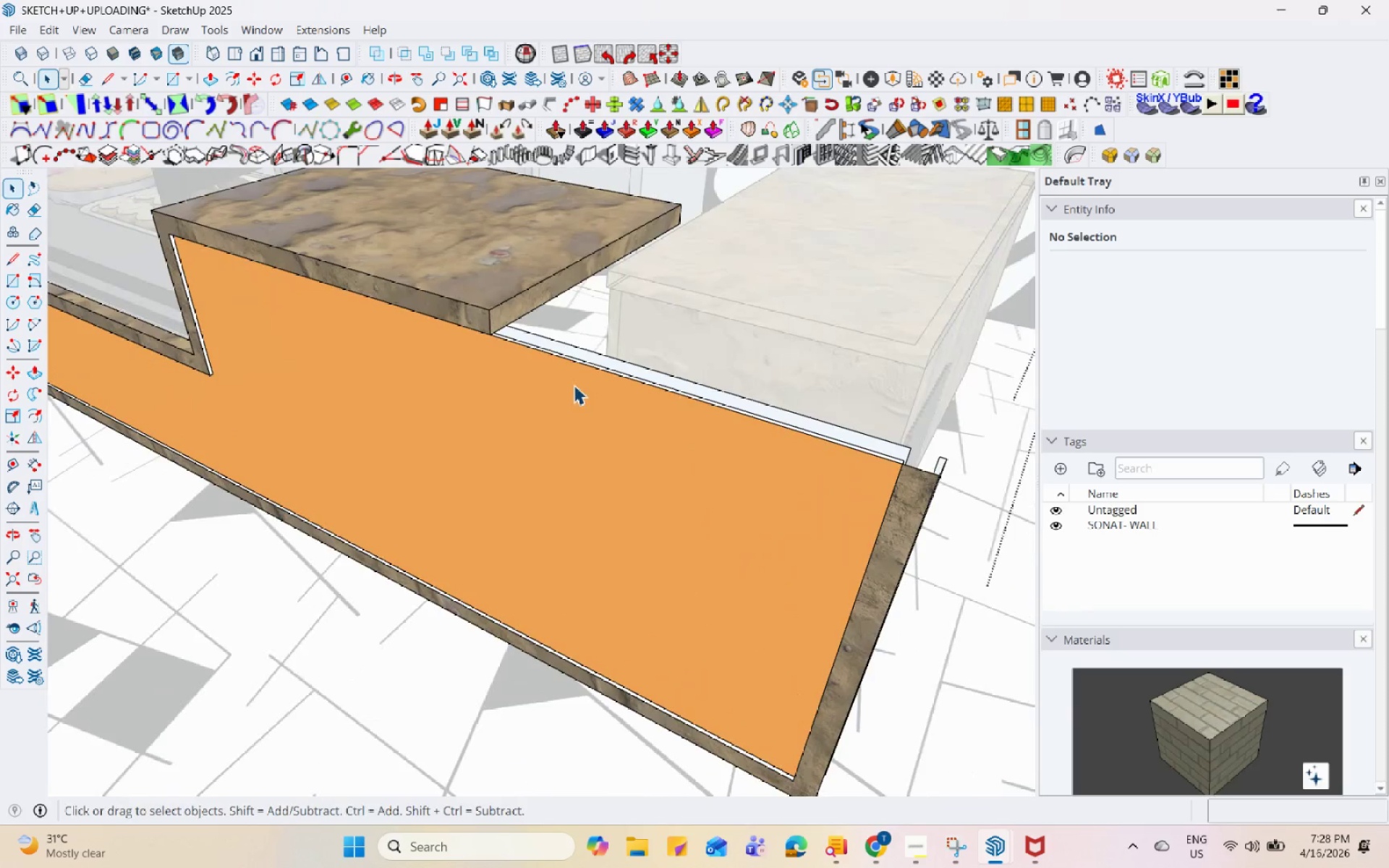 
key(L)
 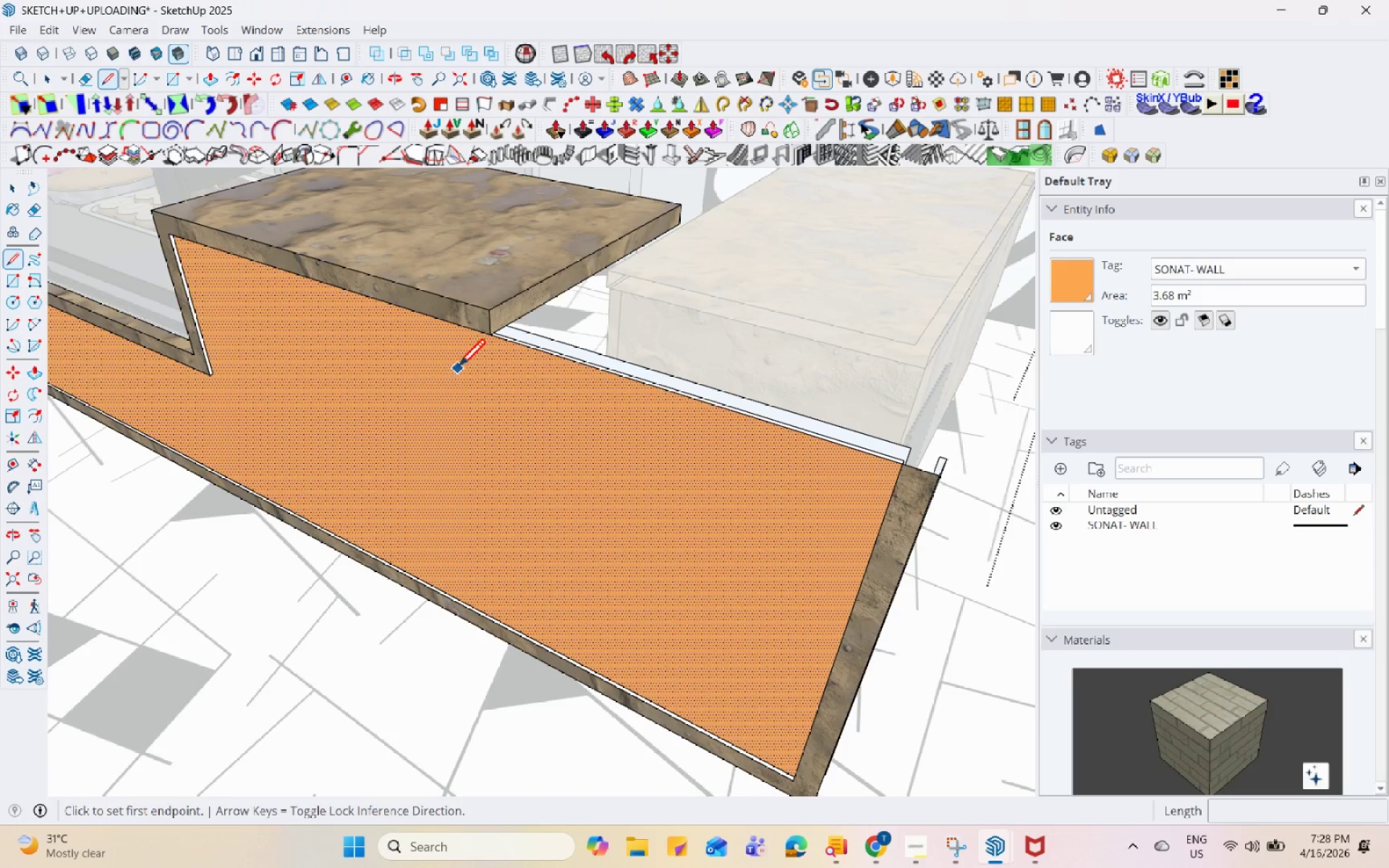 
scroll: coordinate [464, 354], scroll_direction: up, amount: 4.0
 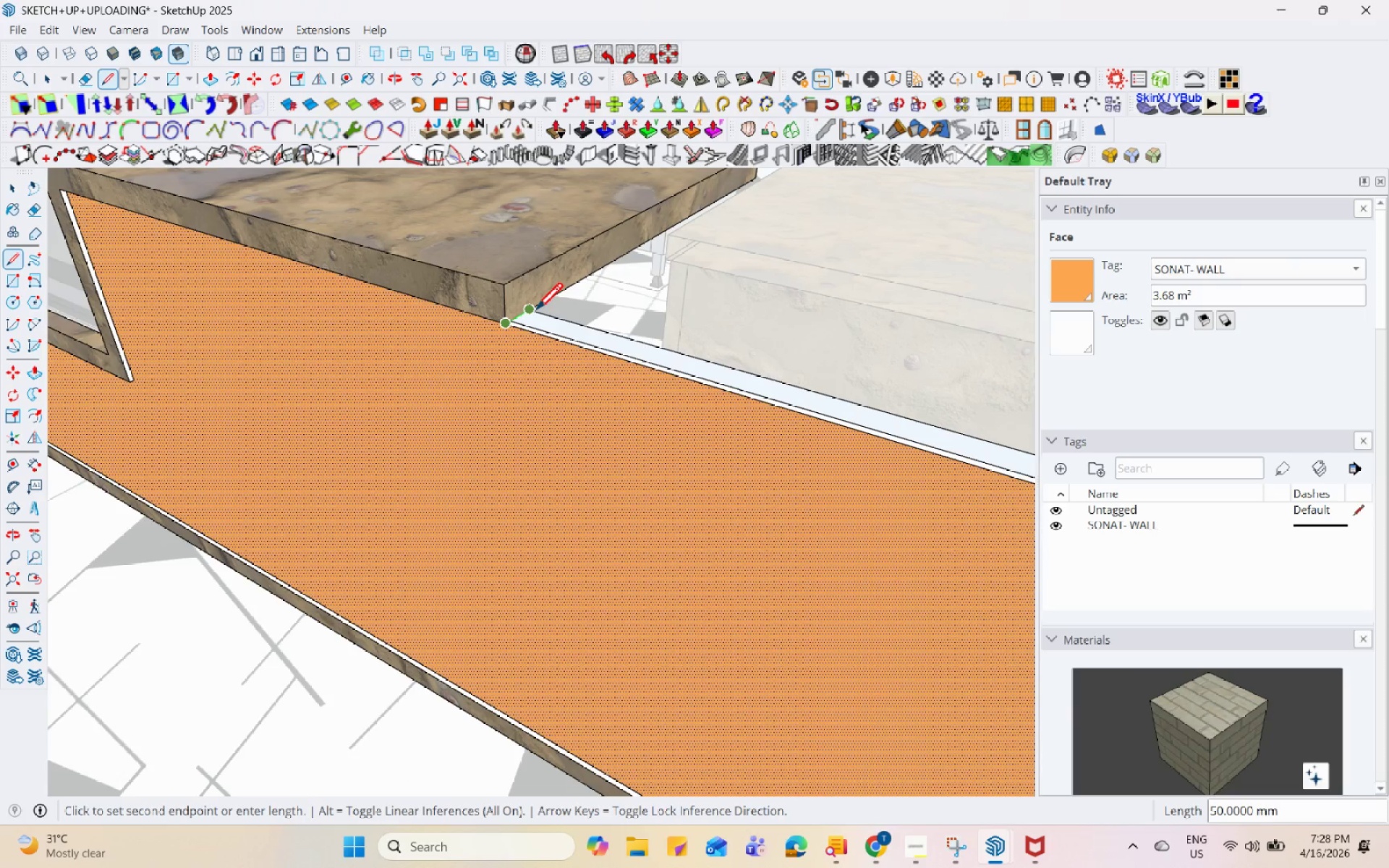 
key(Space)
 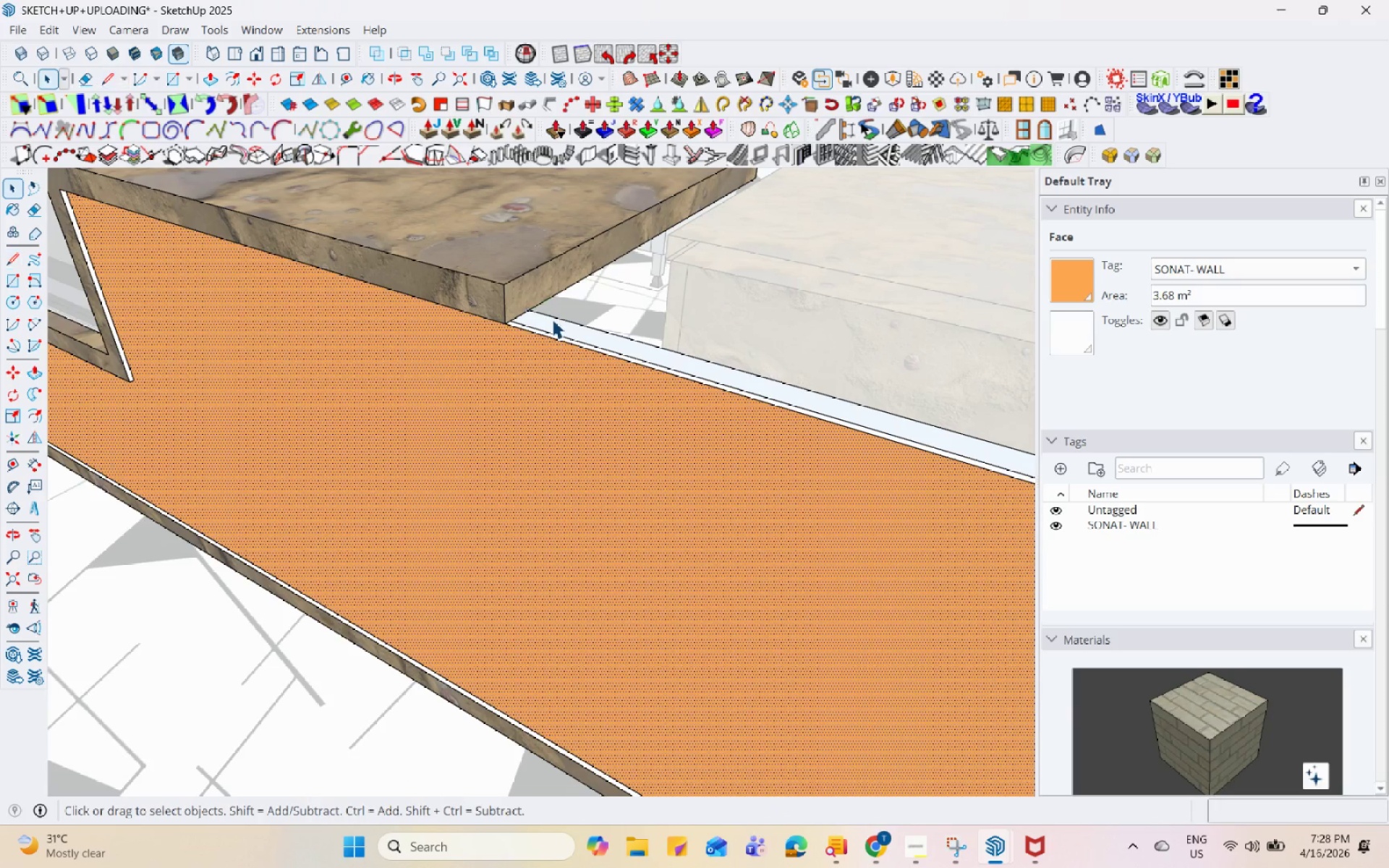 
left_click([552, 319])
 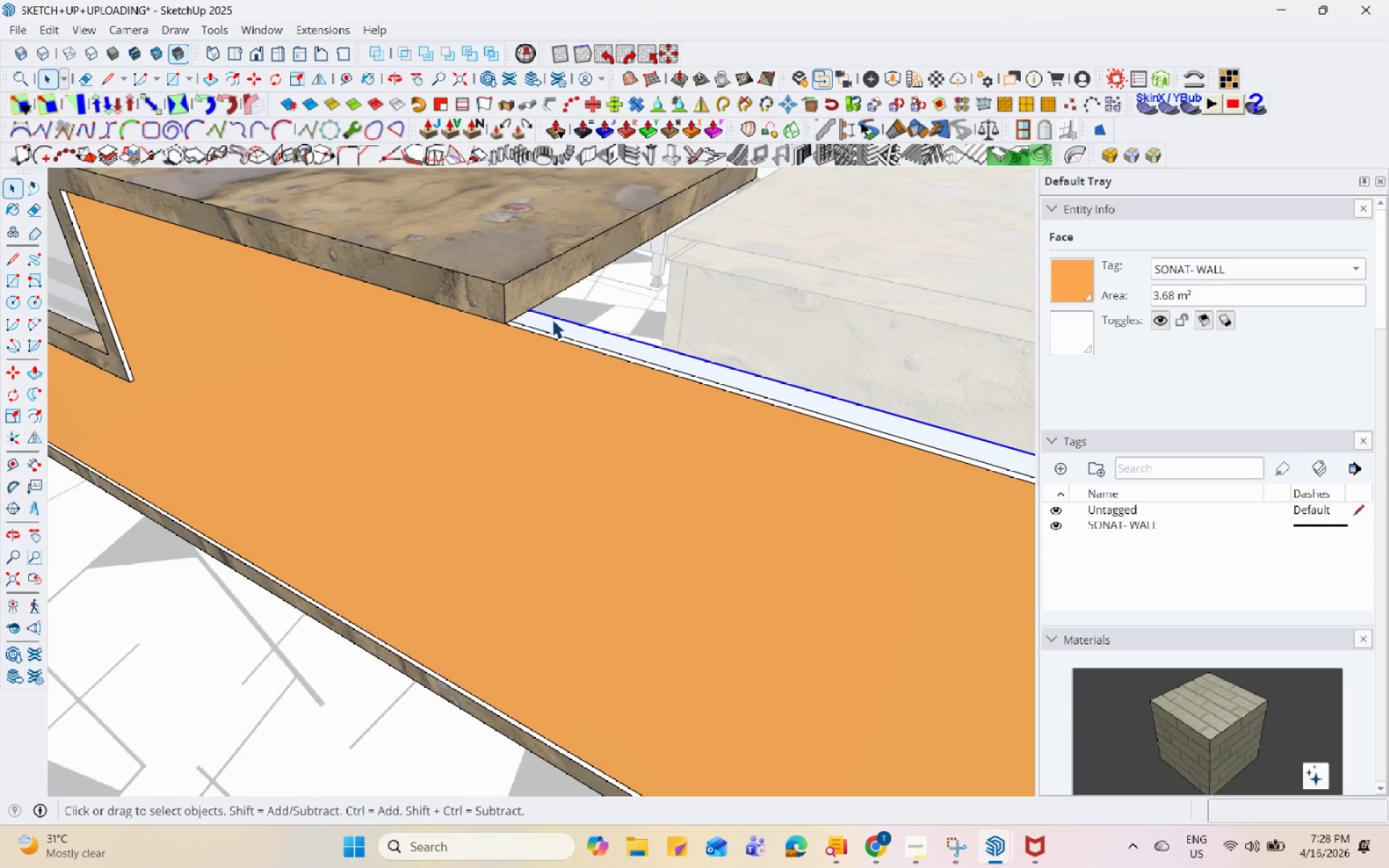 
left_click([556, 331])
 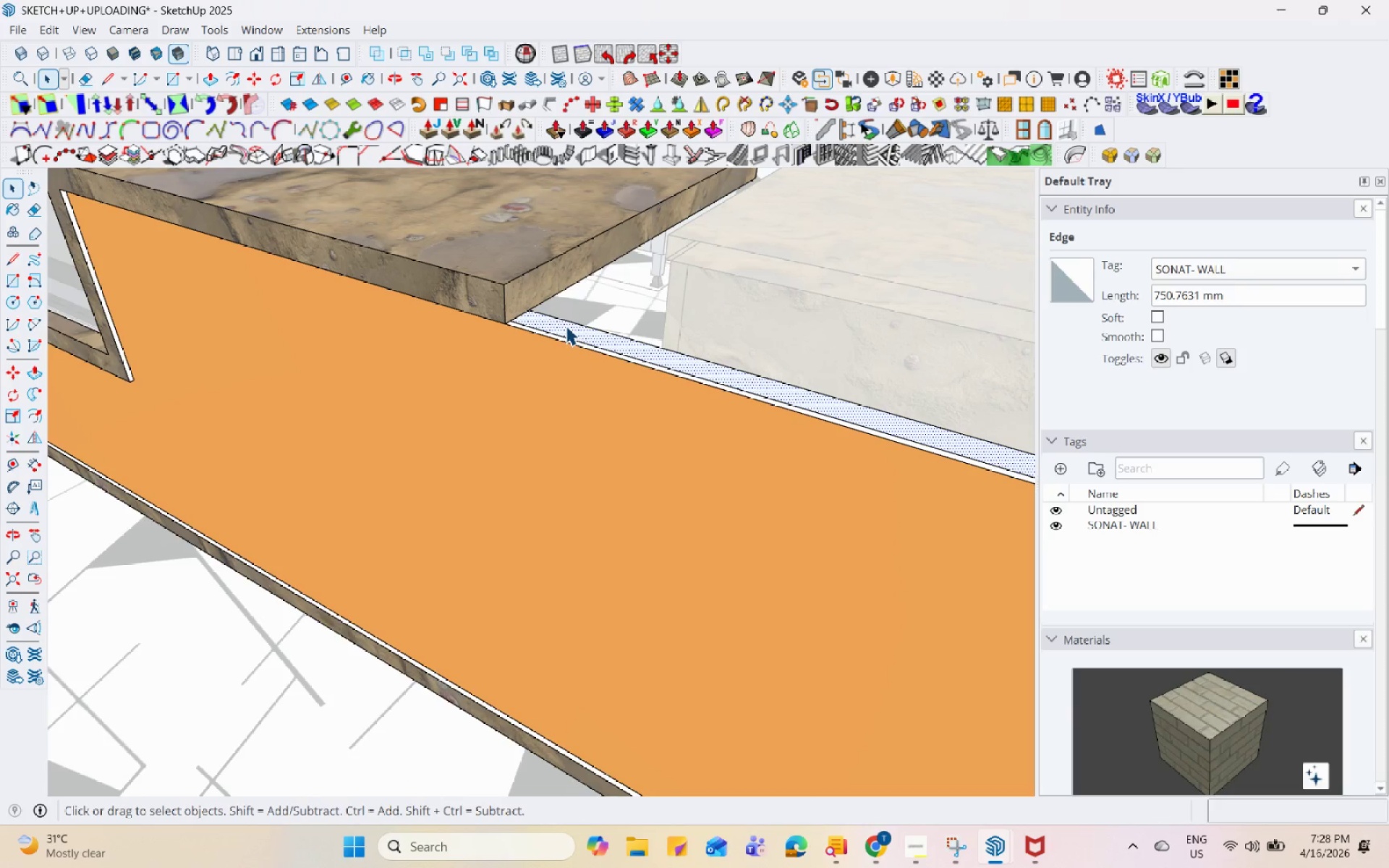 
key(P)
 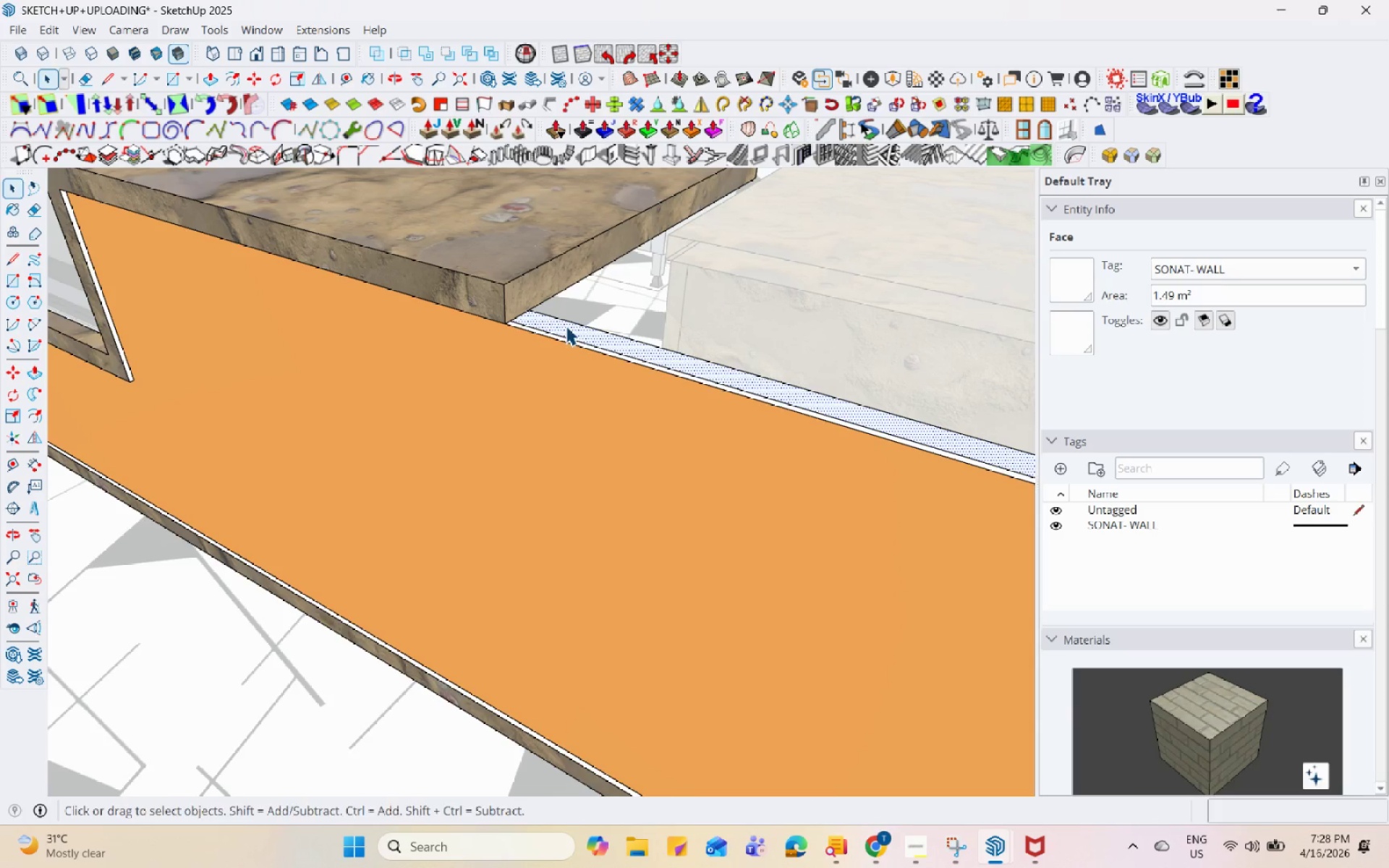 
left_click([566, 326])
 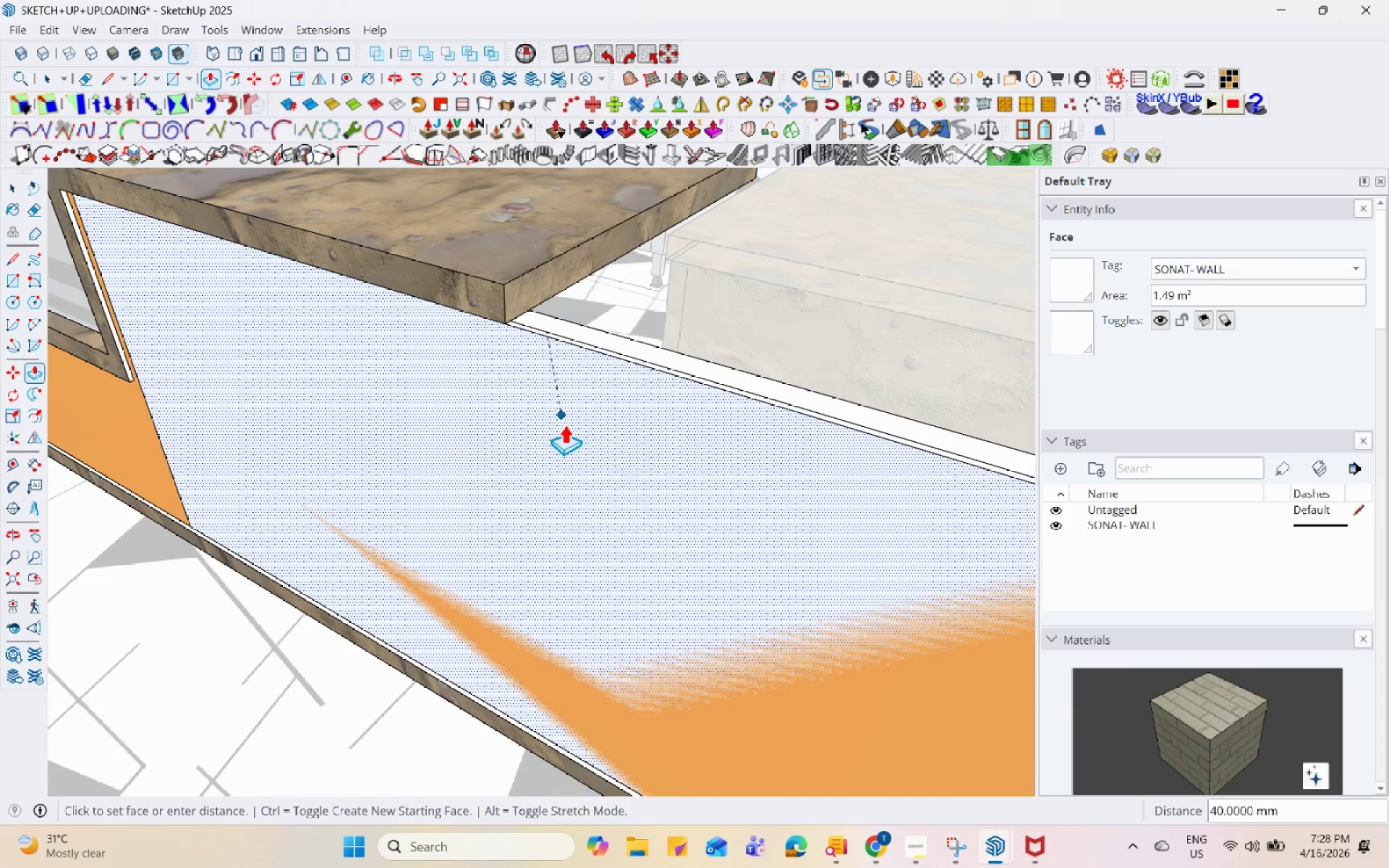 
key(Space)
 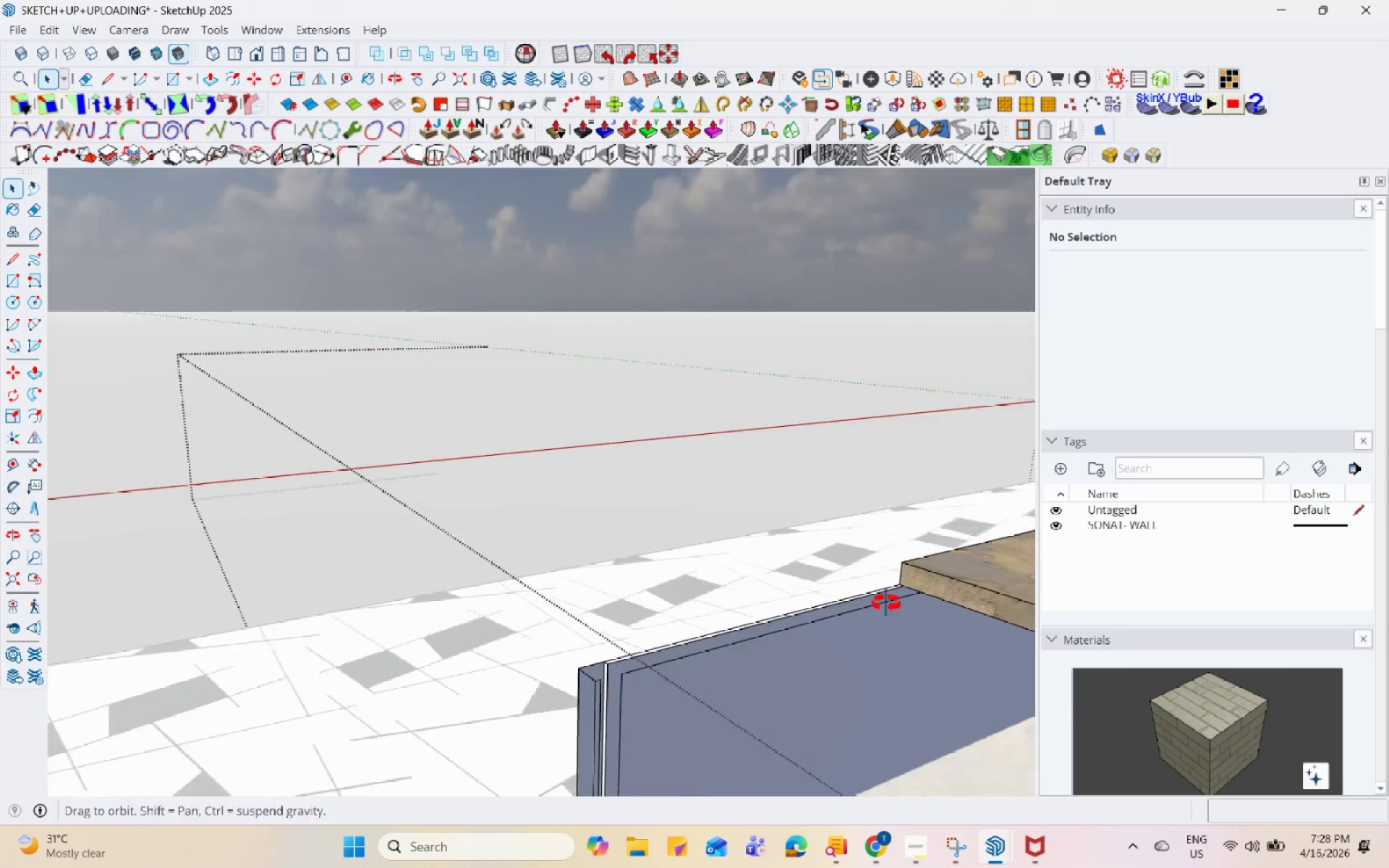 
scroll: coordinate [571, 410], scroll_direction: down, amount: 9.0
 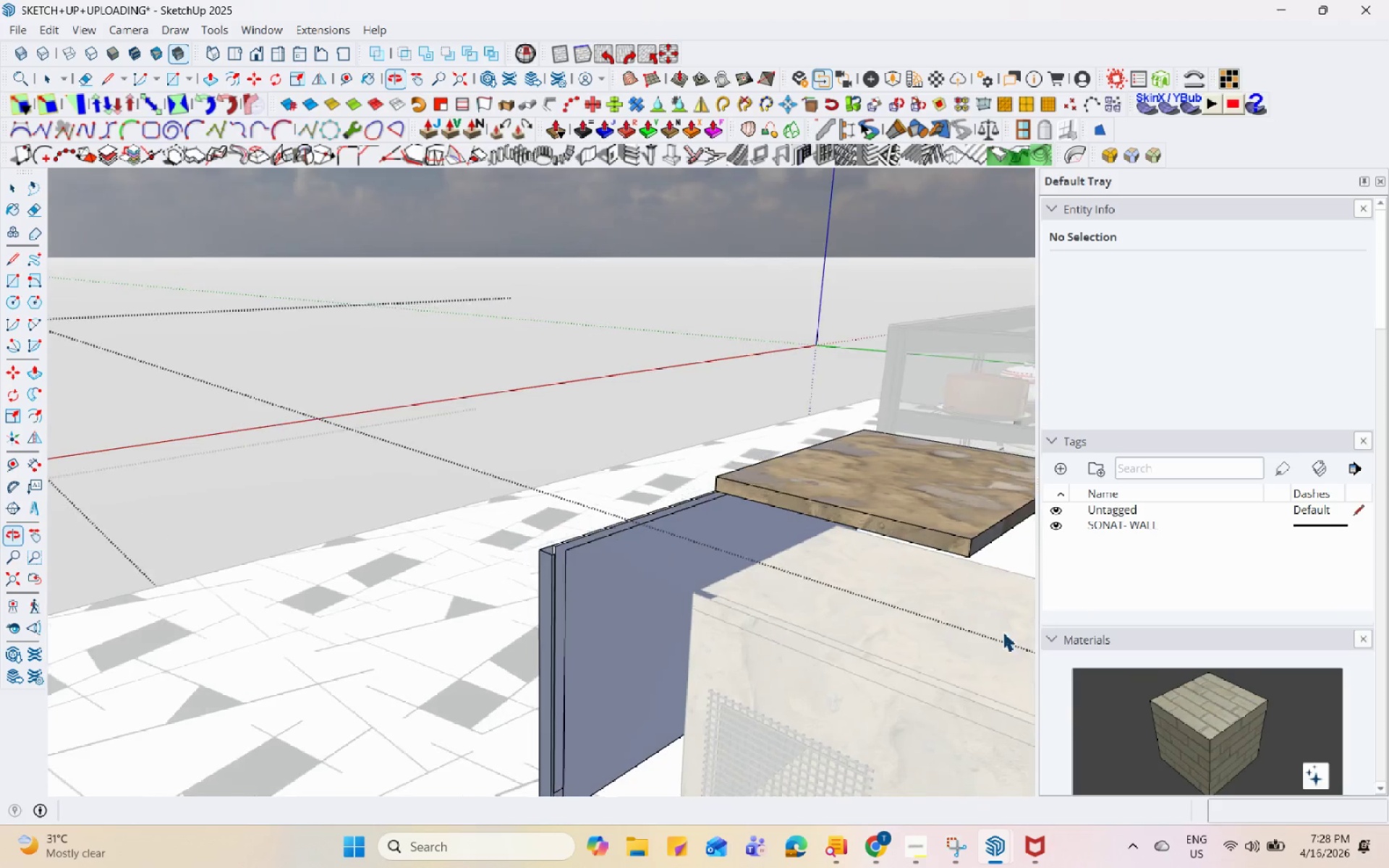 
scroll: coordinate [746, 469], scroll_direction: up, amount: 20.0
 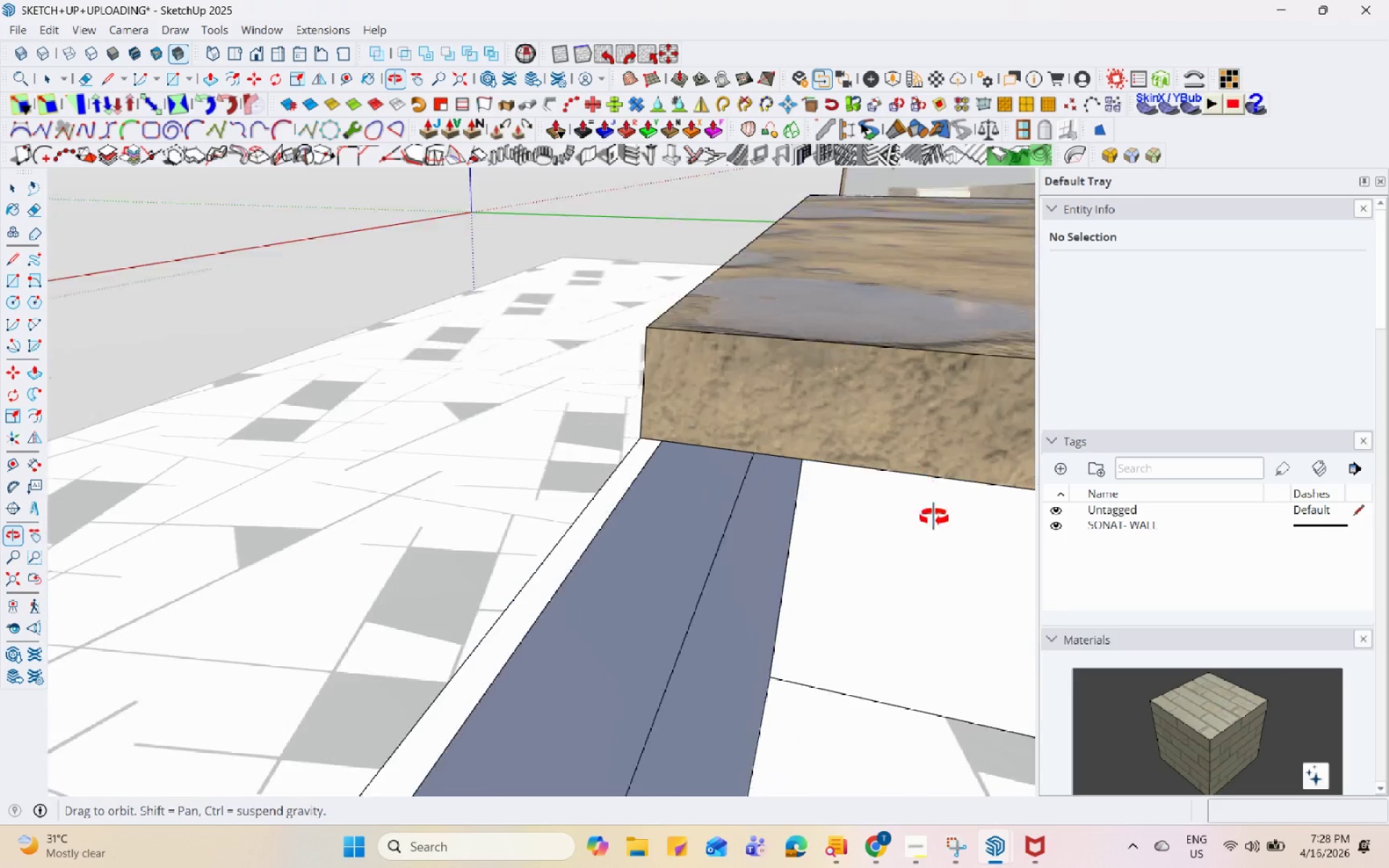 
left_click_drag(start_coordinate=[615, 512], to_coordinate=[621, 512])
 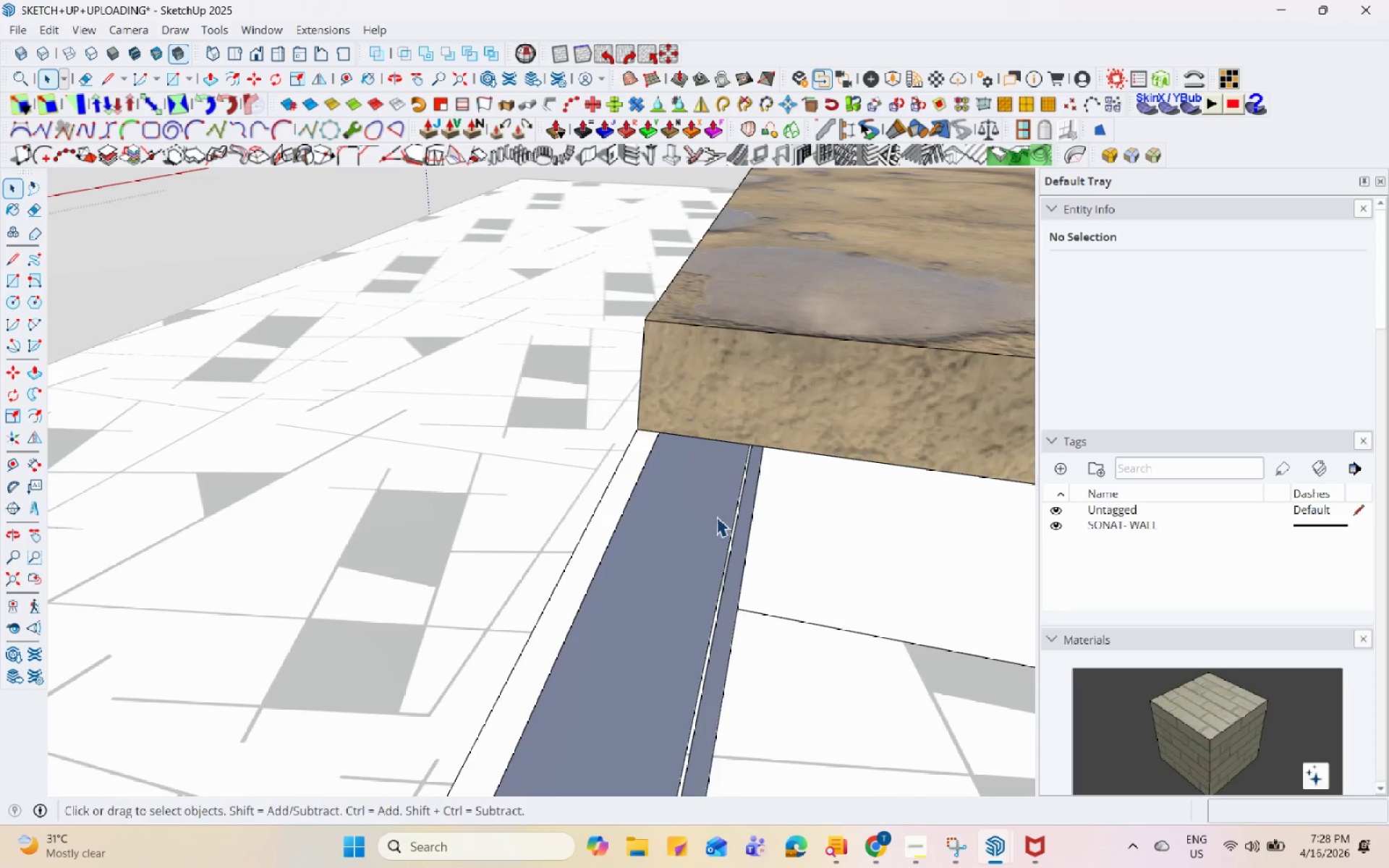 
scroll: coordinate [785, 503], scroll_direction: down, amount: 1.0
 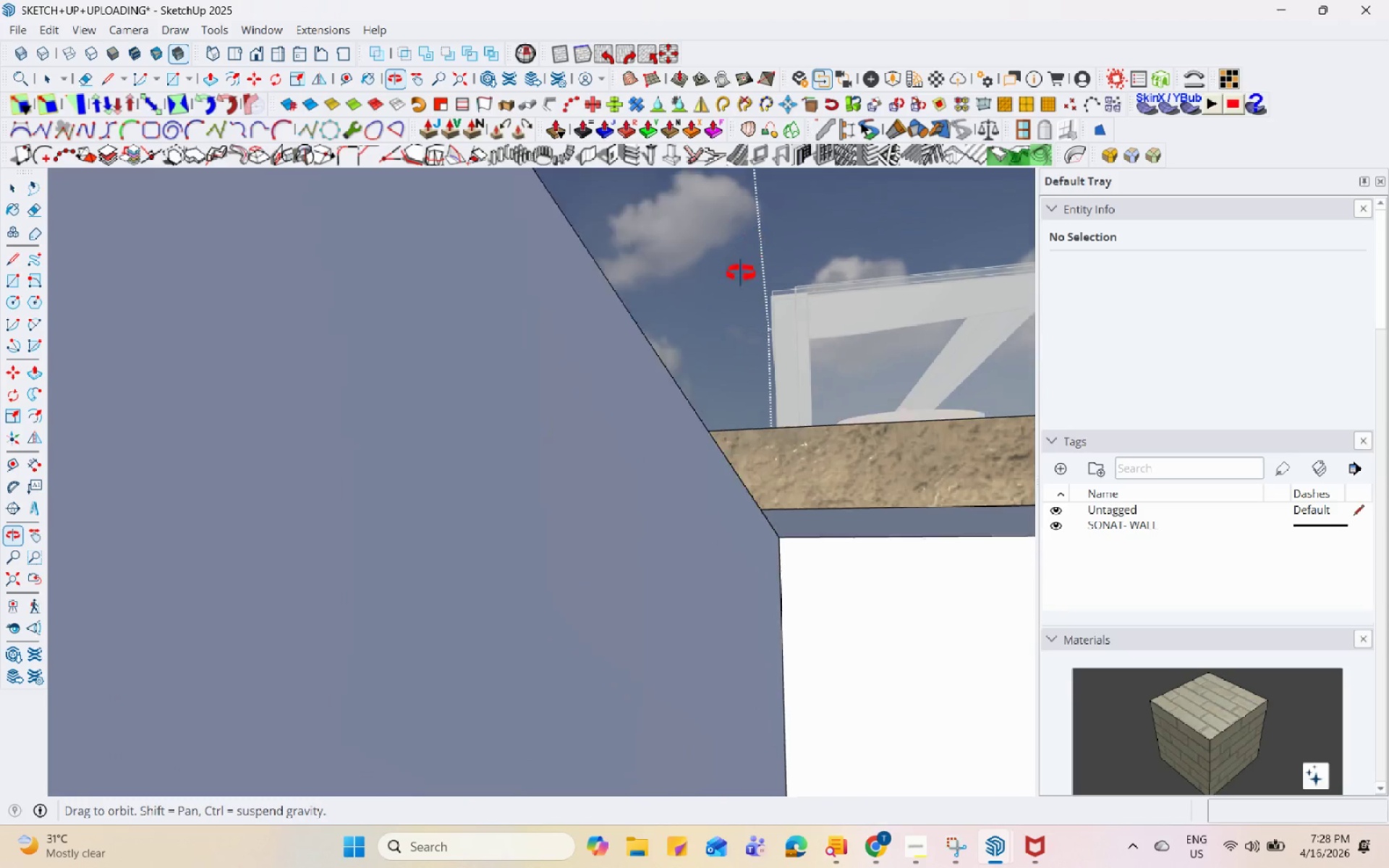 
scroll: coordinate [783, 481], scroll_direction: up, amount: 1.0
 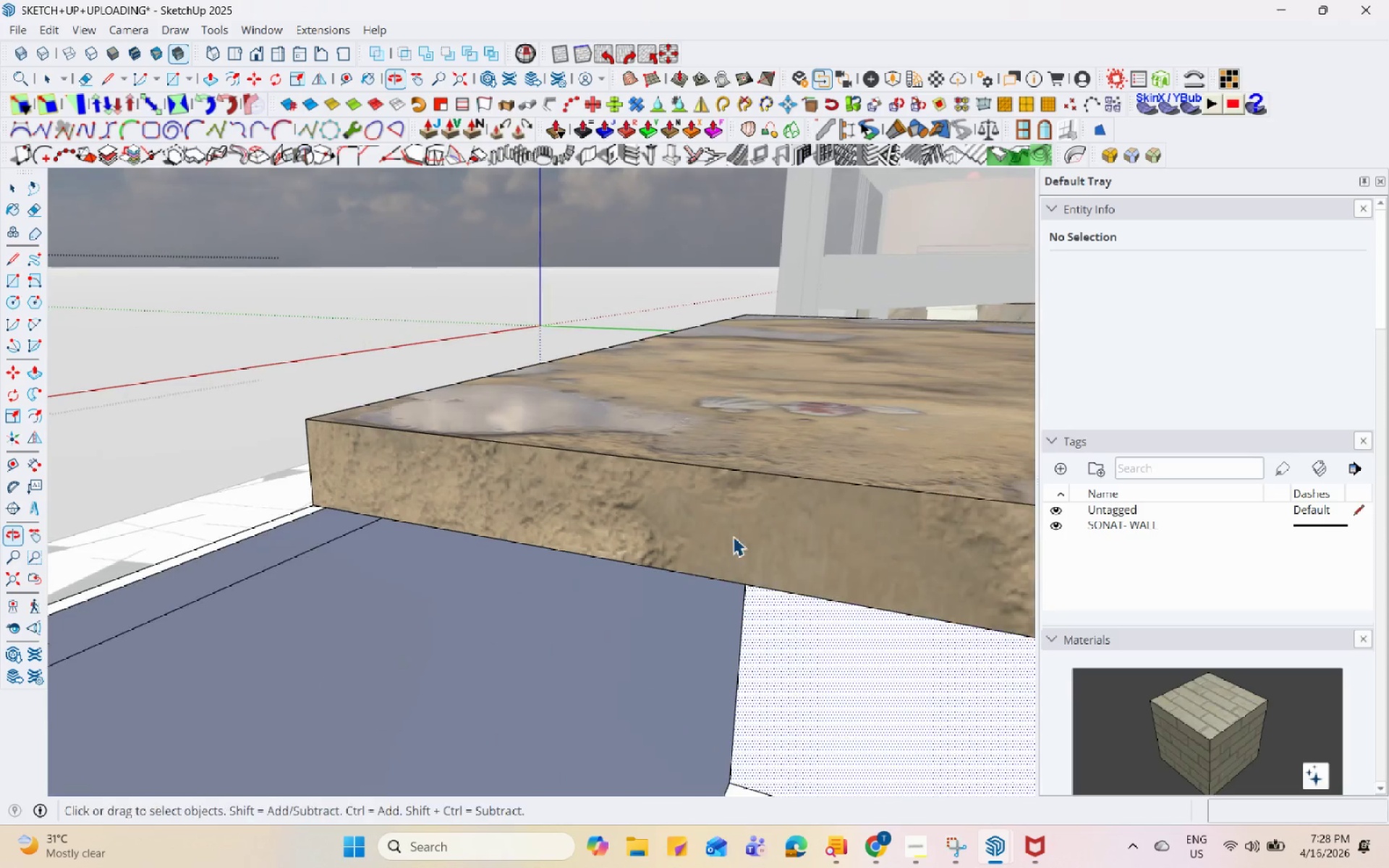 
left_click([556, 592])
 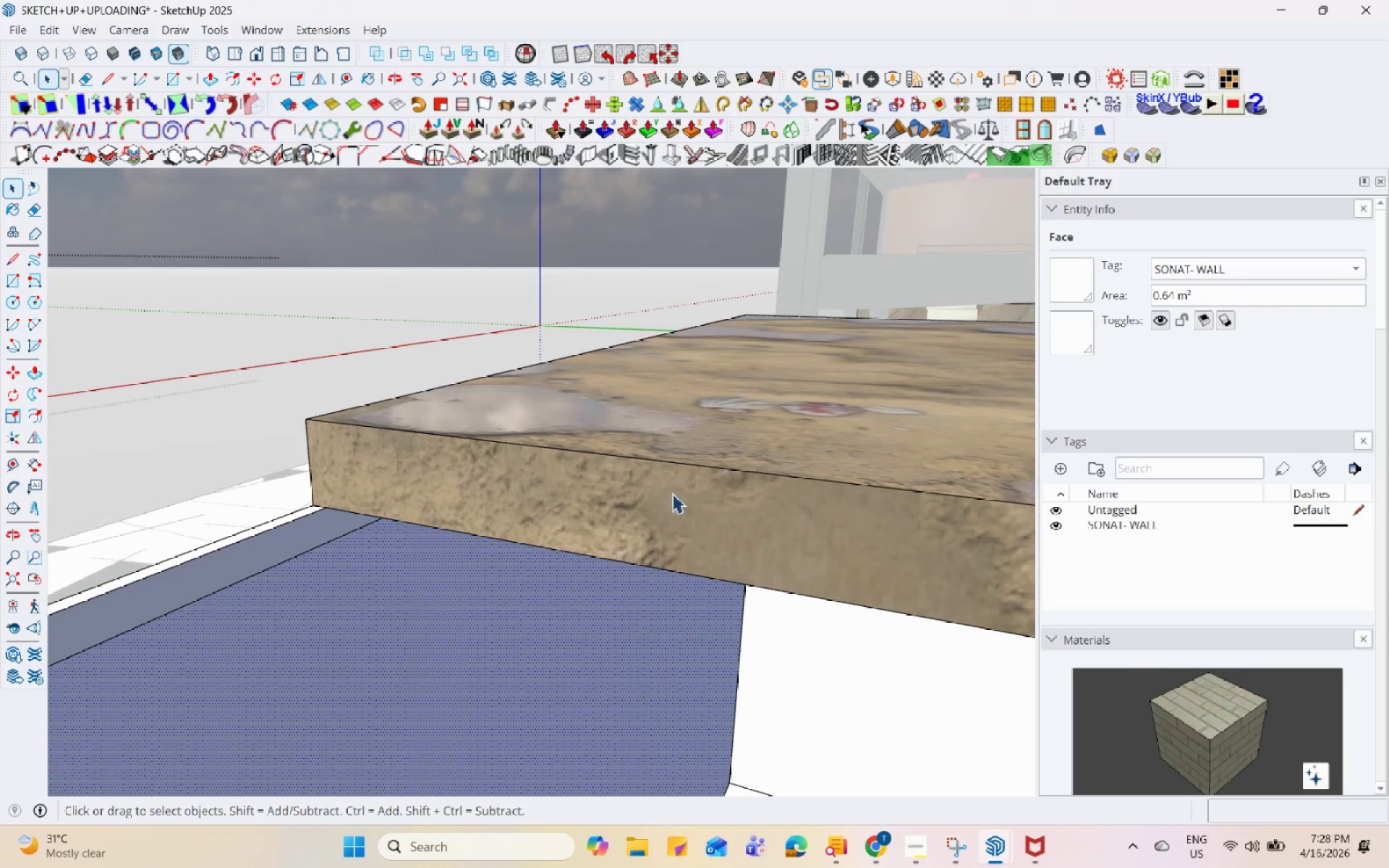 
scroll: coordinate [572, 582], scroll_direction: down, amount: 7.0
 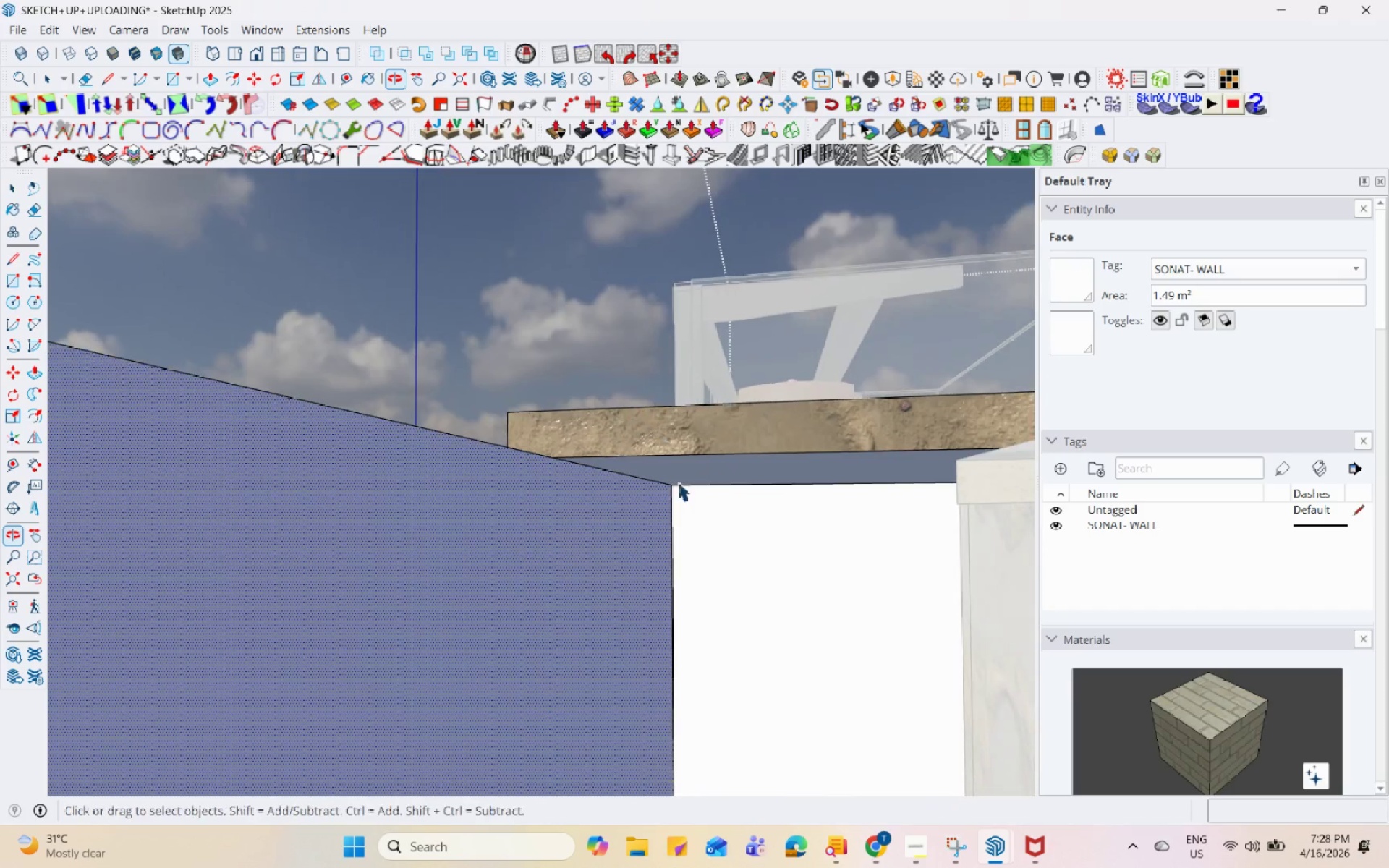 
left_click([654, 528])
 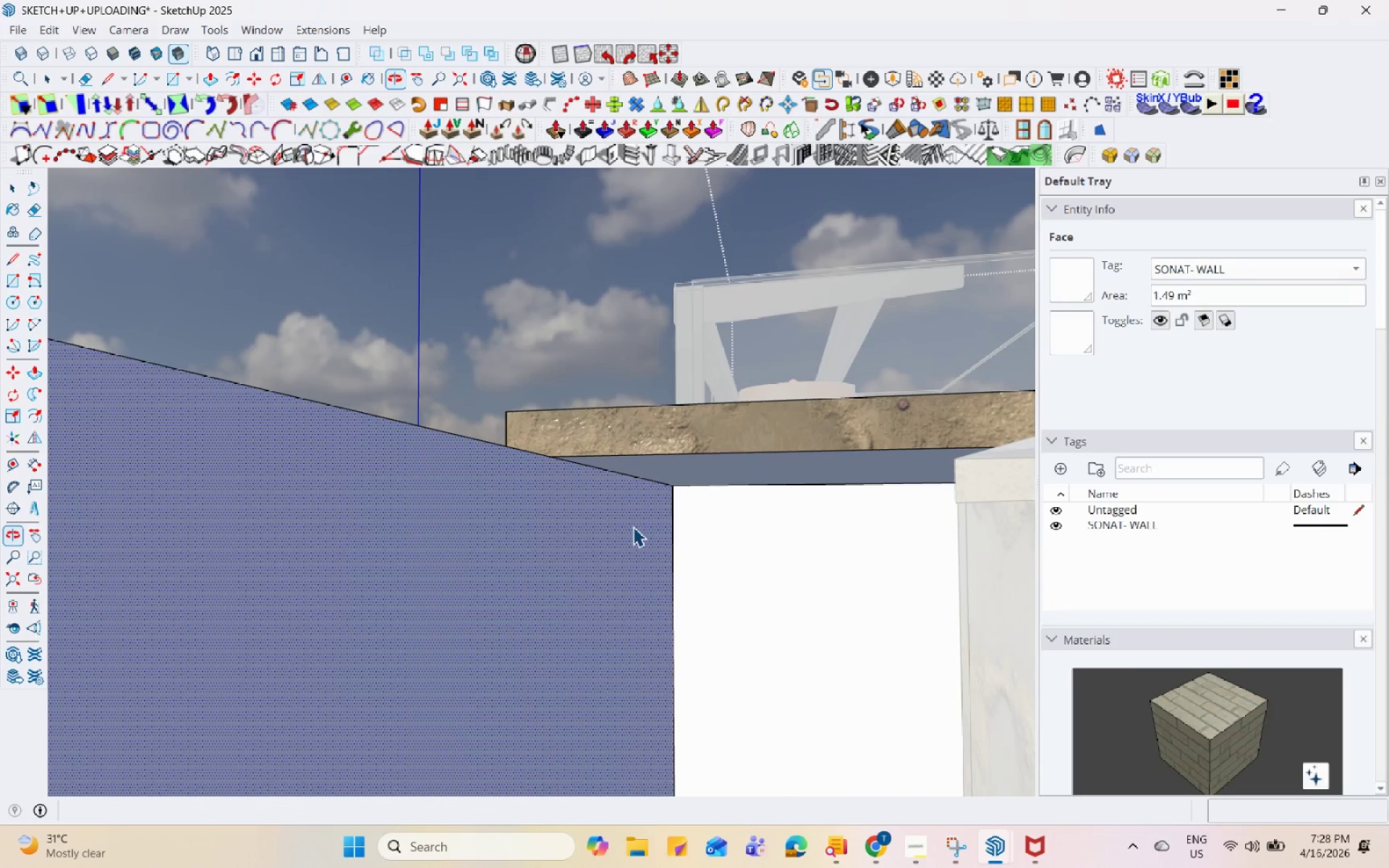 
double_click([637, 525])
 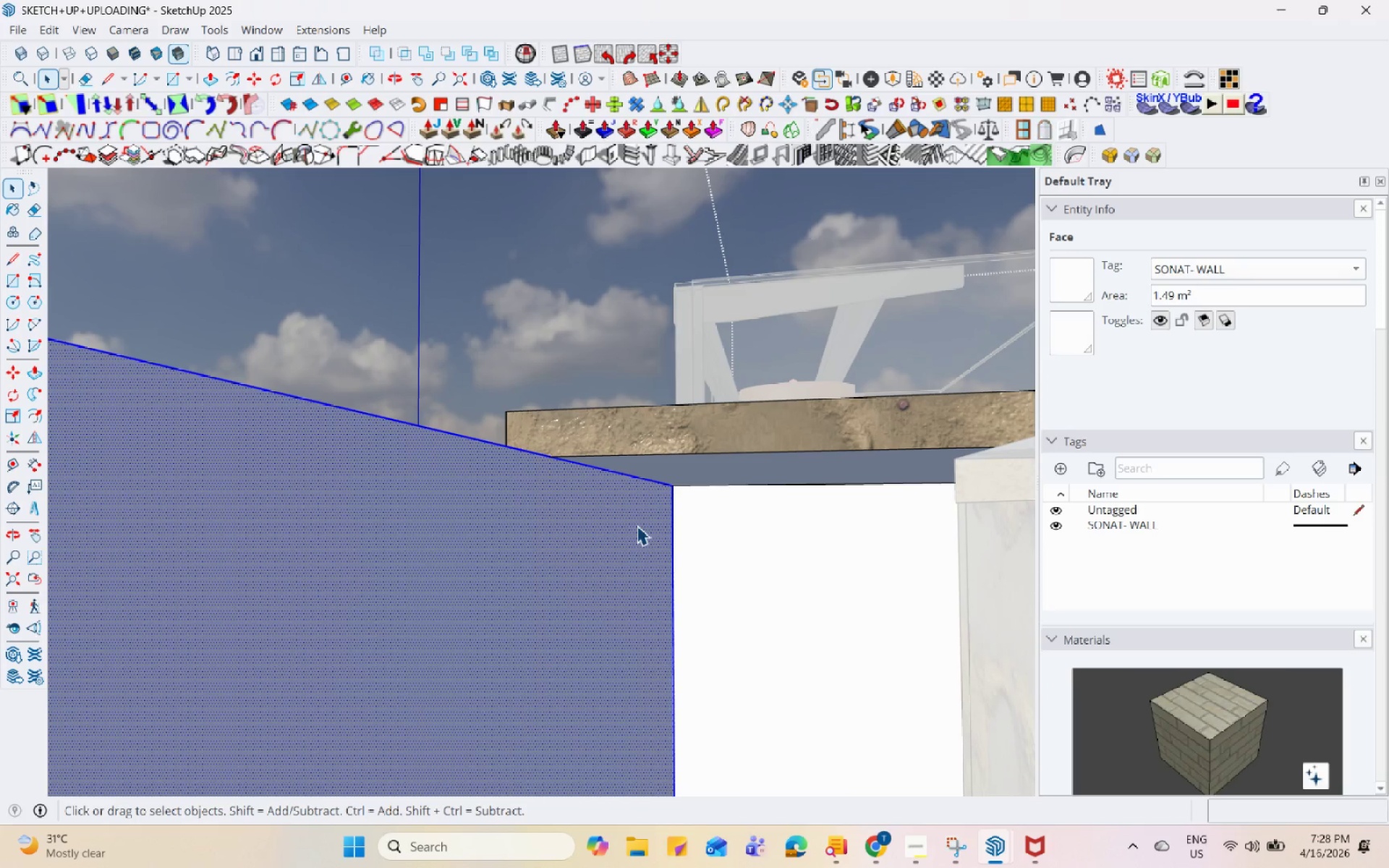 
right_click([637, 525])
 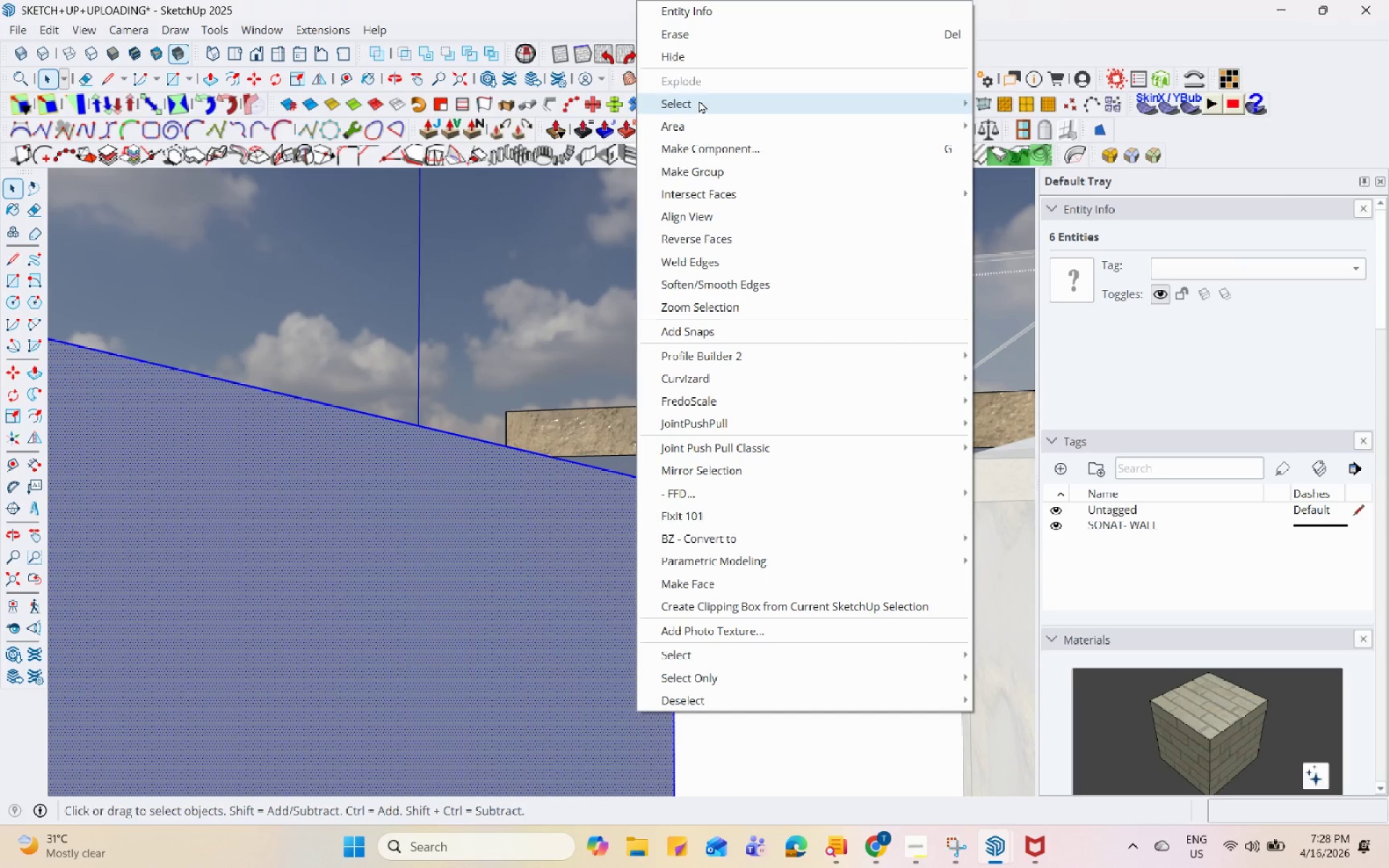 
left_click([713, 37])
 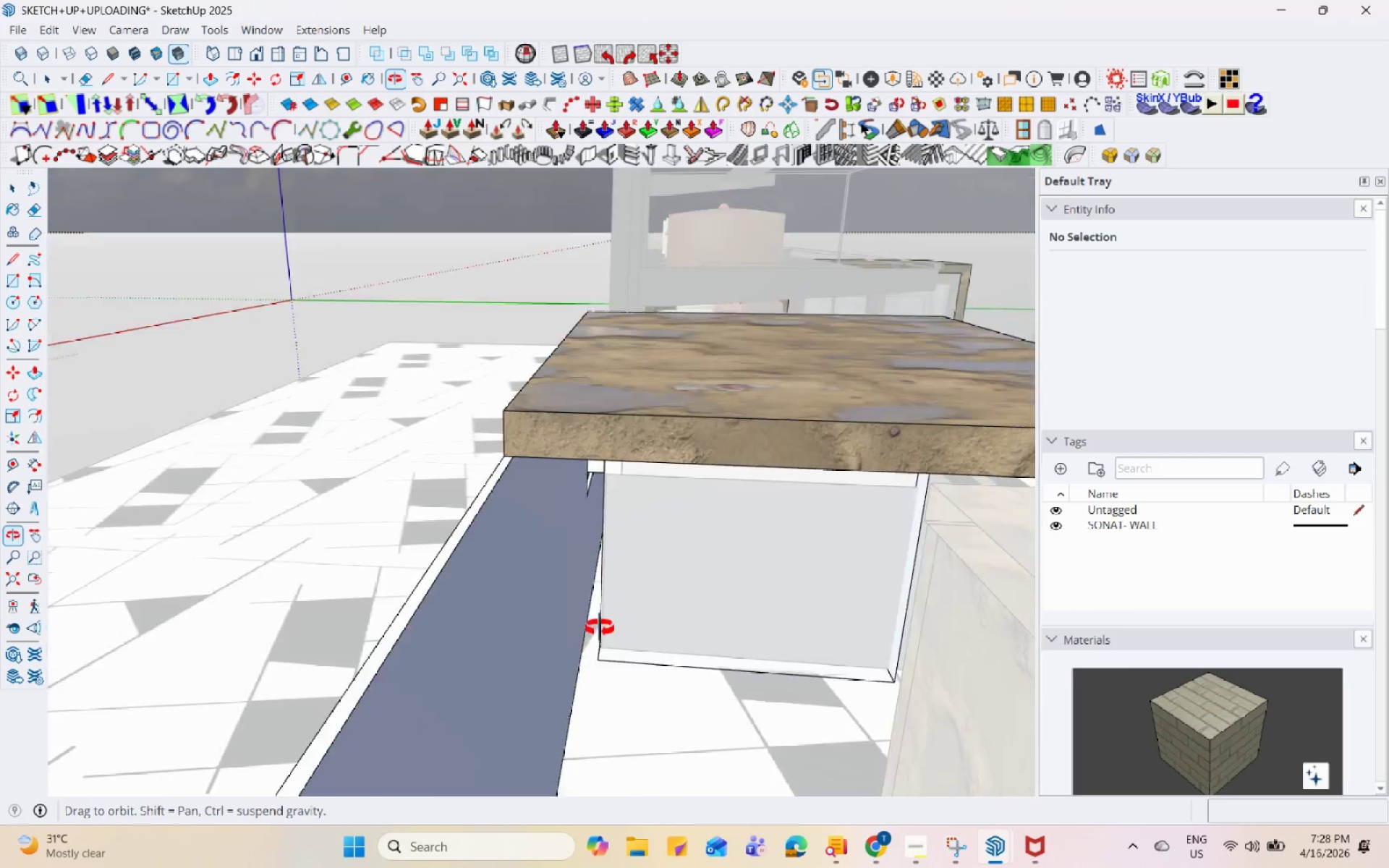 
scroll: coordinate [739, 398], scroll_direction: down, amount: 16.0
 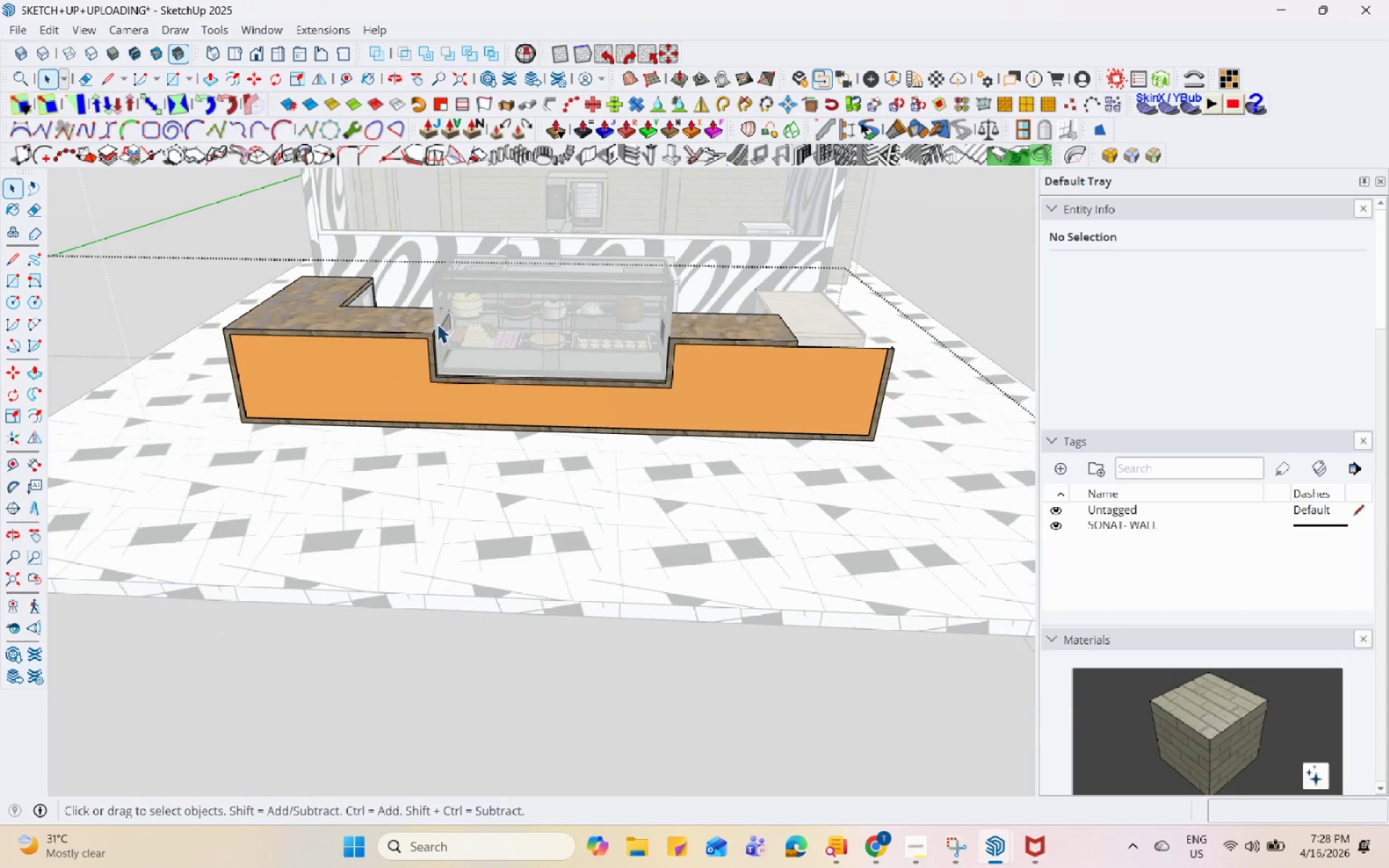 
key(Escape)
 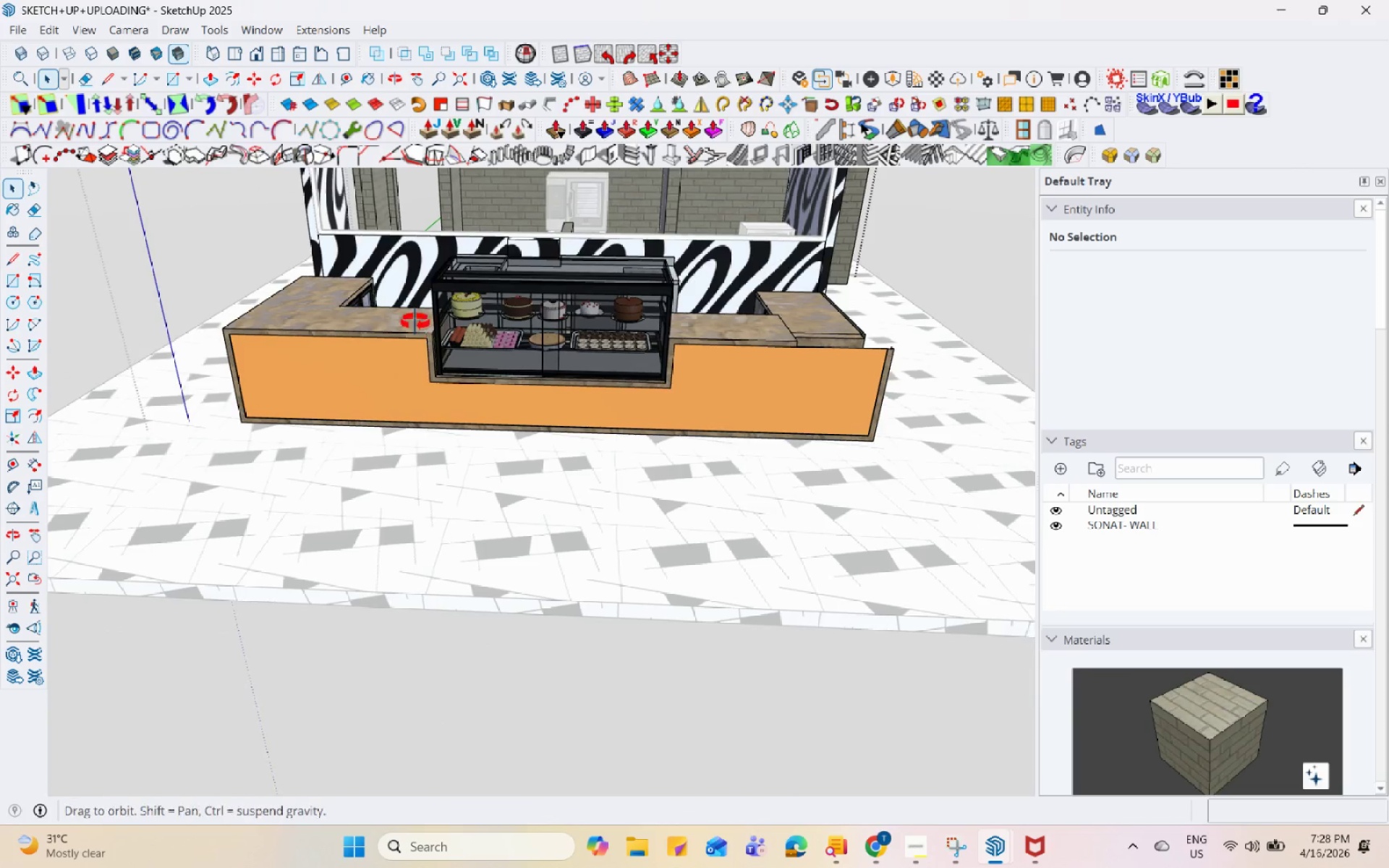 
scroll: coordinate [644, 455], scroll_direction: up, amount: 13.0
 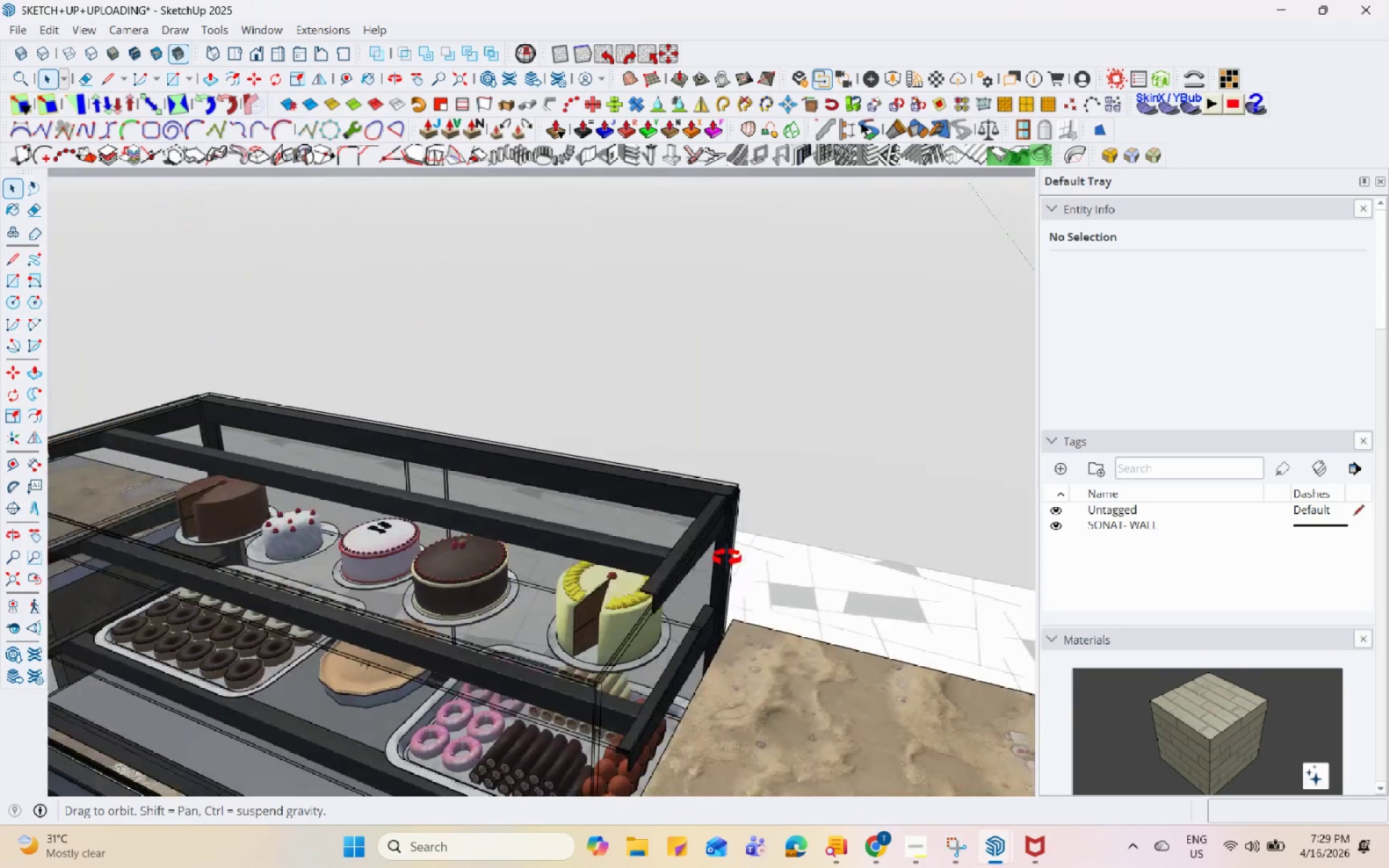 
scroll: coordinate [584, 440], scroll_direction: down, amount: 5.0
 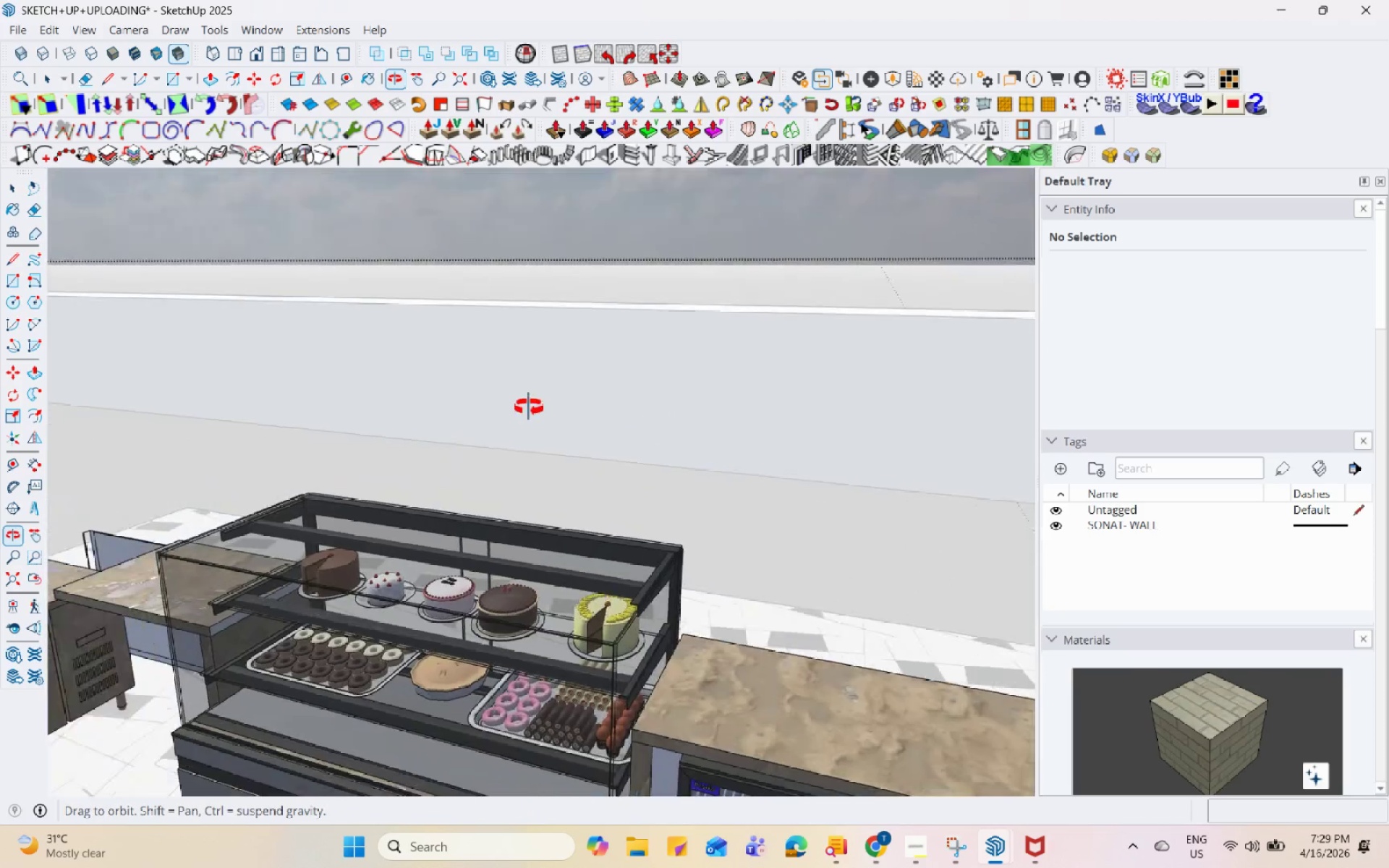 
triple_click([365, 582])
 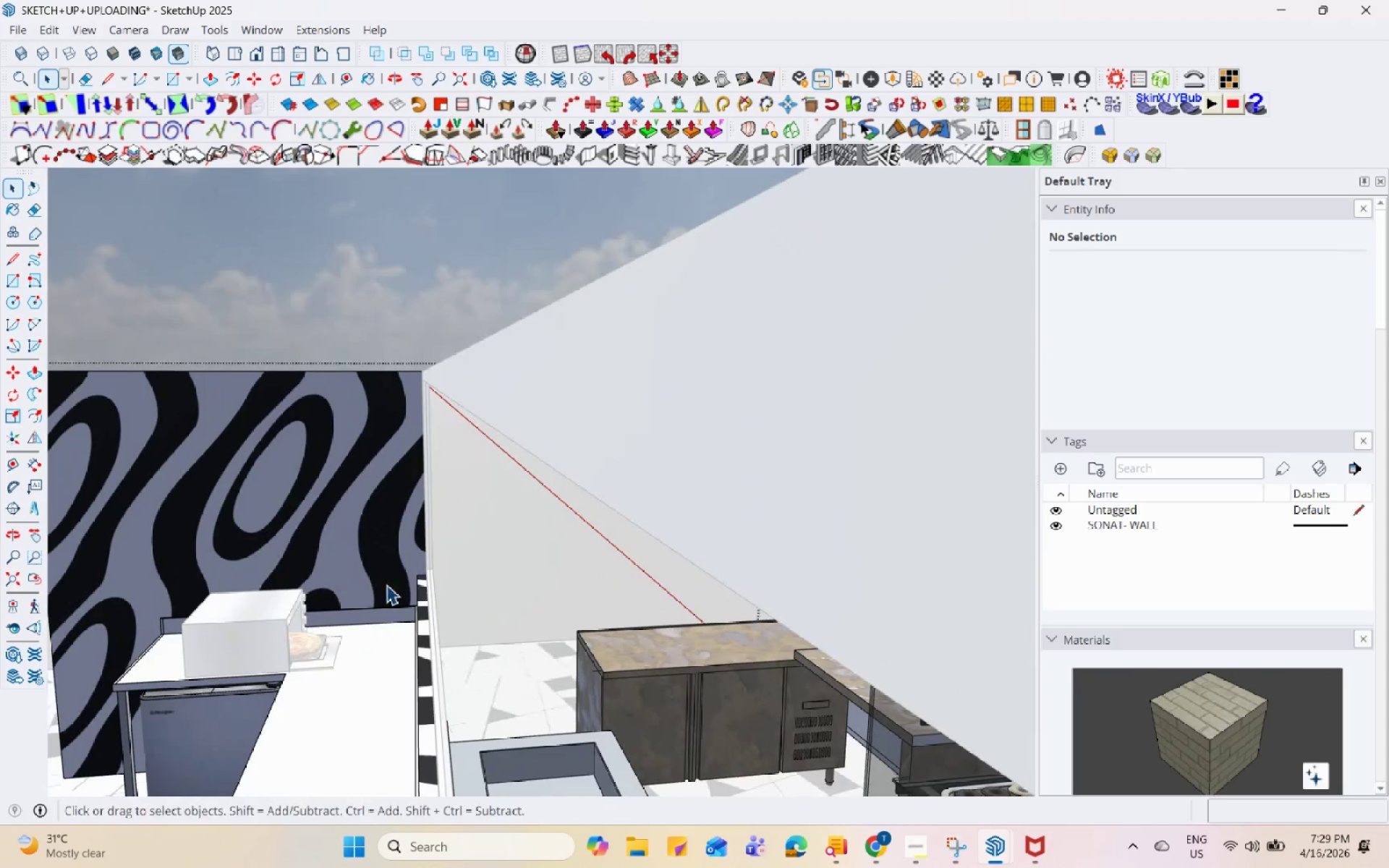 
key(H)
 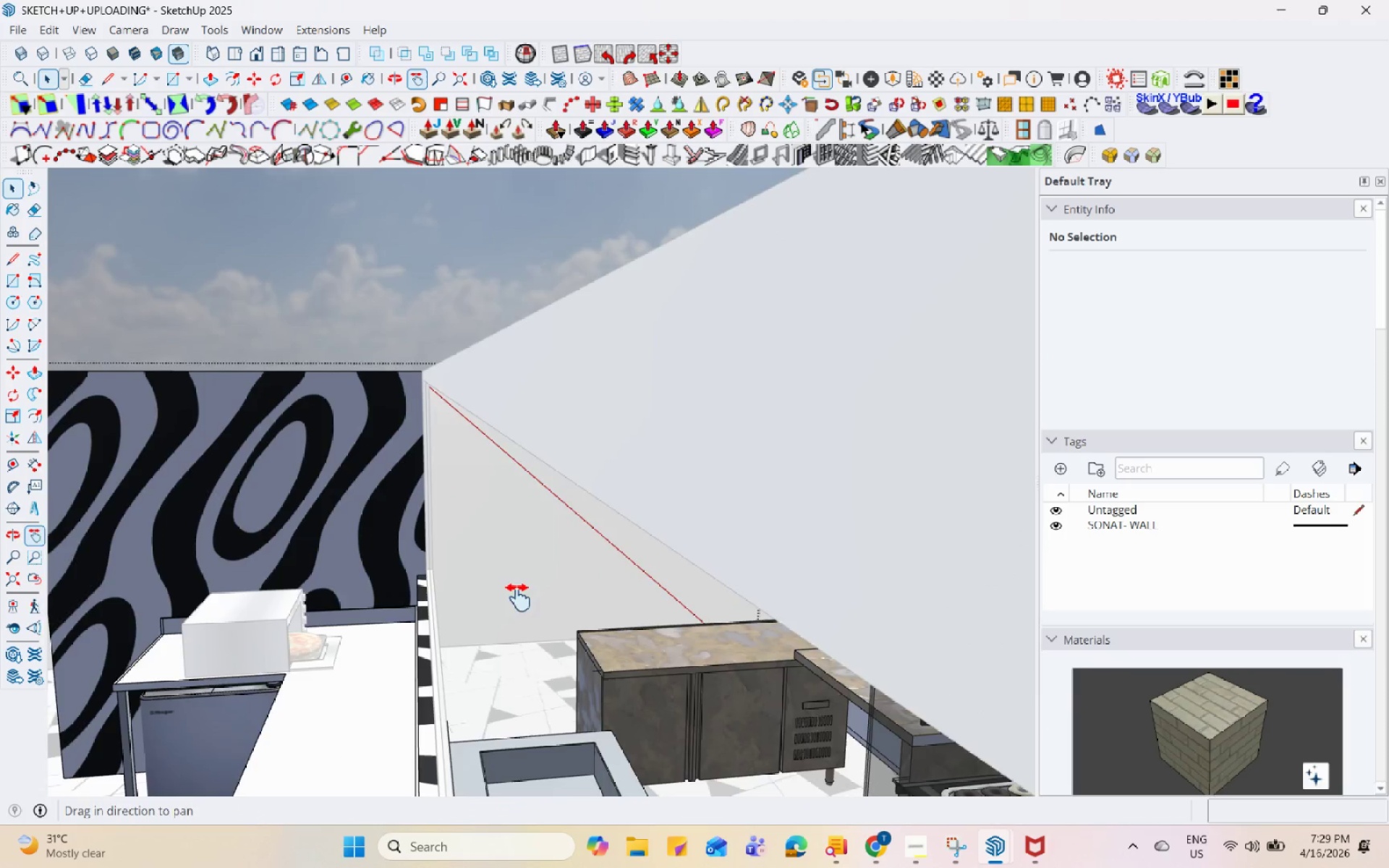 
left_click_drag(start_coordinate=[518, 597], to_coordinate=[234, 585])
 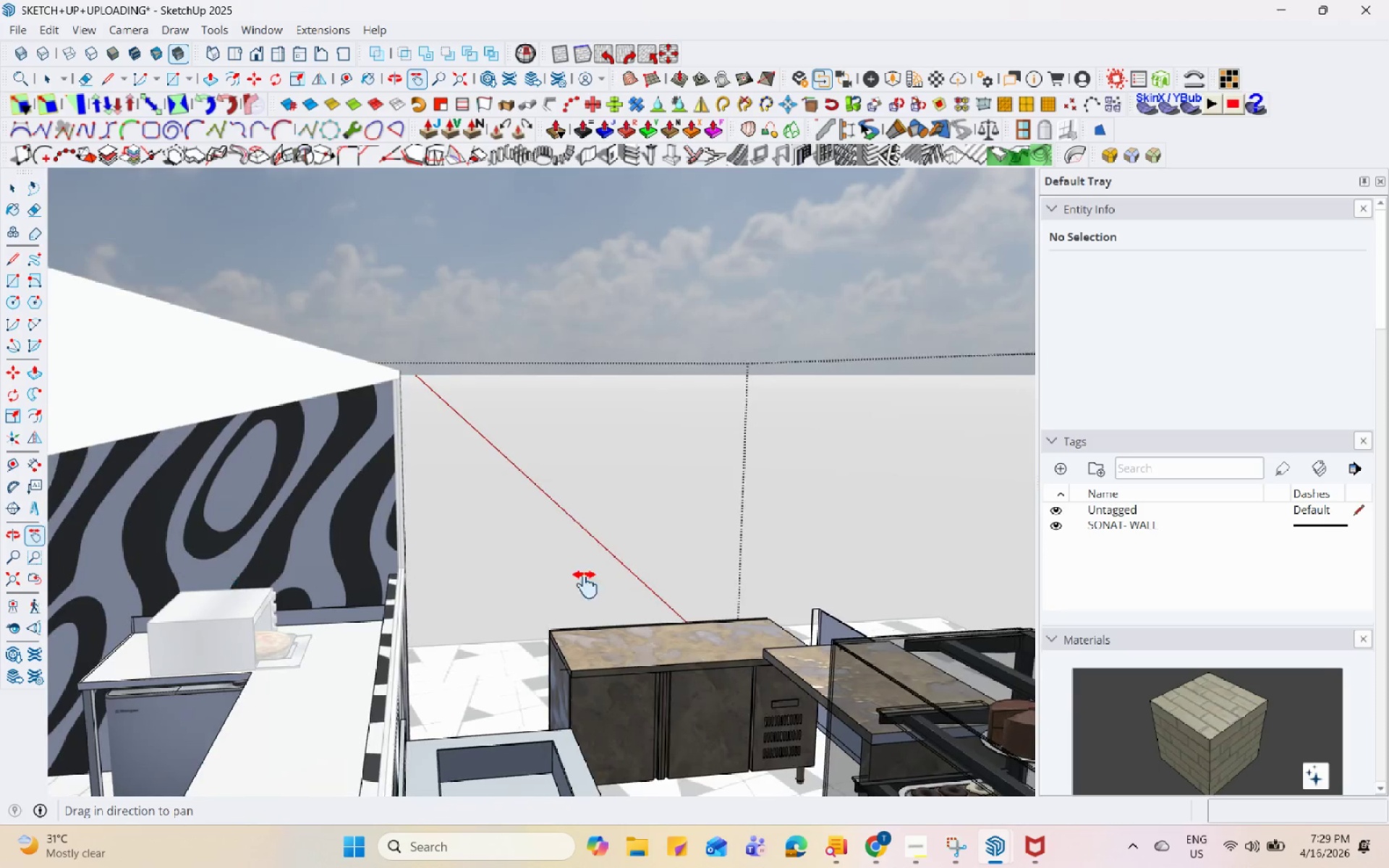 
left_click_drag(start_coordinate=[585, 584], to_coordinate=[143, 587])
 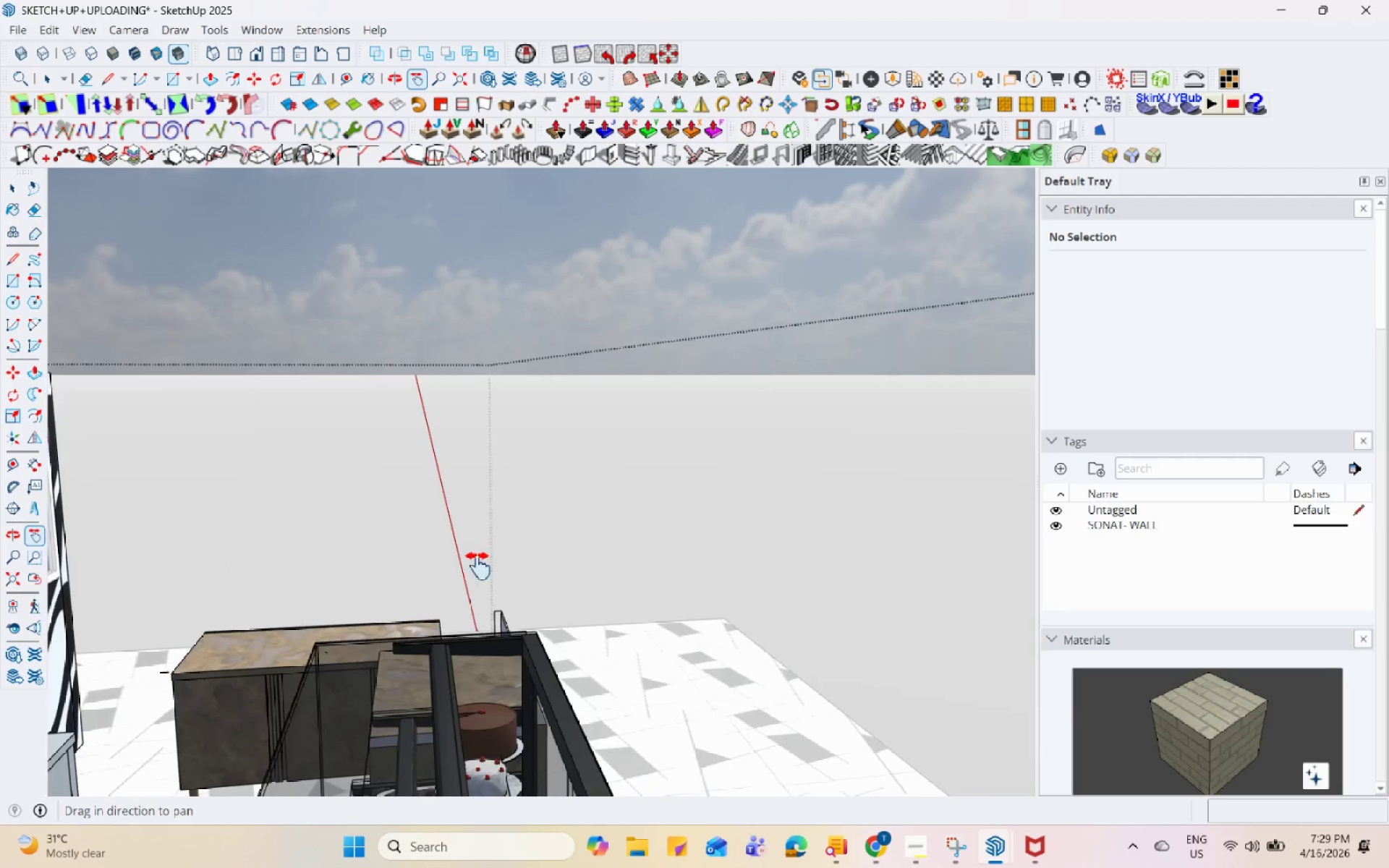 
left_click_drag(start_coordinate=[514, 566], to_coordinate=[535, 365])
 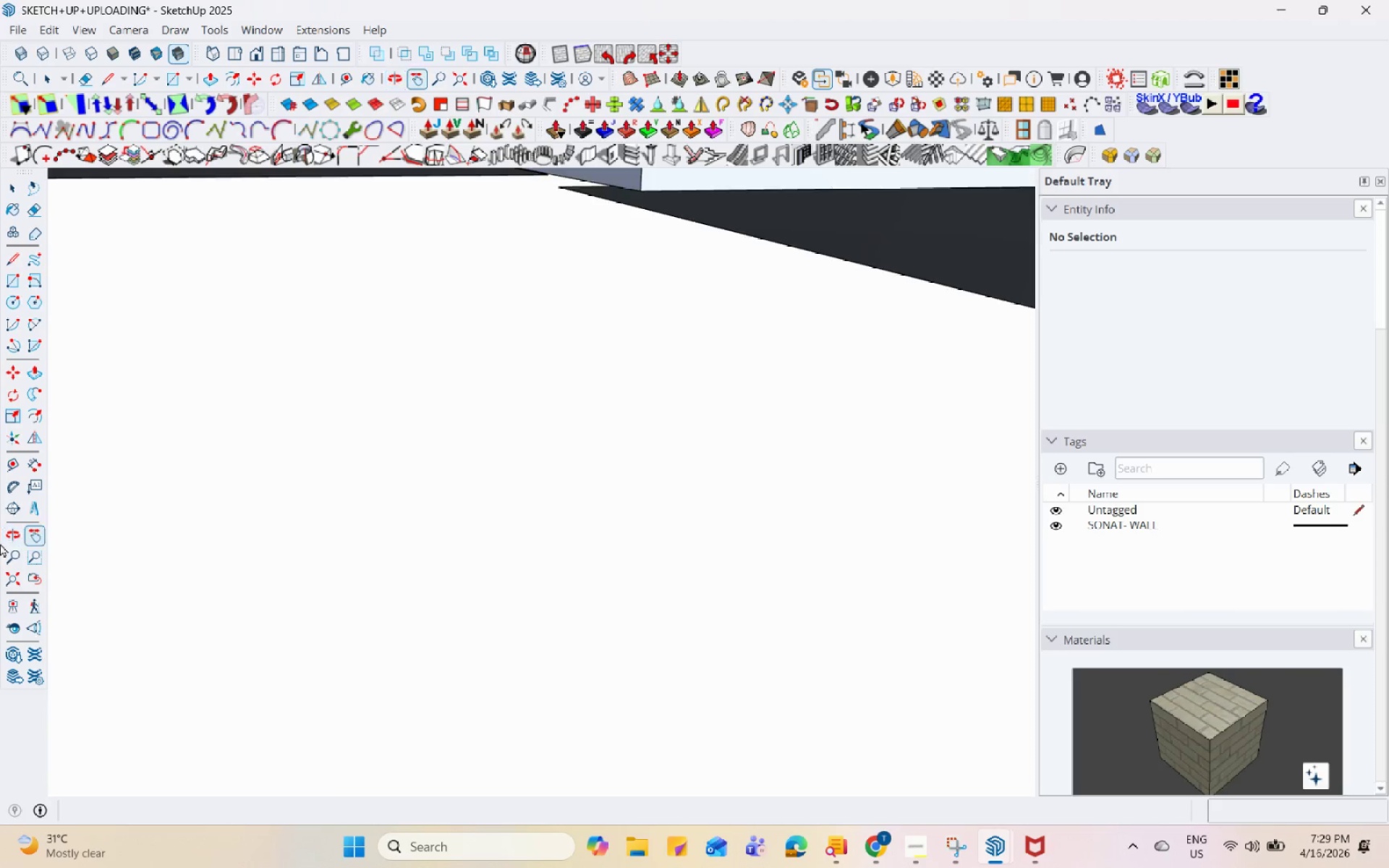 
key(Space)
 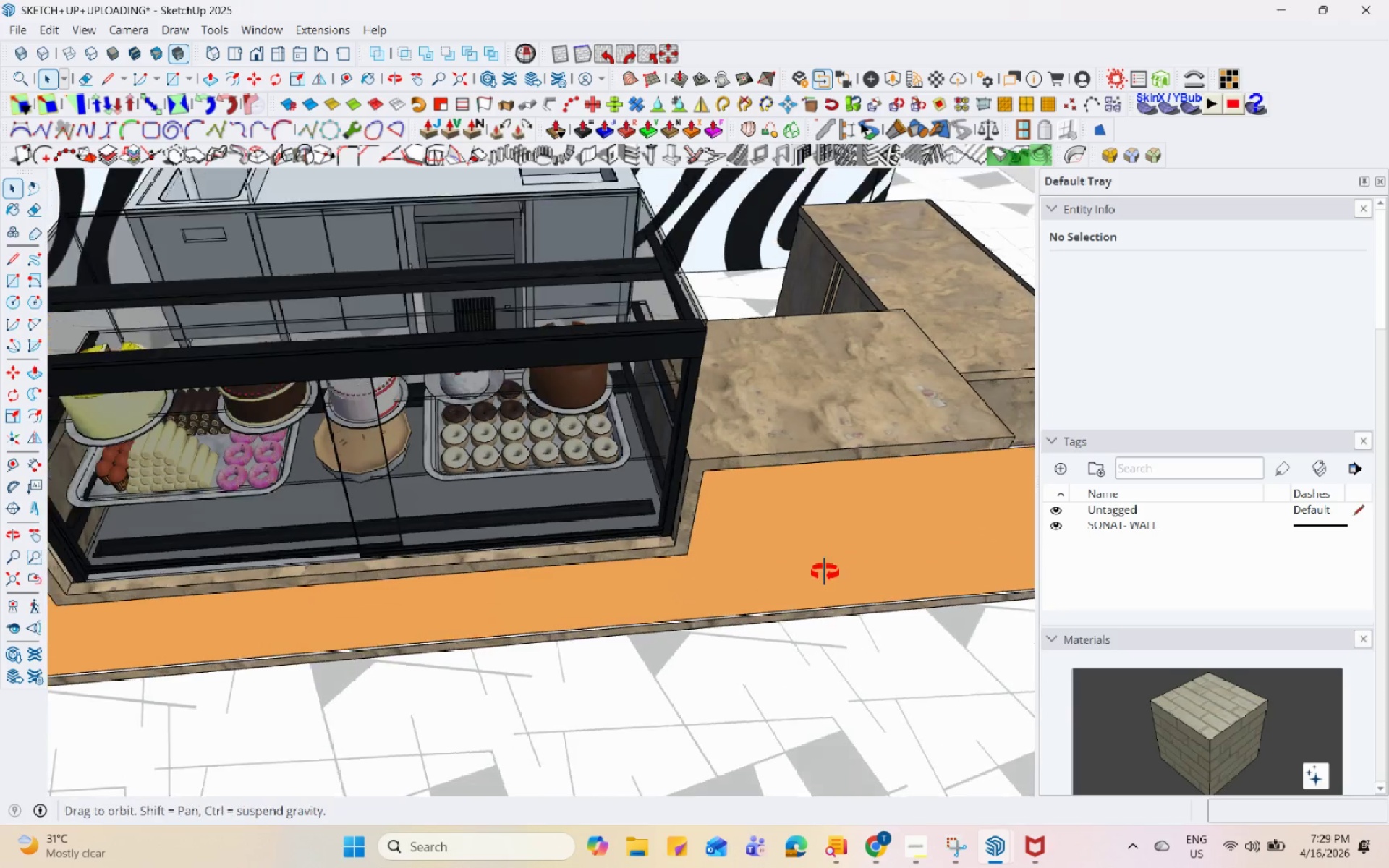 
scroll: coordinate [693, 491], scroll_direction: down, amount: 88.0
 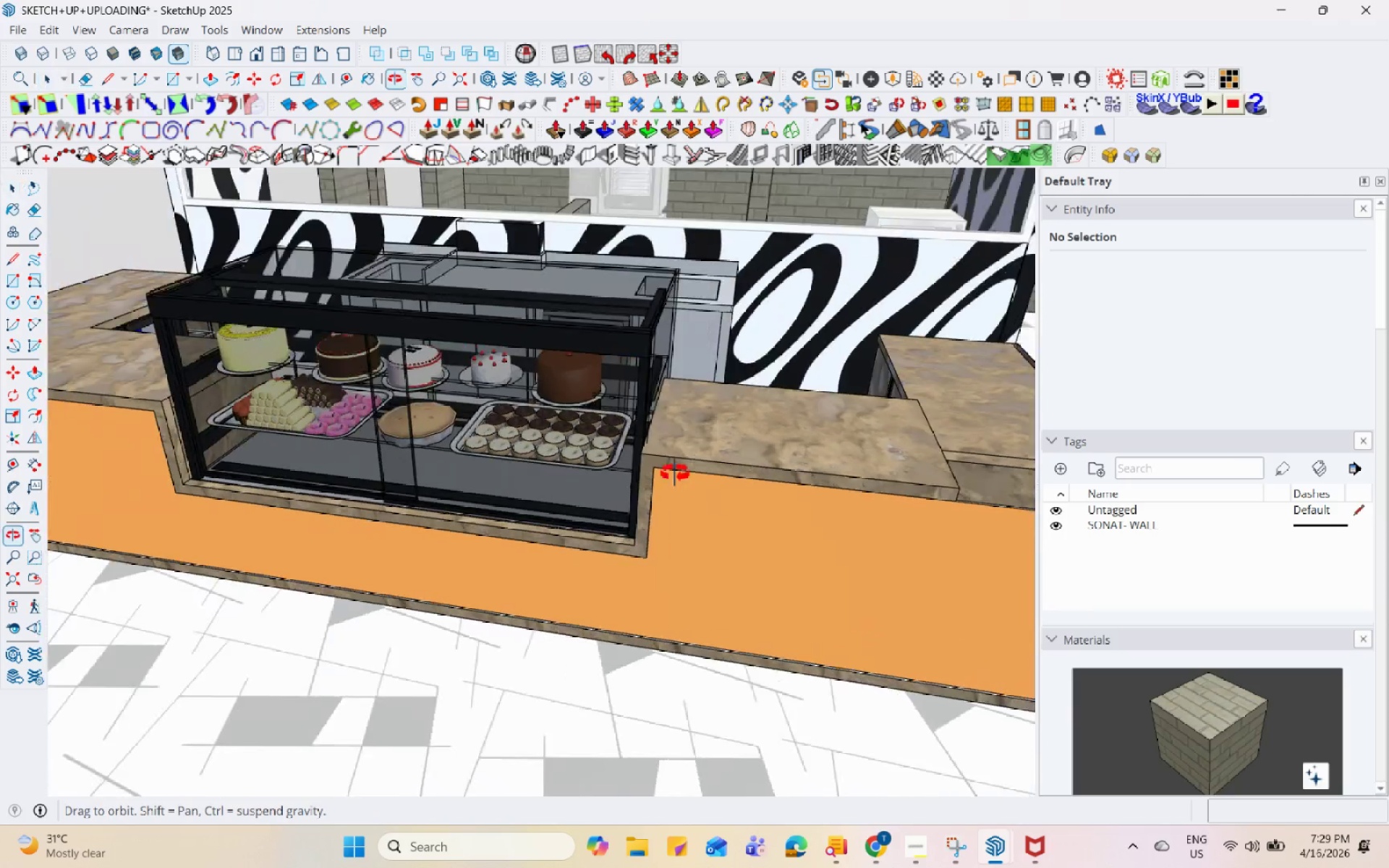 
left_click([544, 388])
 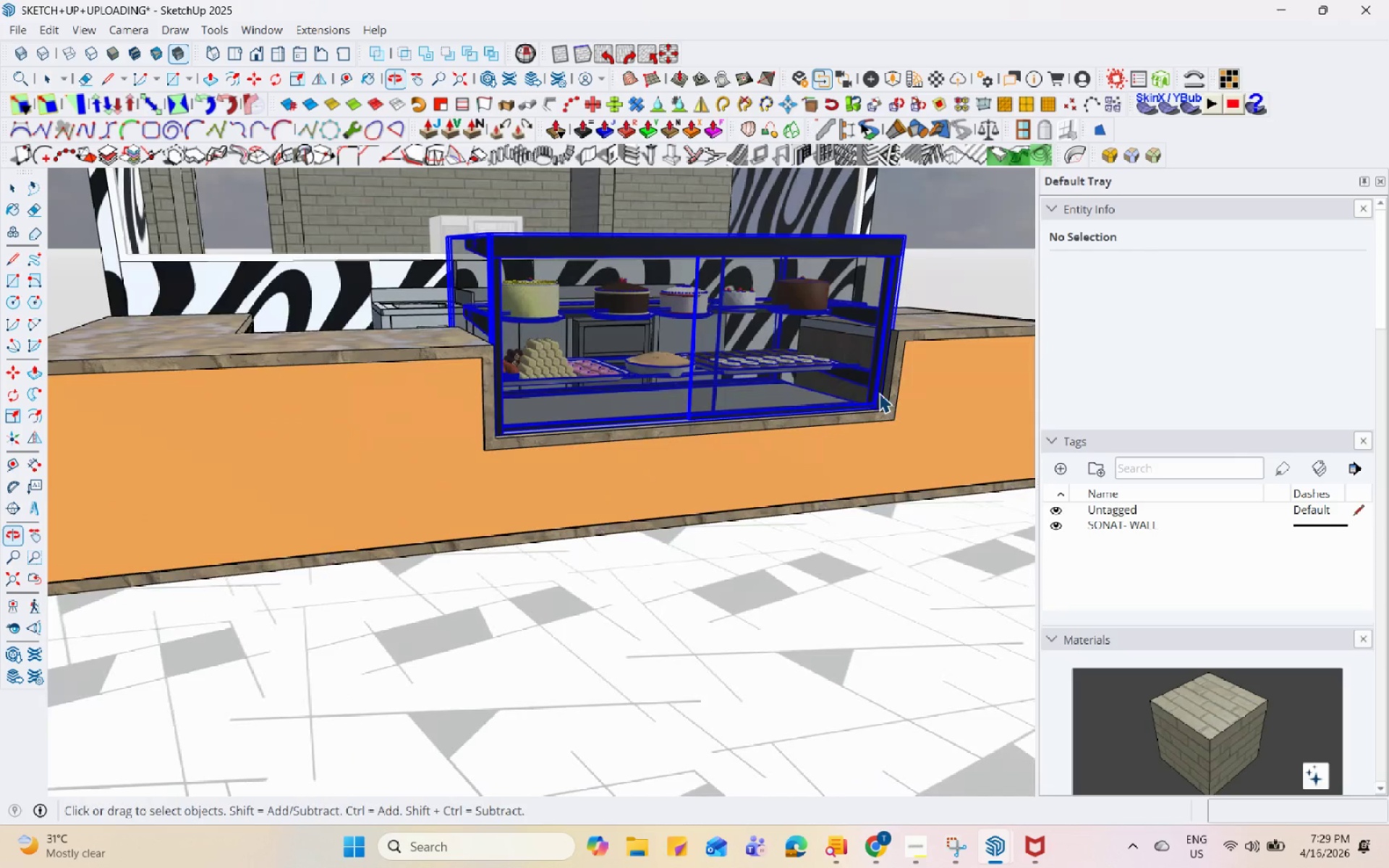 
scroll: coordinate [578, 388], scroll_direction: up, amount: 6.0
 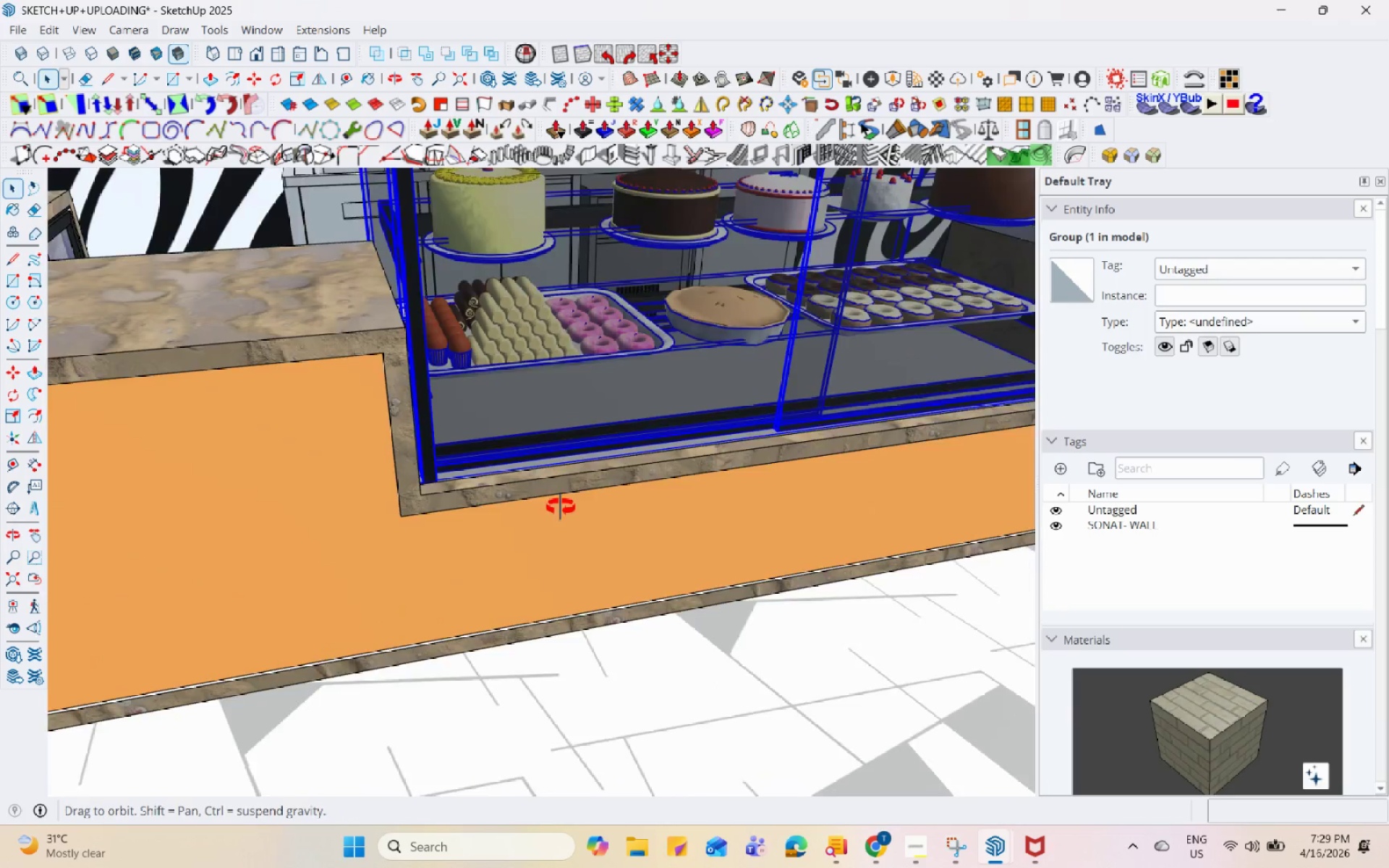 
scroll: coordinate [529, 652], scroll_direction: down, amount: 5.0
 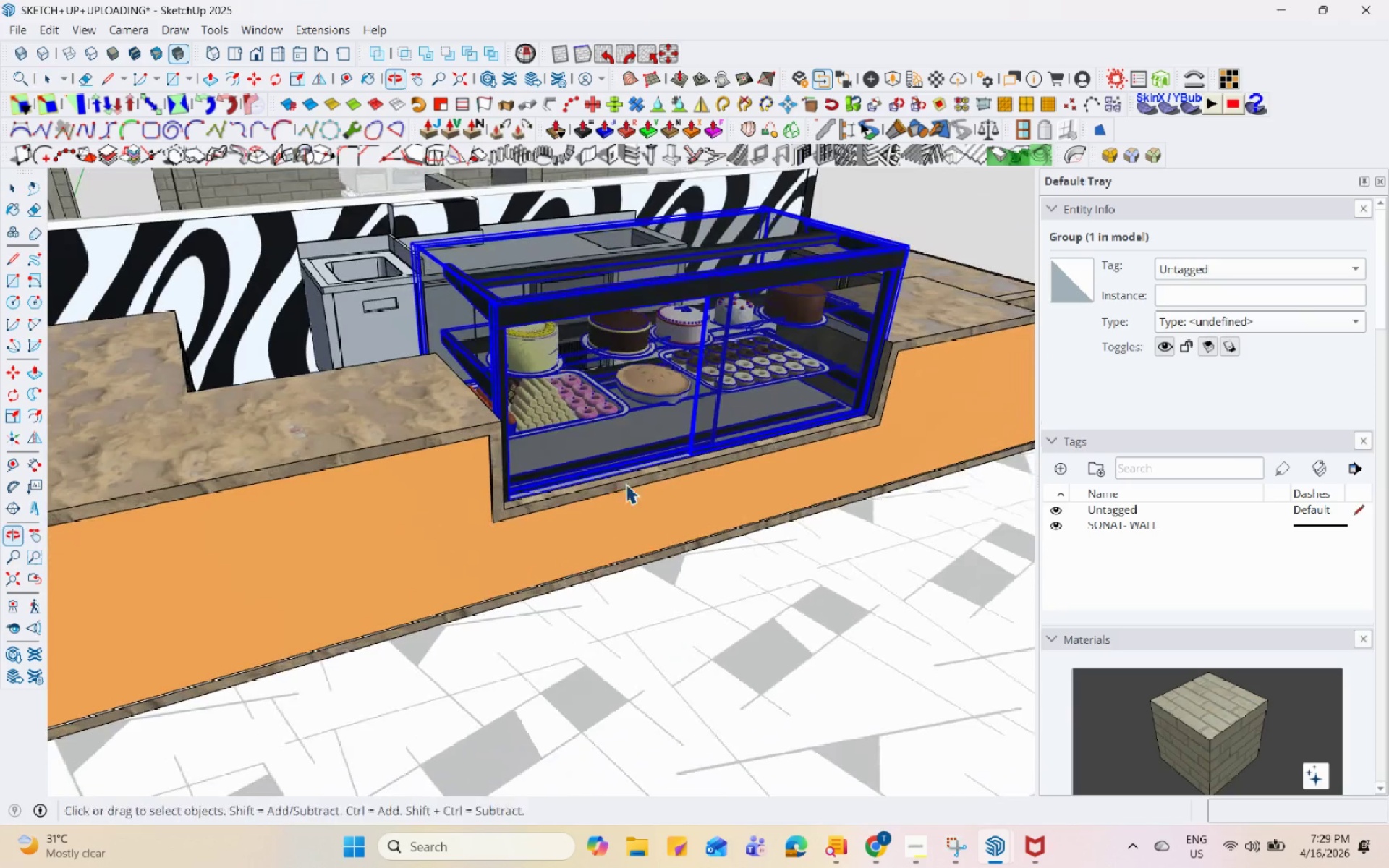 
scroll: coordinate [556, 383], scroll_direction: none, amount: 0.0
 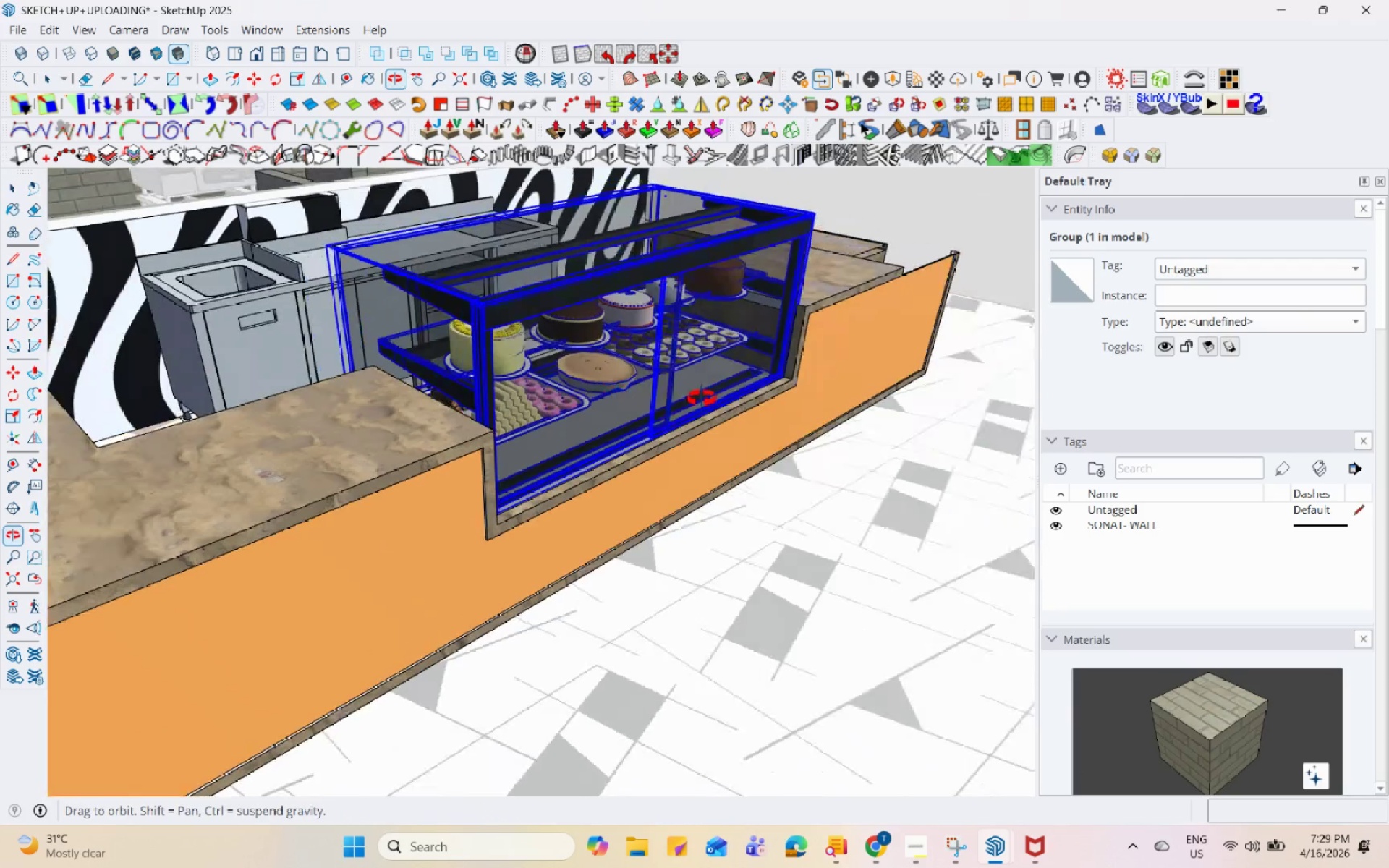 
scroll: coordinate [480, 376], scroll_direction: down, amount: 2.0
 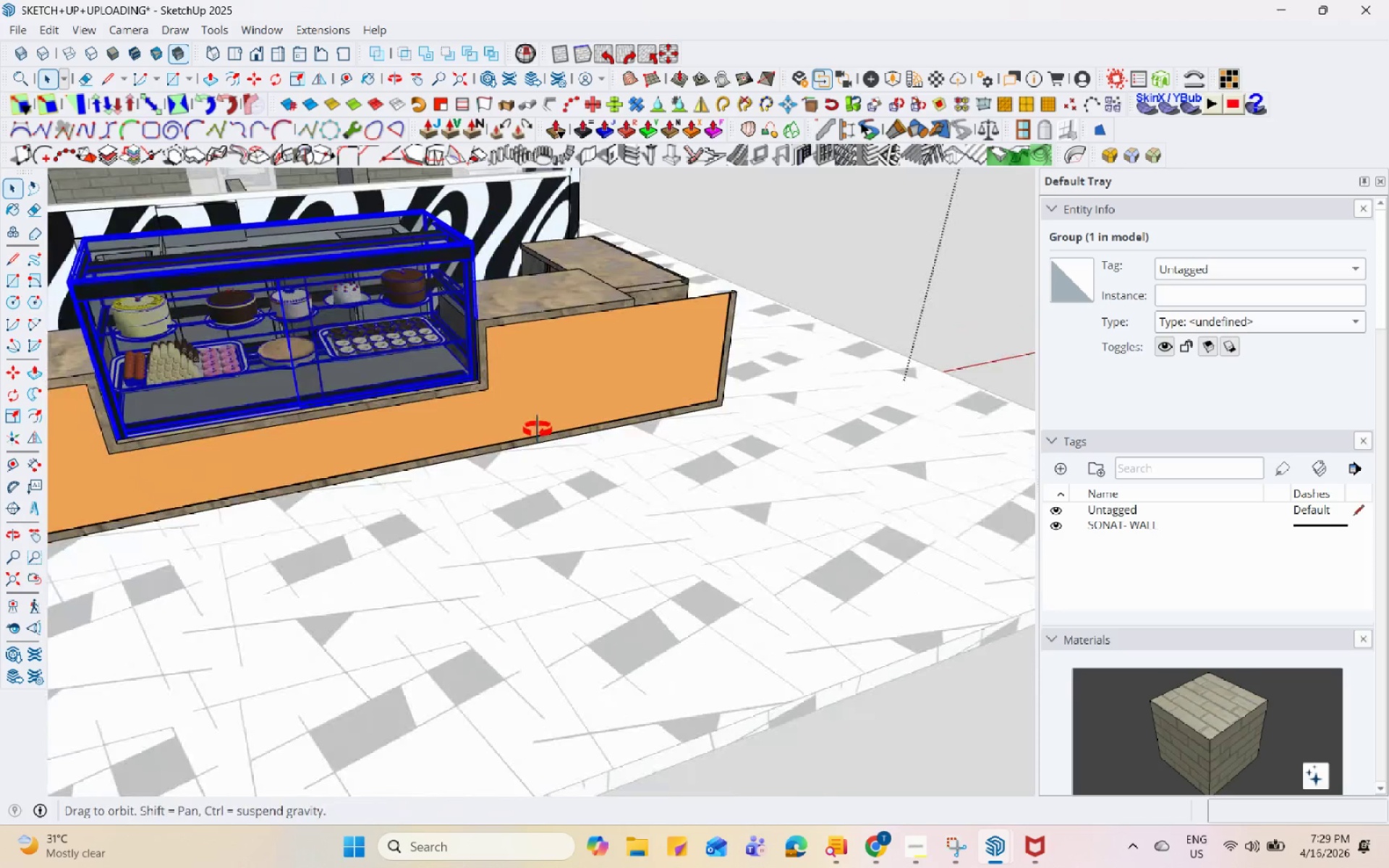 
scroll: coordinate [465, 350], scroll_direction: up, amount: 8.0
 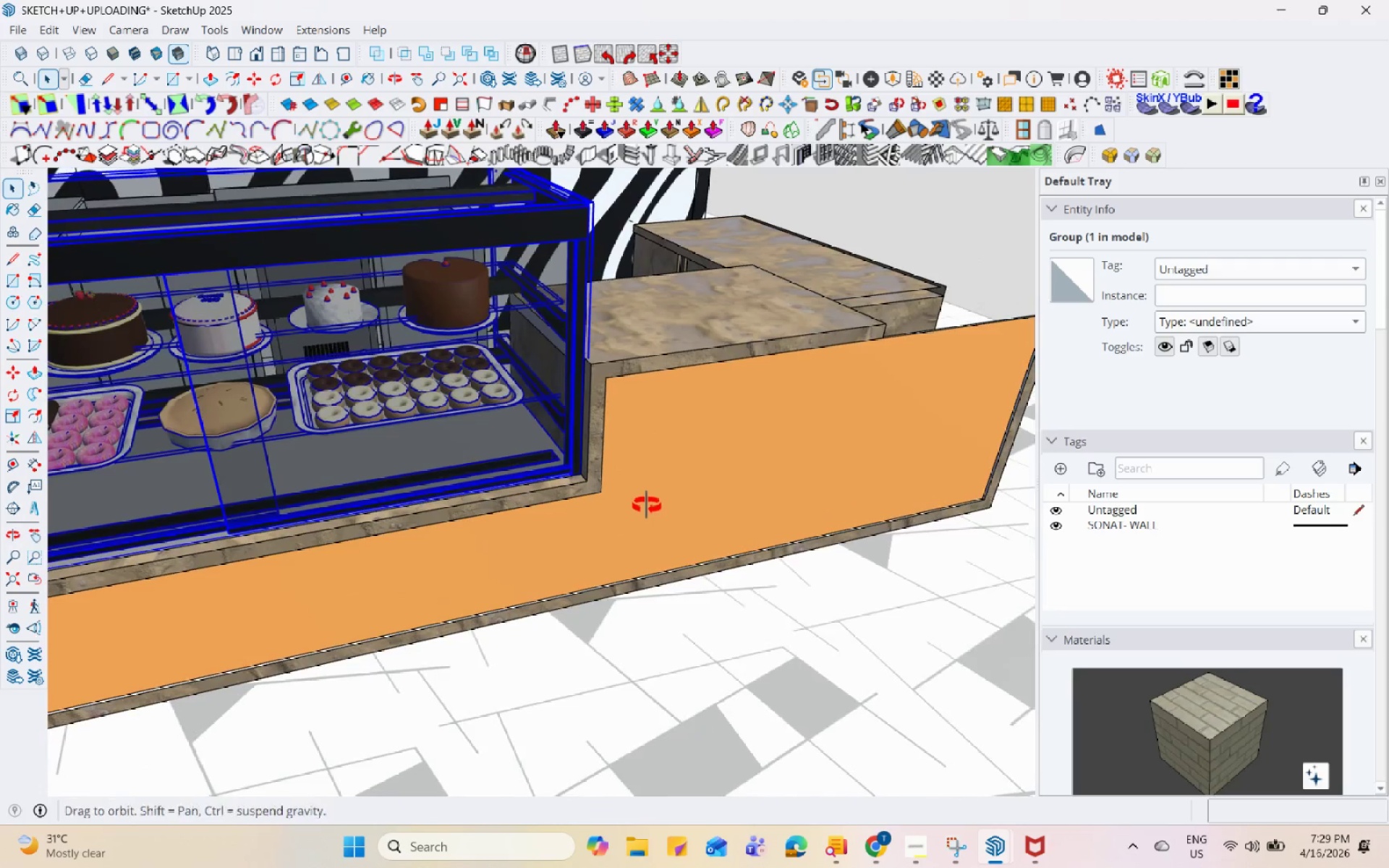 
scroll: coordinate [488, 481], scroll_direction: down, amount: 2.0
 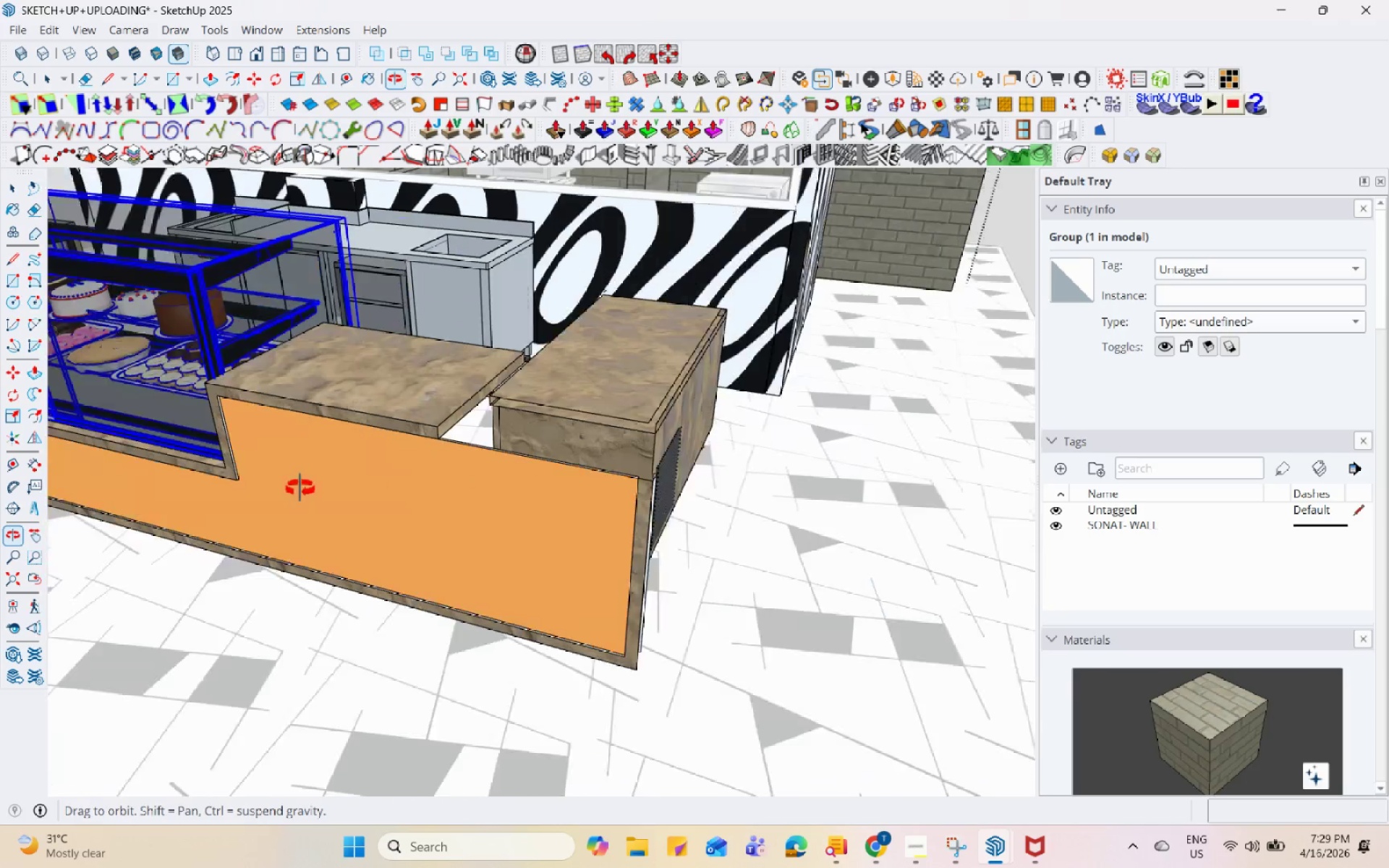 
left_click([726, 433])
 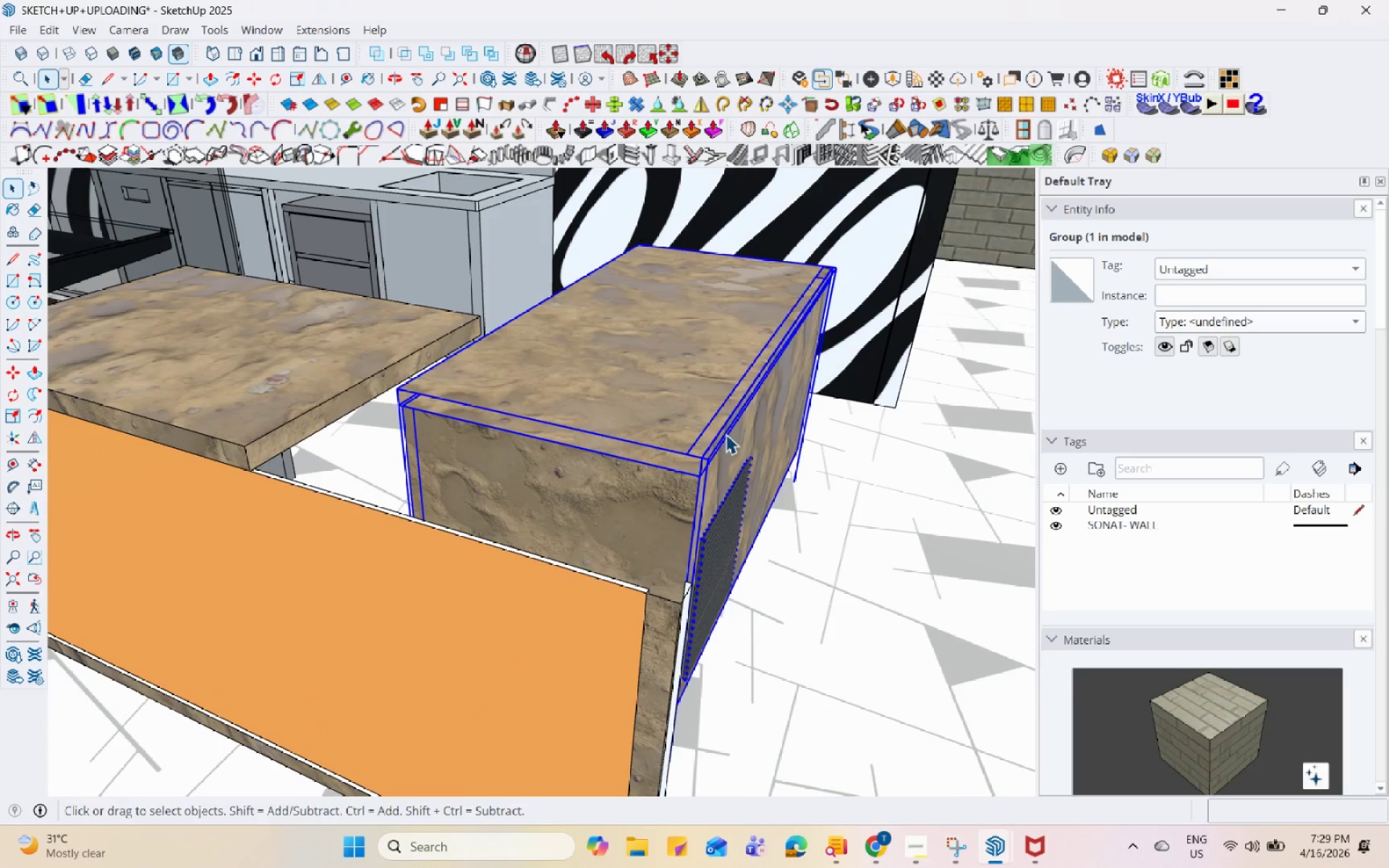 
scroll: coordinate [514, 396], scroll_direction: up, amount: 6.0
 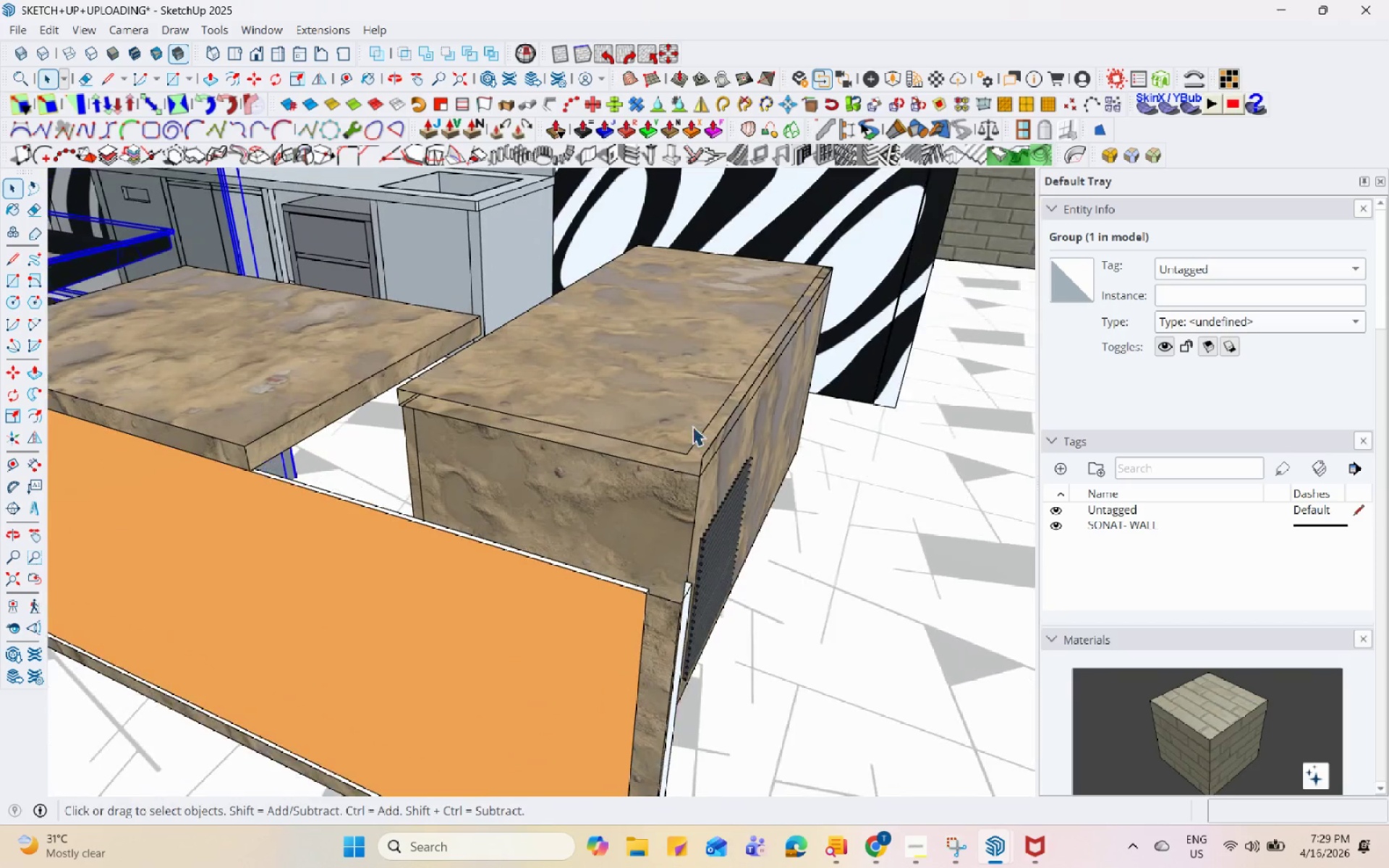 
left_click([708, 438])
 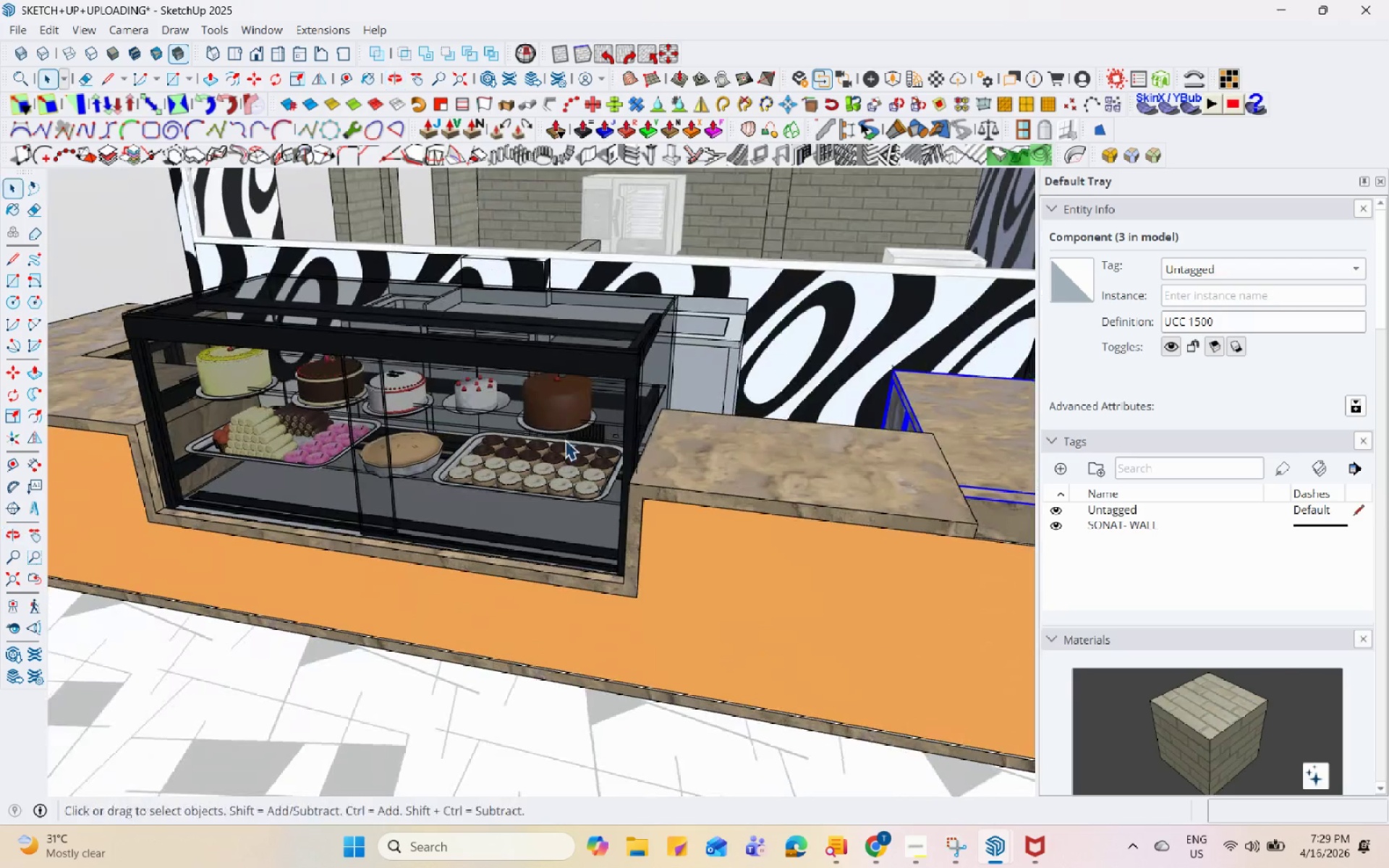 
scroll: coordinate [443, 518], scroll_direction: down, amount: 10.0
 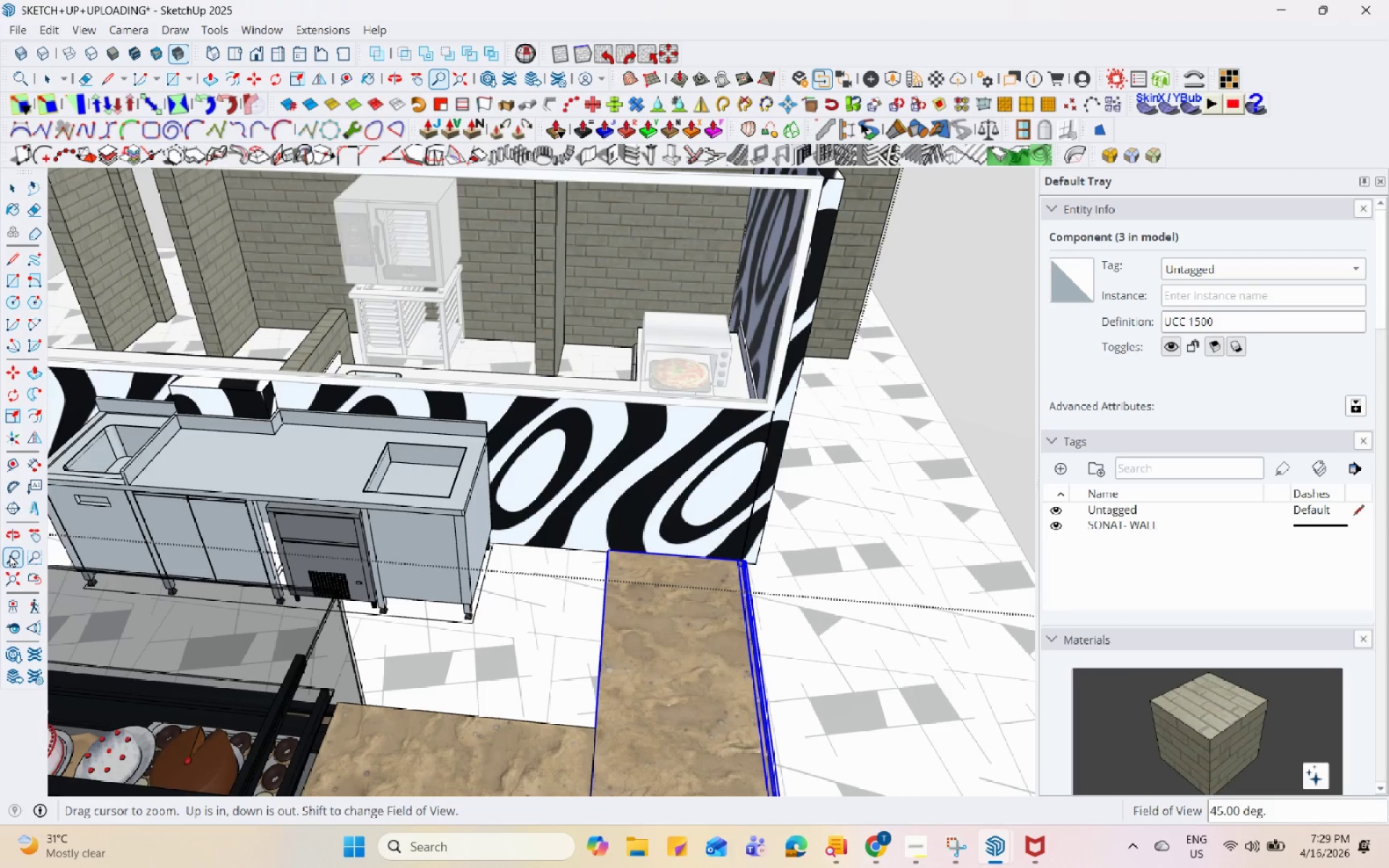 
key(Numpad3)
 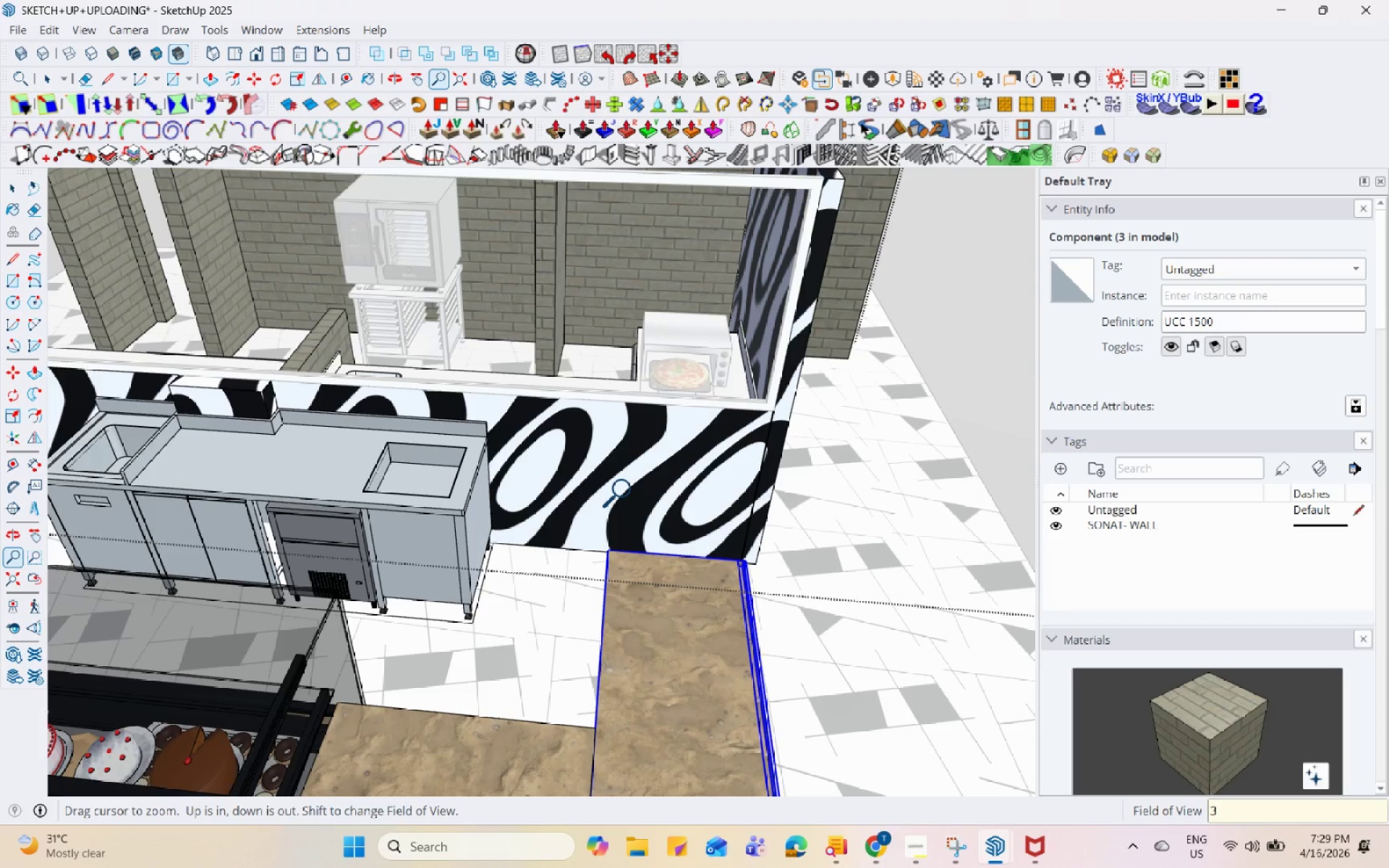 
key(Numpad5)
 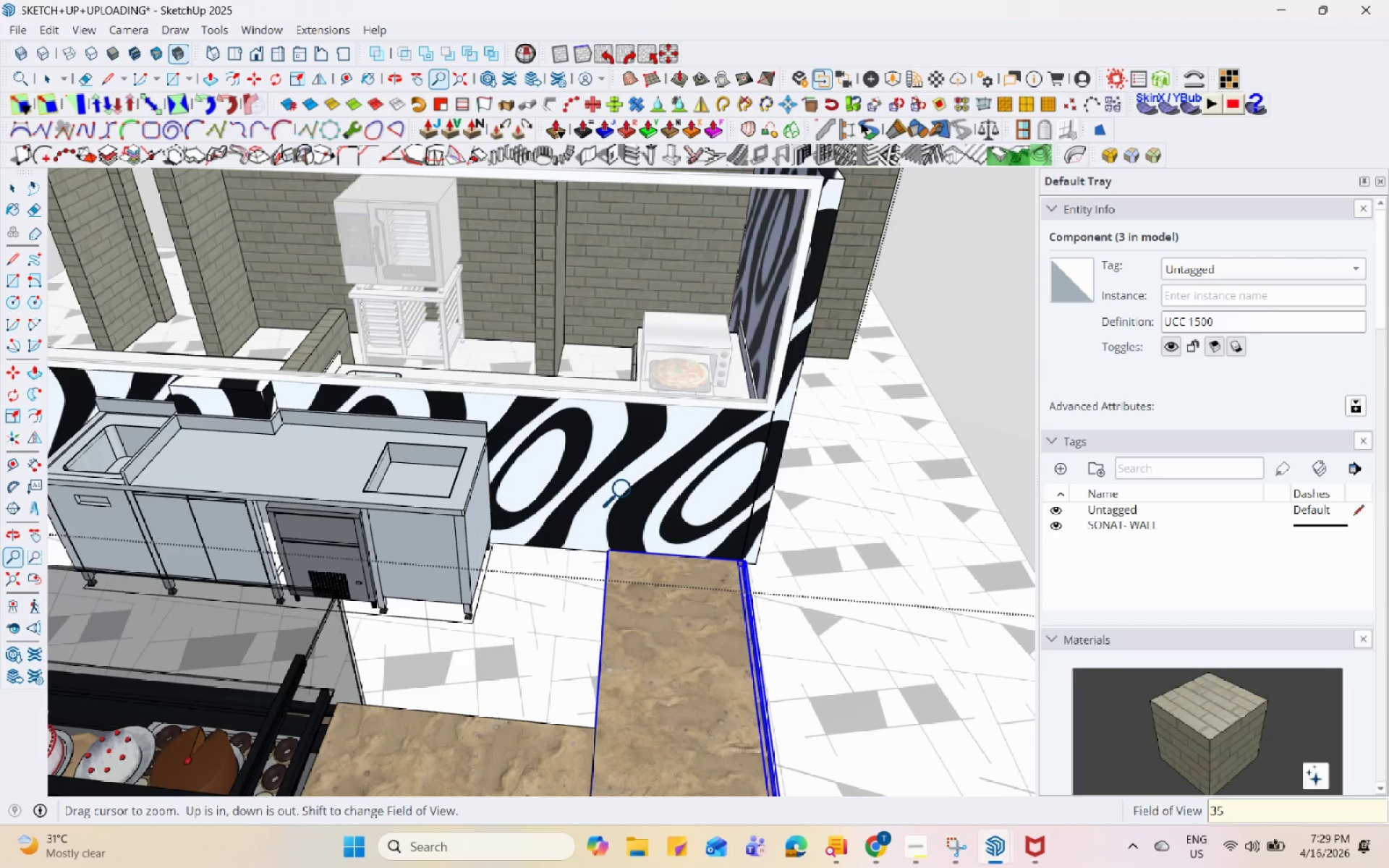 
key(Enter)
 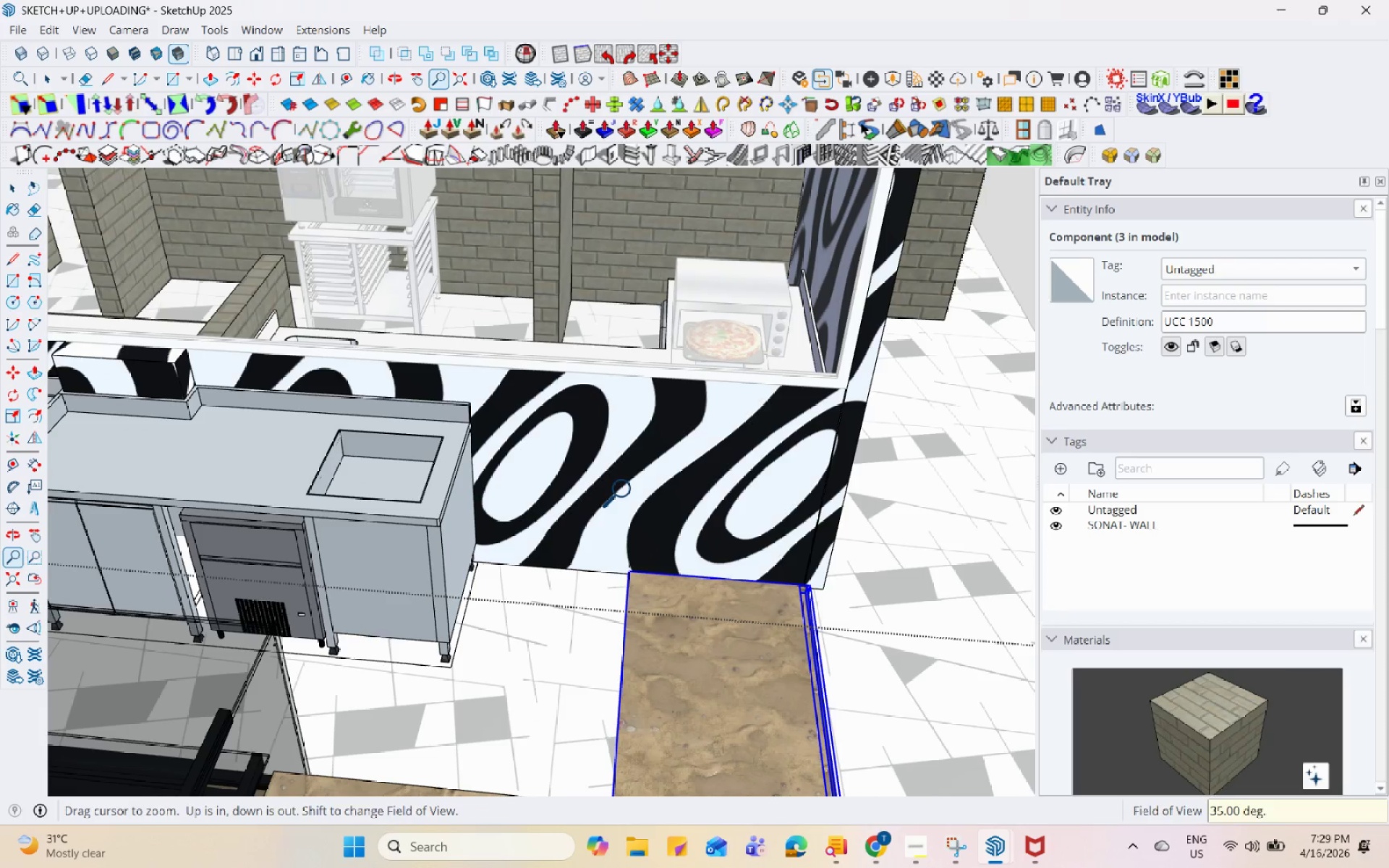 
key(Space)
 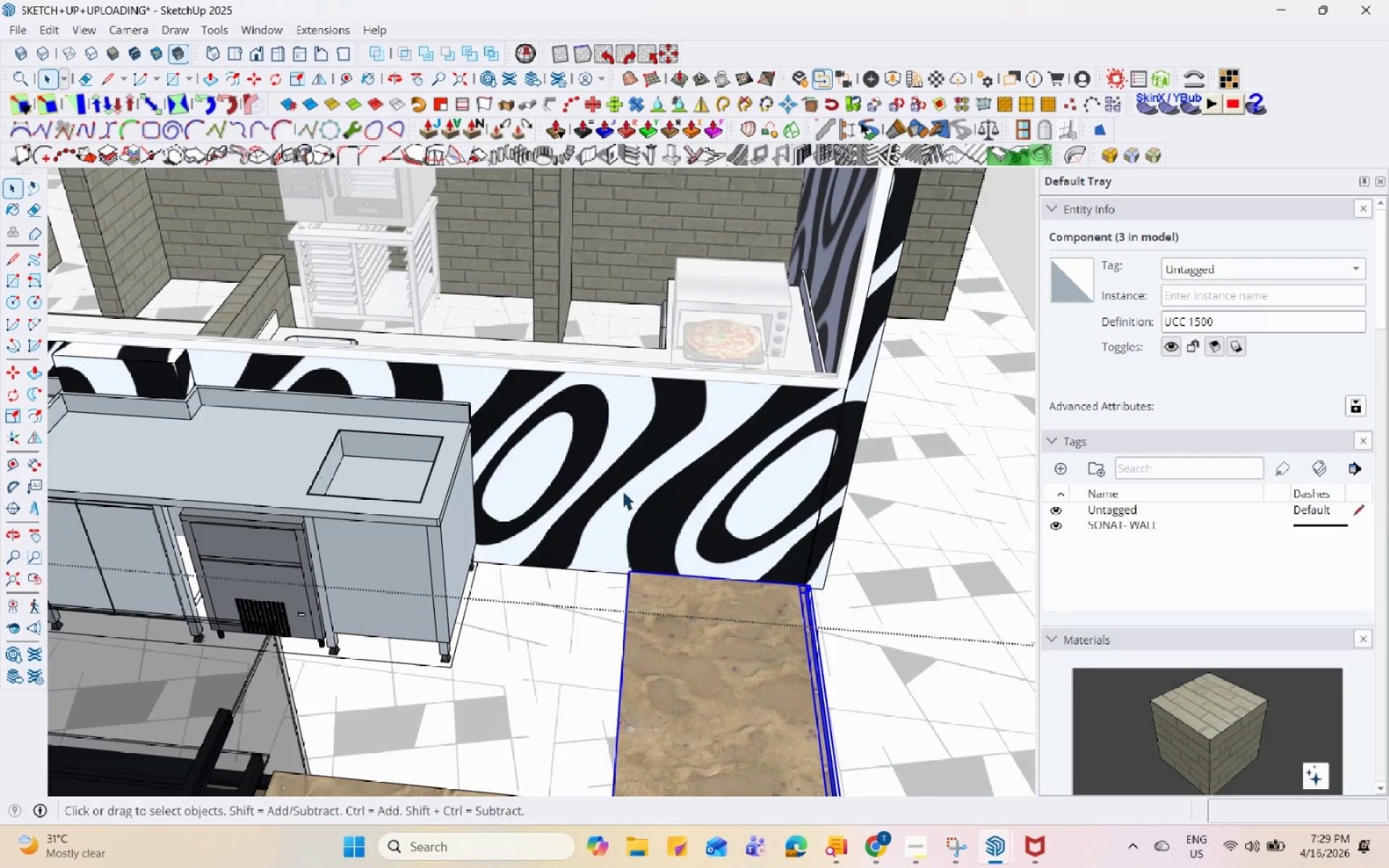 
scroll: coordinate [317, 378], scroll_direction: up, amount: 2.0
 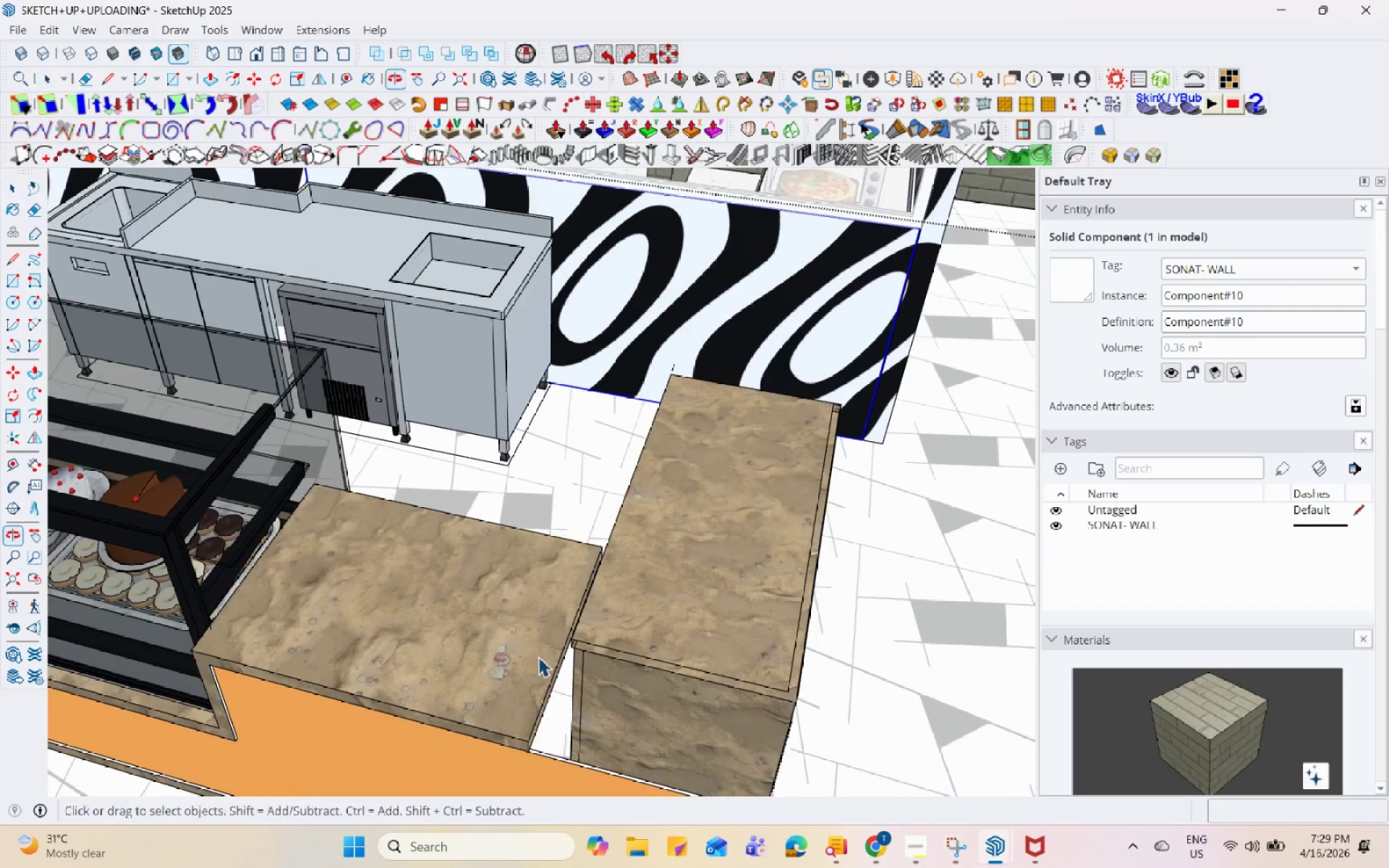 
double_click([545, 490])
 